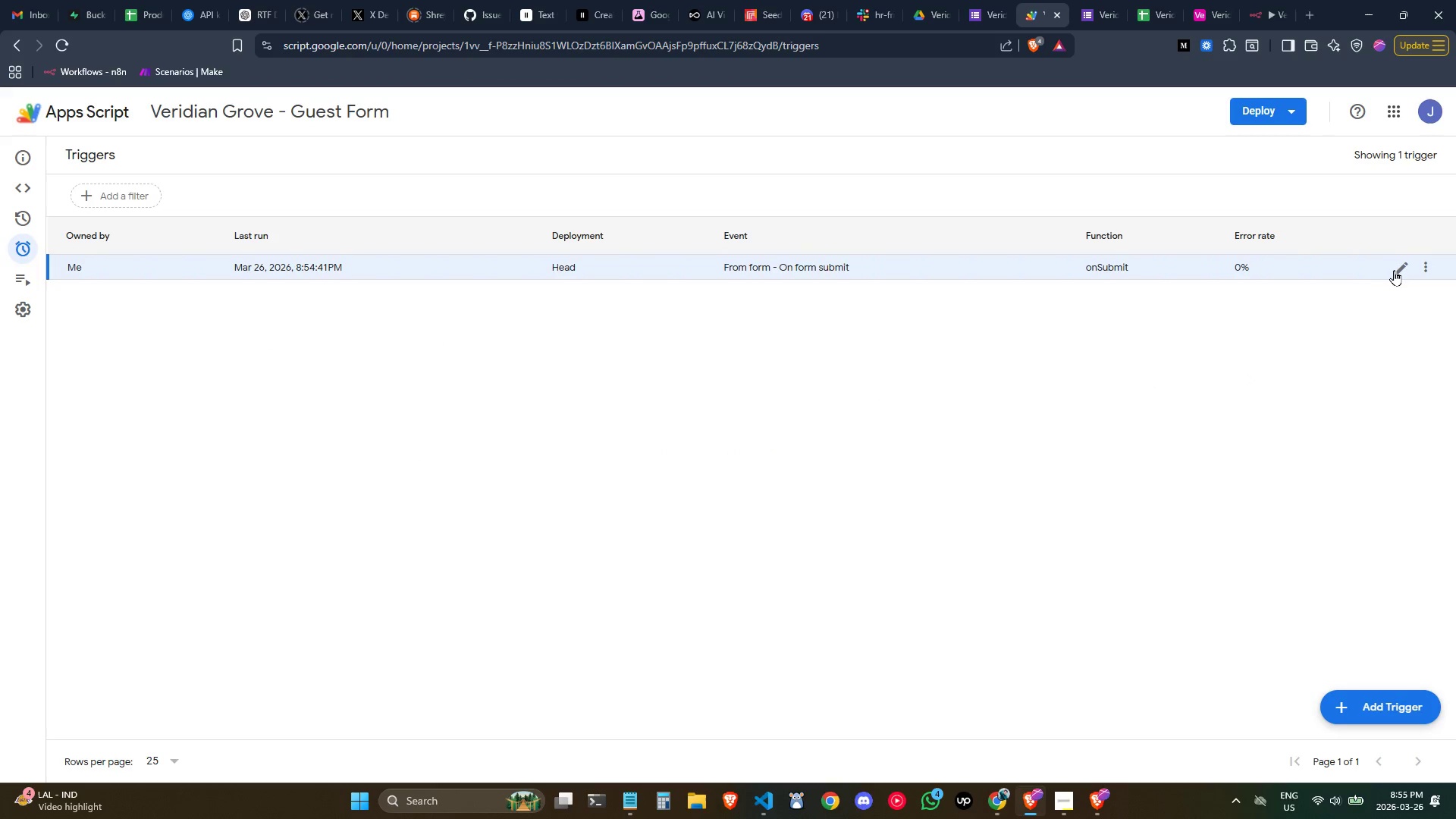 
left_click([1397, 268])
 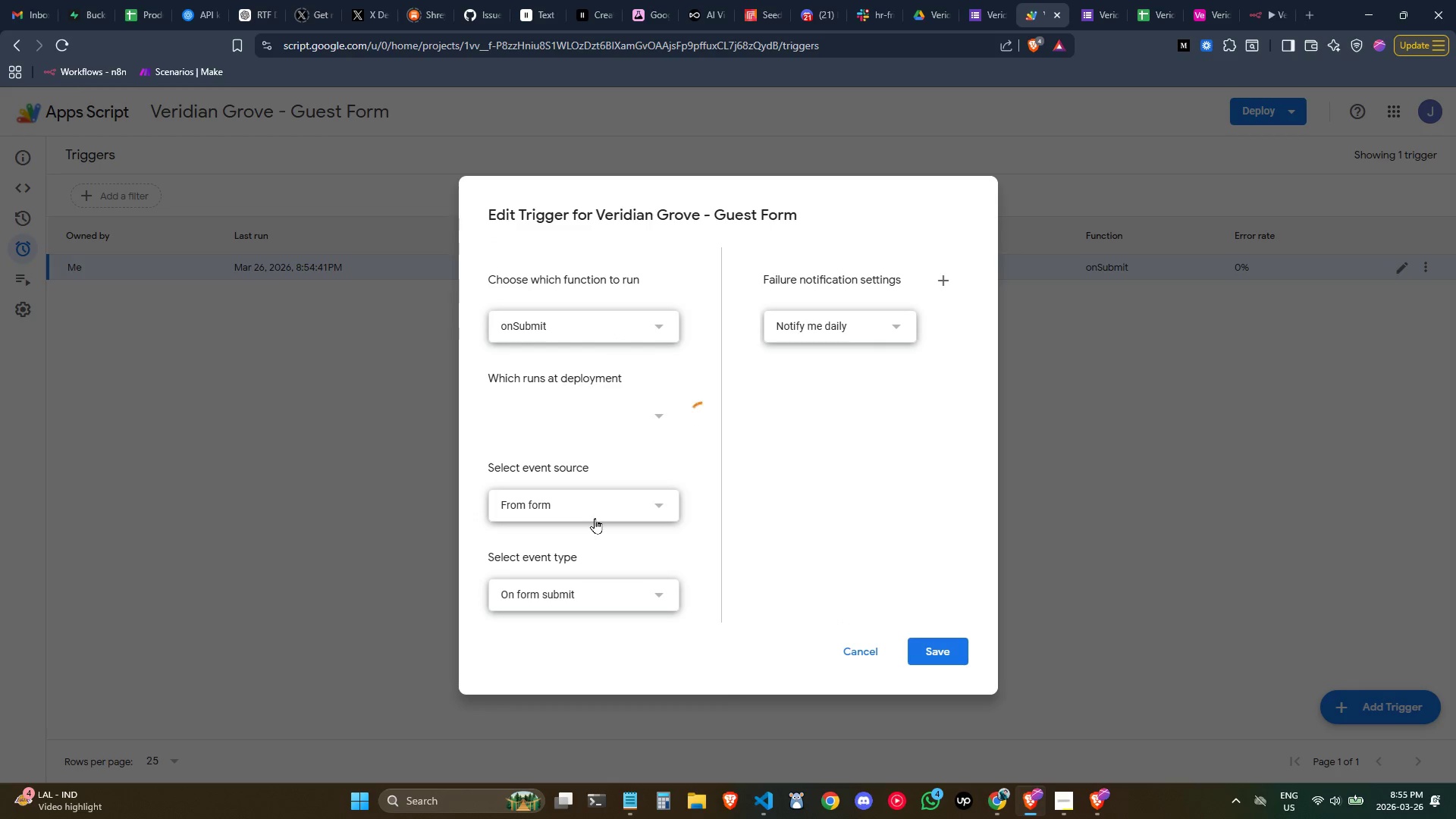 
left_click([623, 413])
 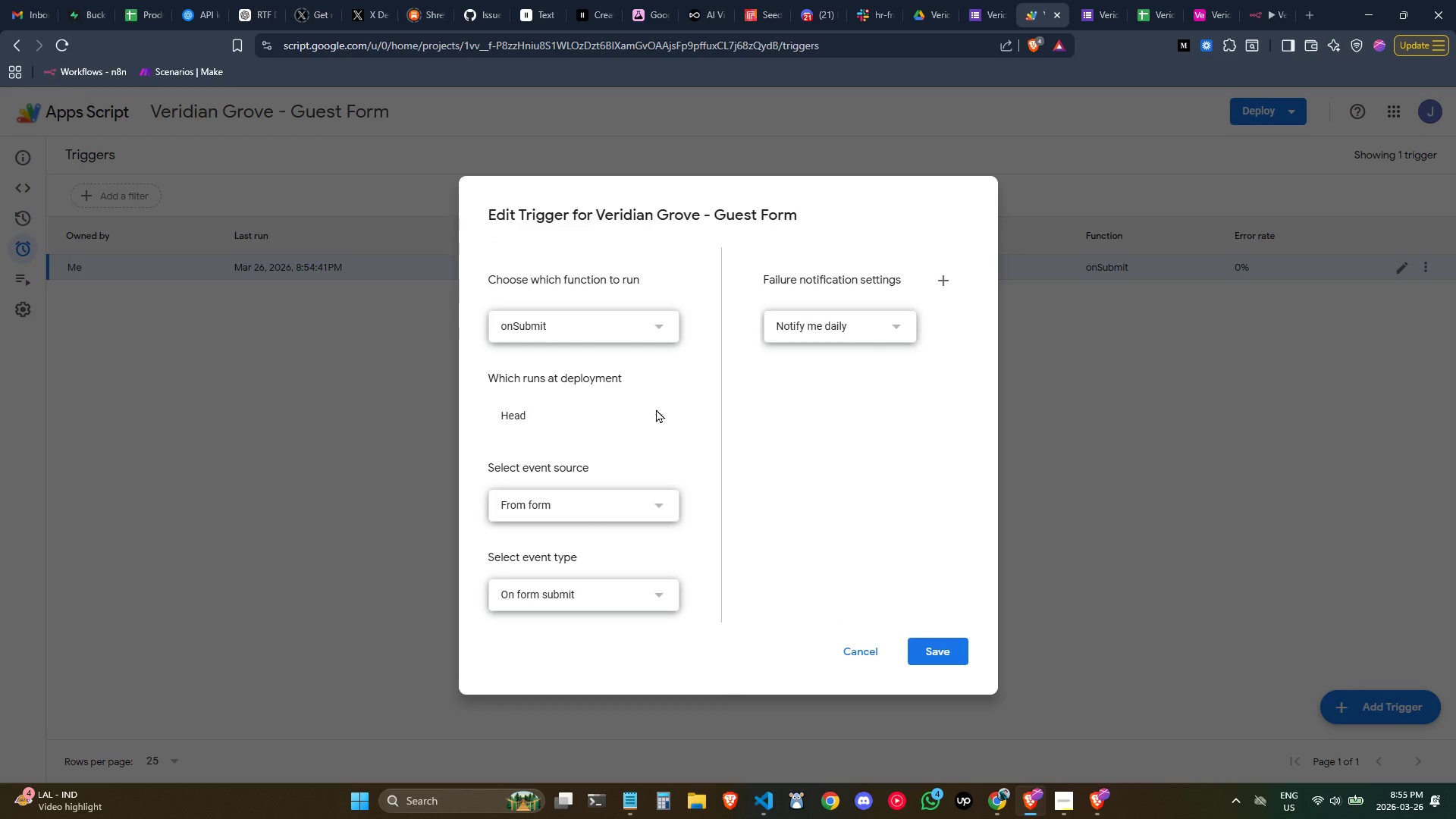 
double_click([655, 432])
 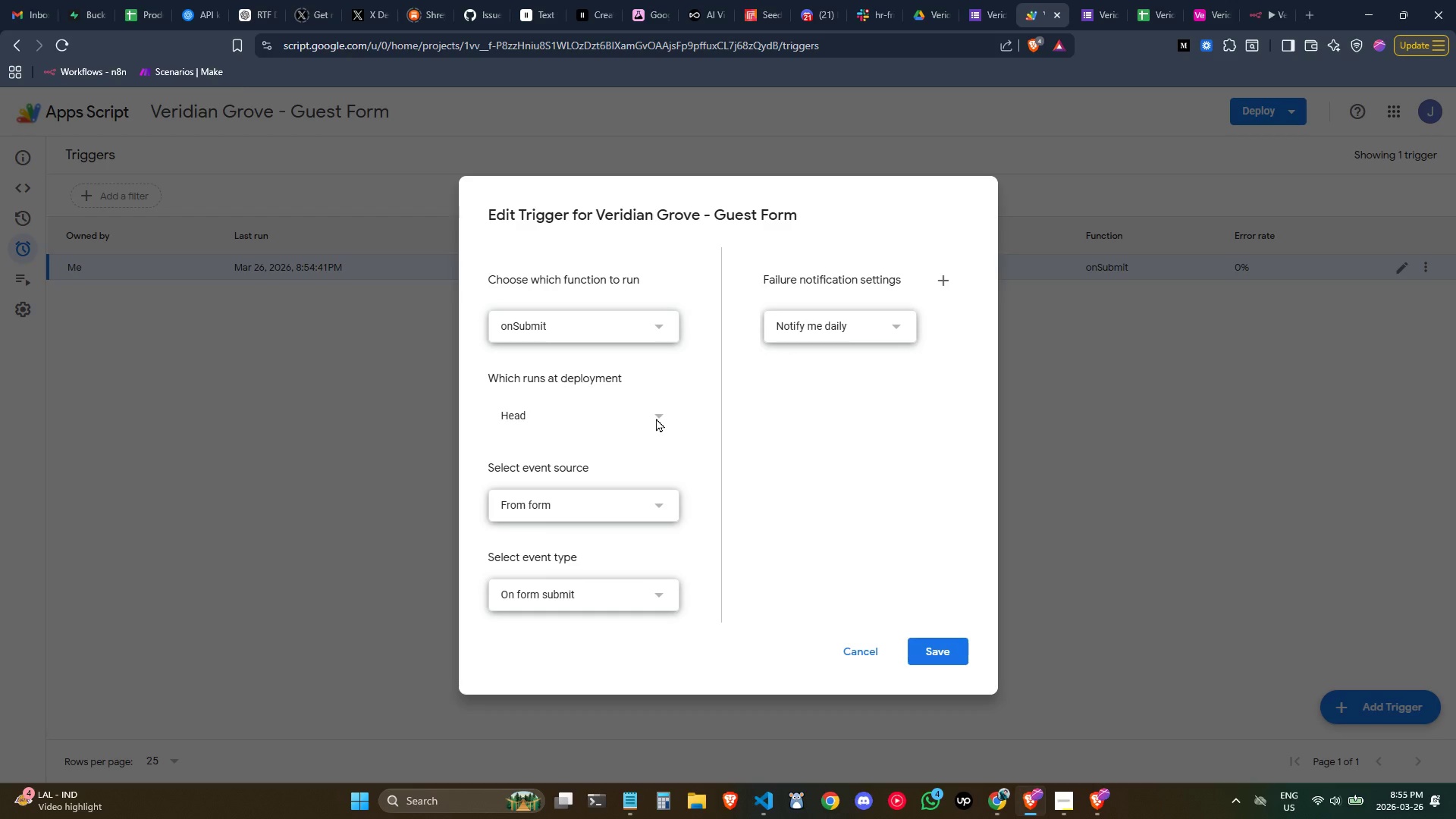 
triple_click([656, 418])
 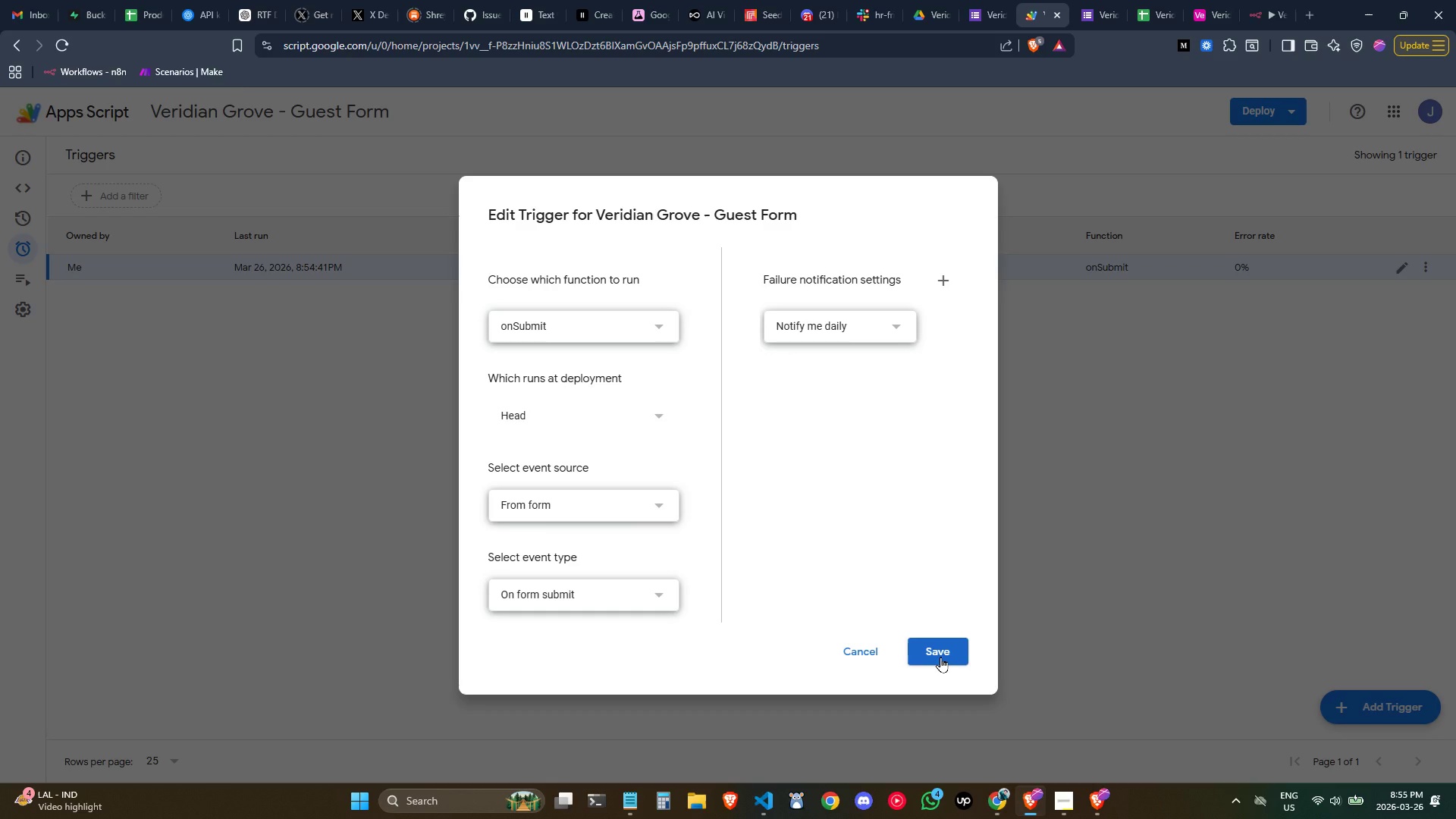 
wait(6.44)
 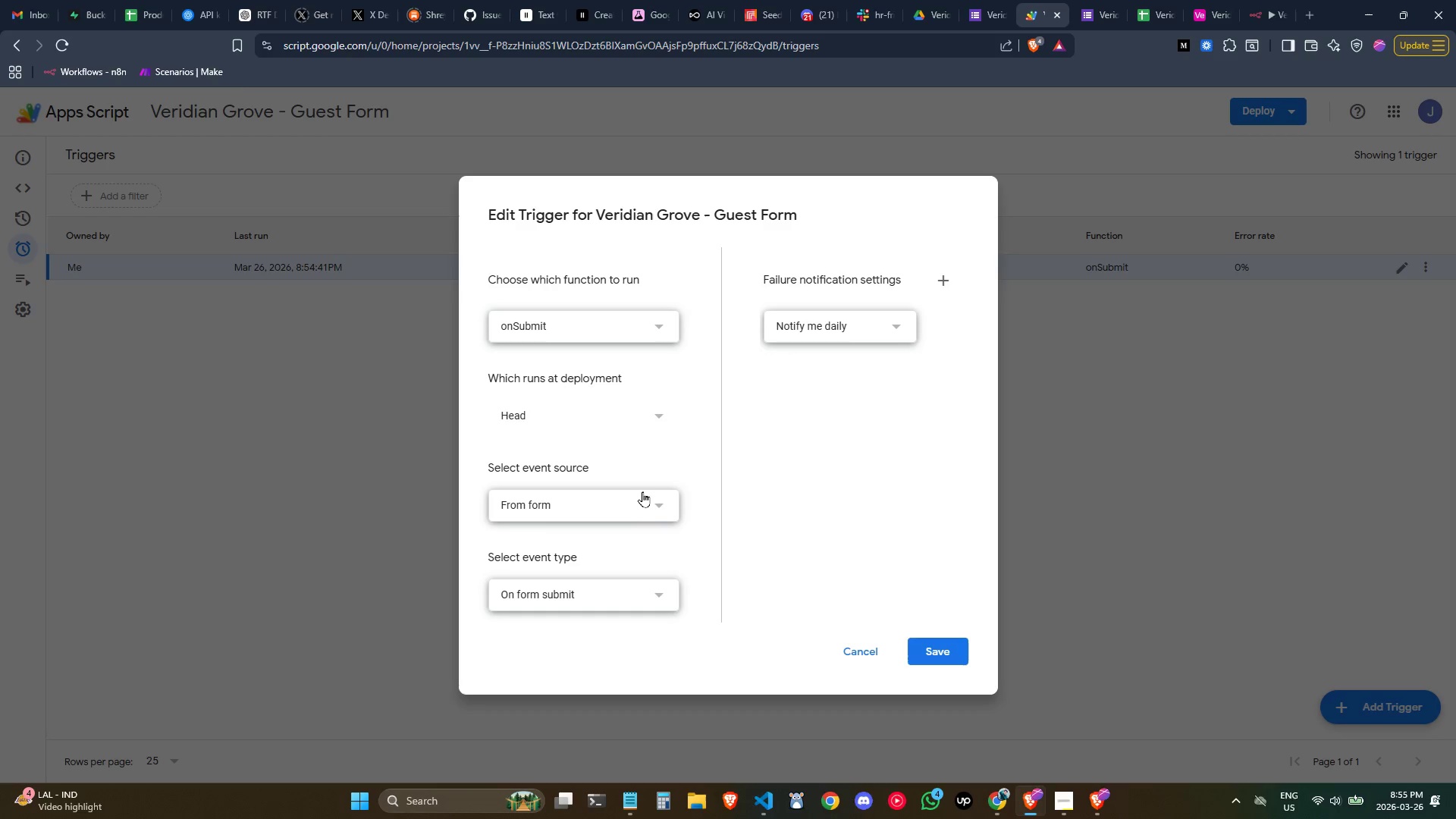 
left_click([940, 657])
 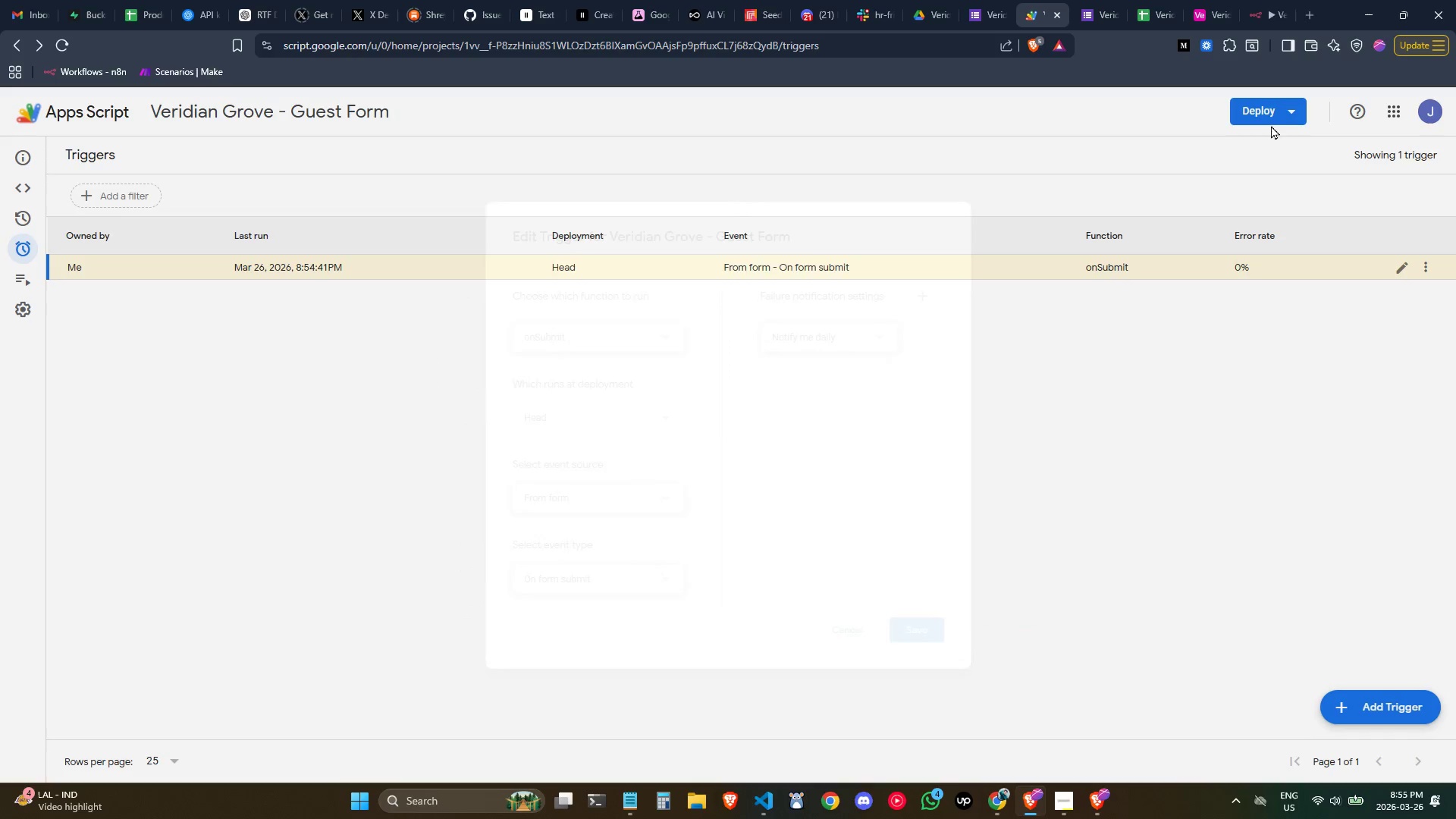 
left_click([1266, 117])
 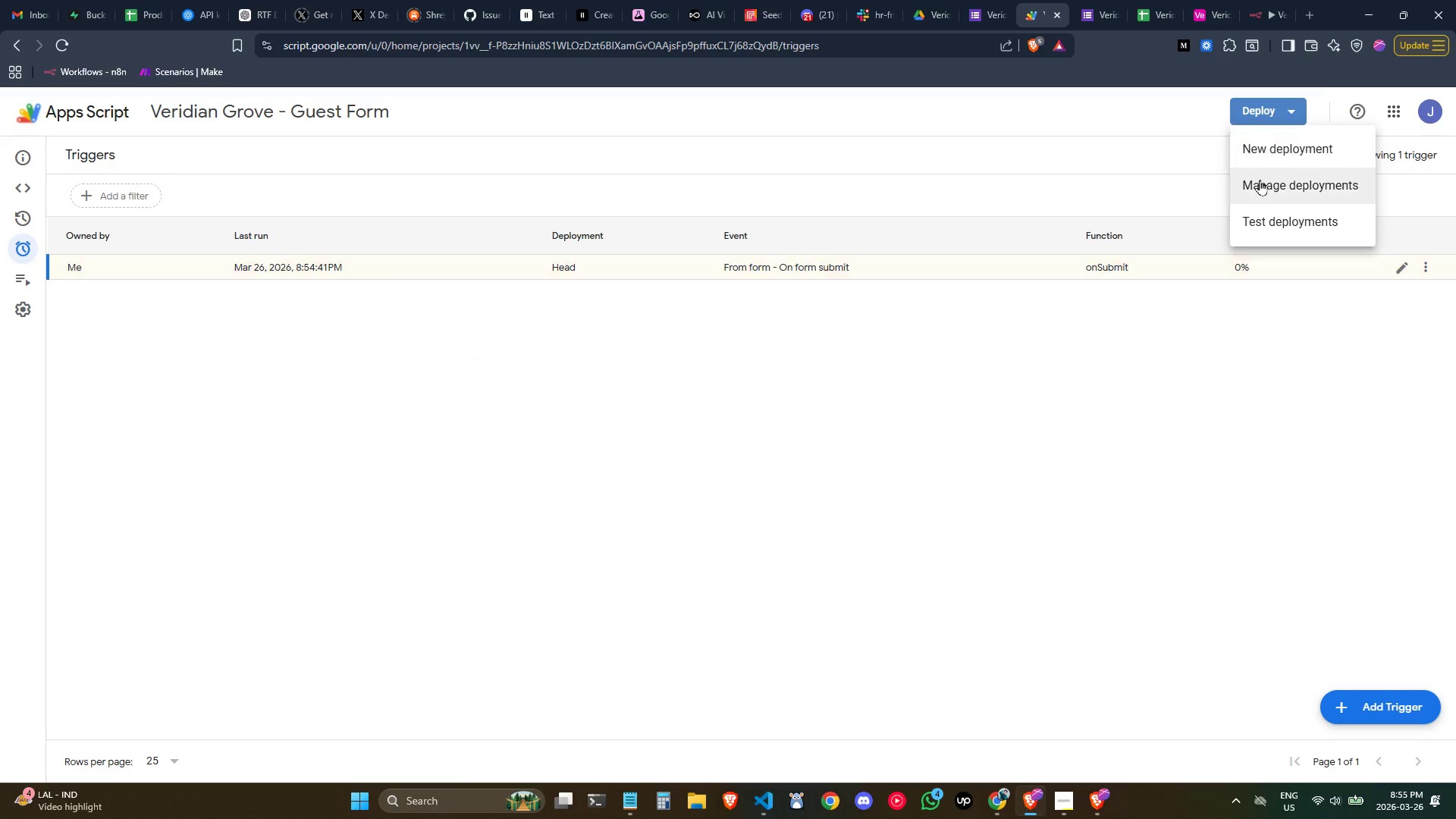 
left_click([1265, 183])
 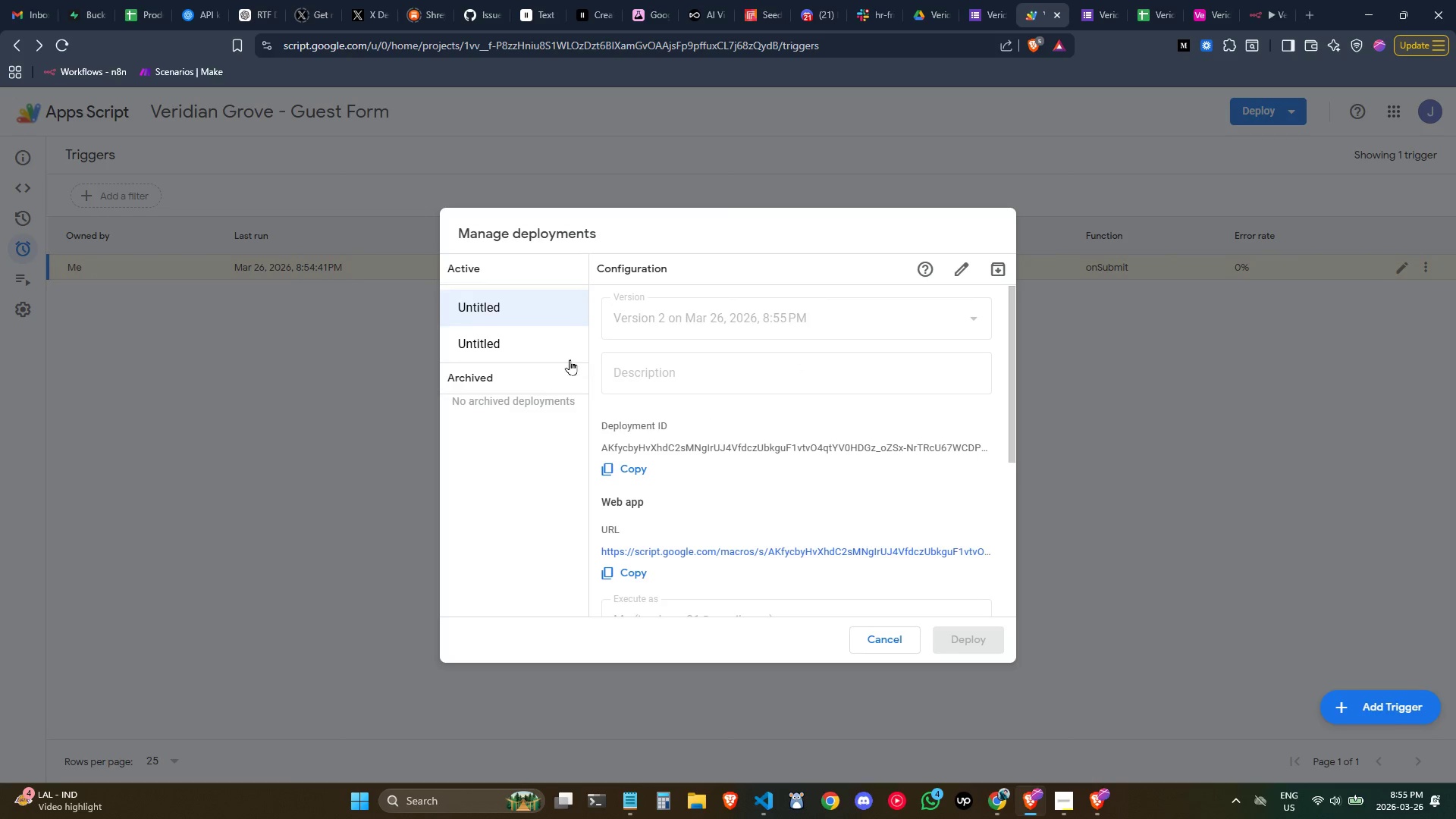 
scroll: coordinate [665, 378], scroll_direction: down, amount: 1.0
 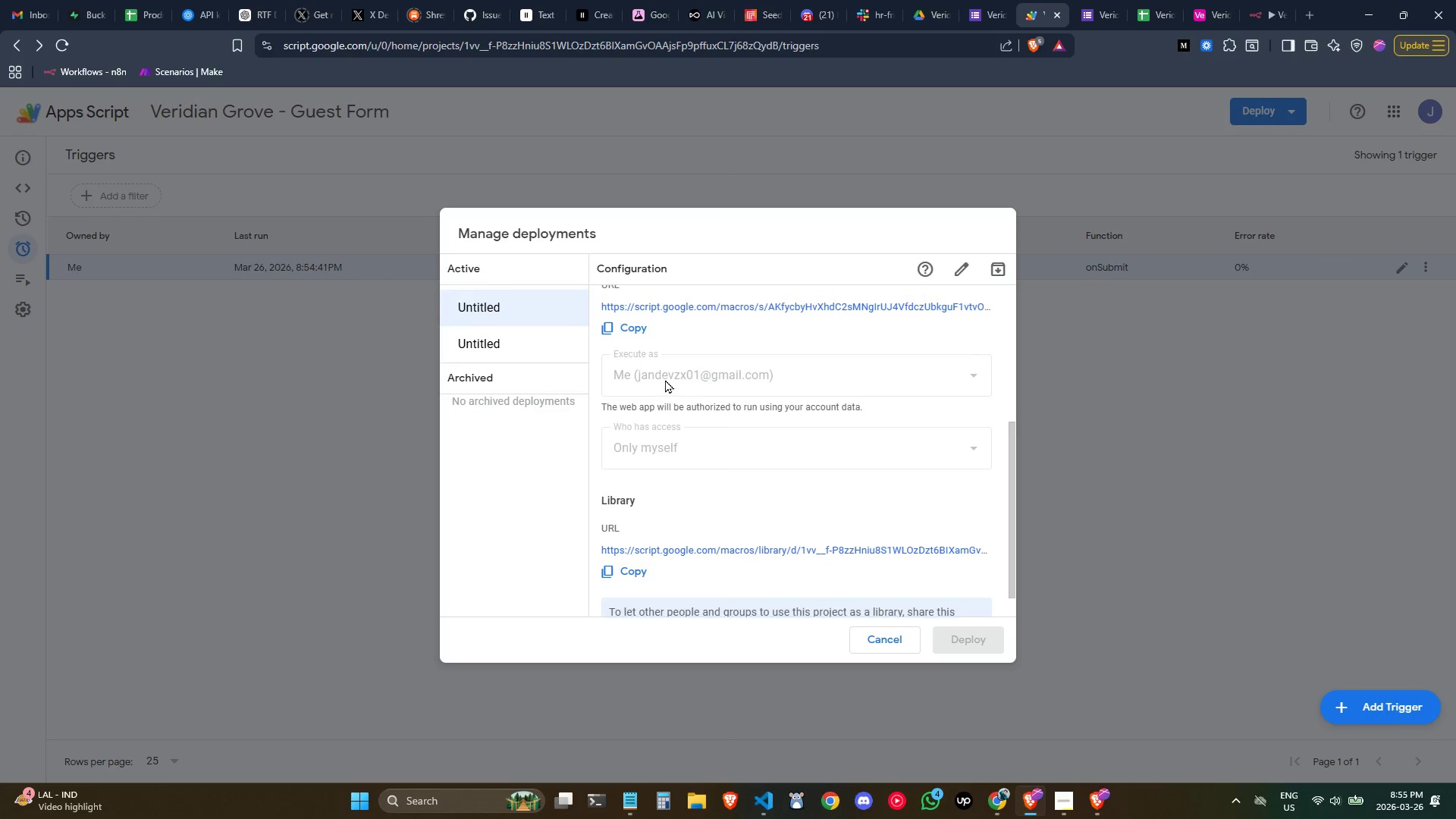 
scroll: coordinate [665, 379], scroll_direction: up, amount: 2.0
 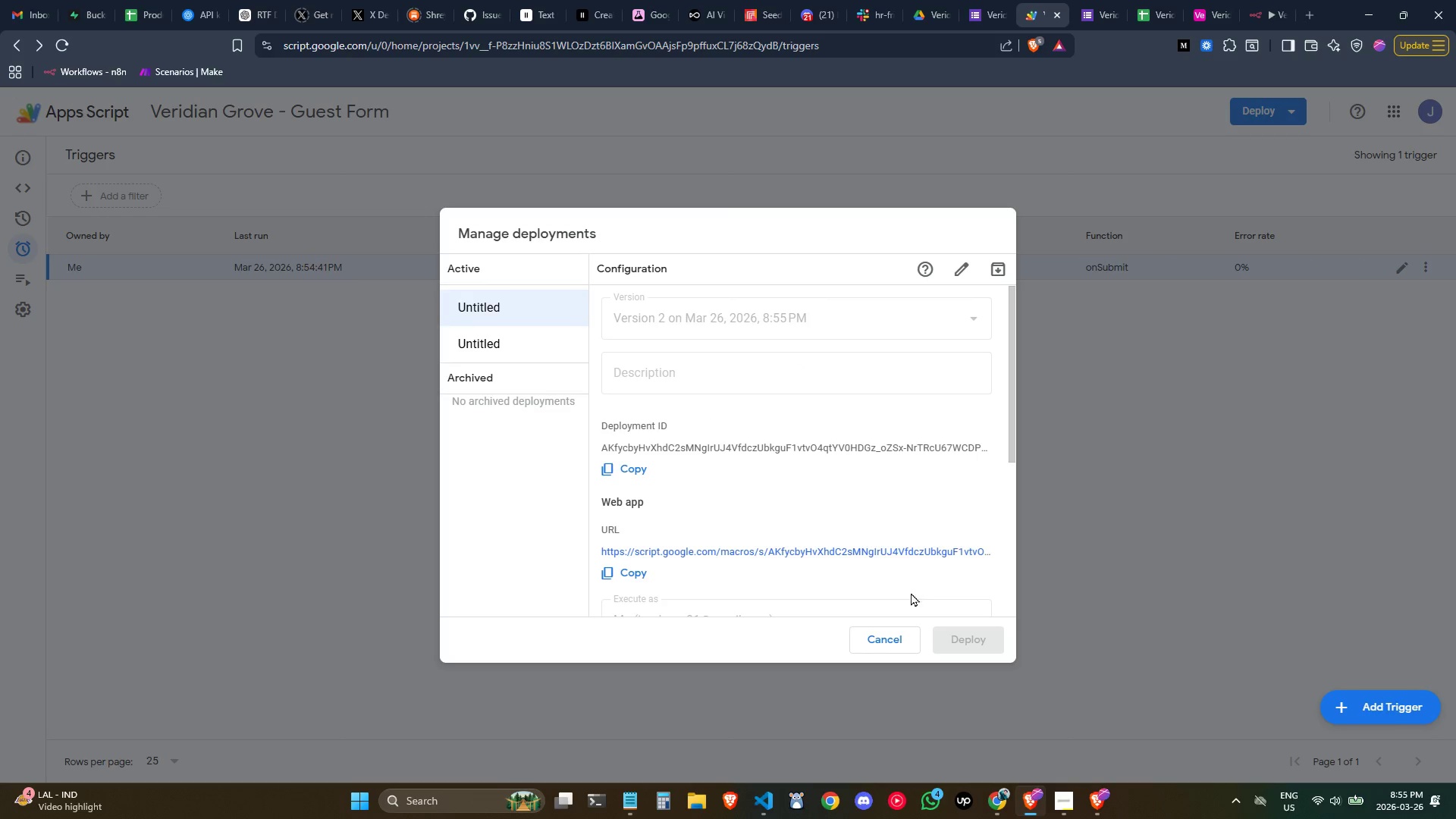 
left_click([887, 632])
 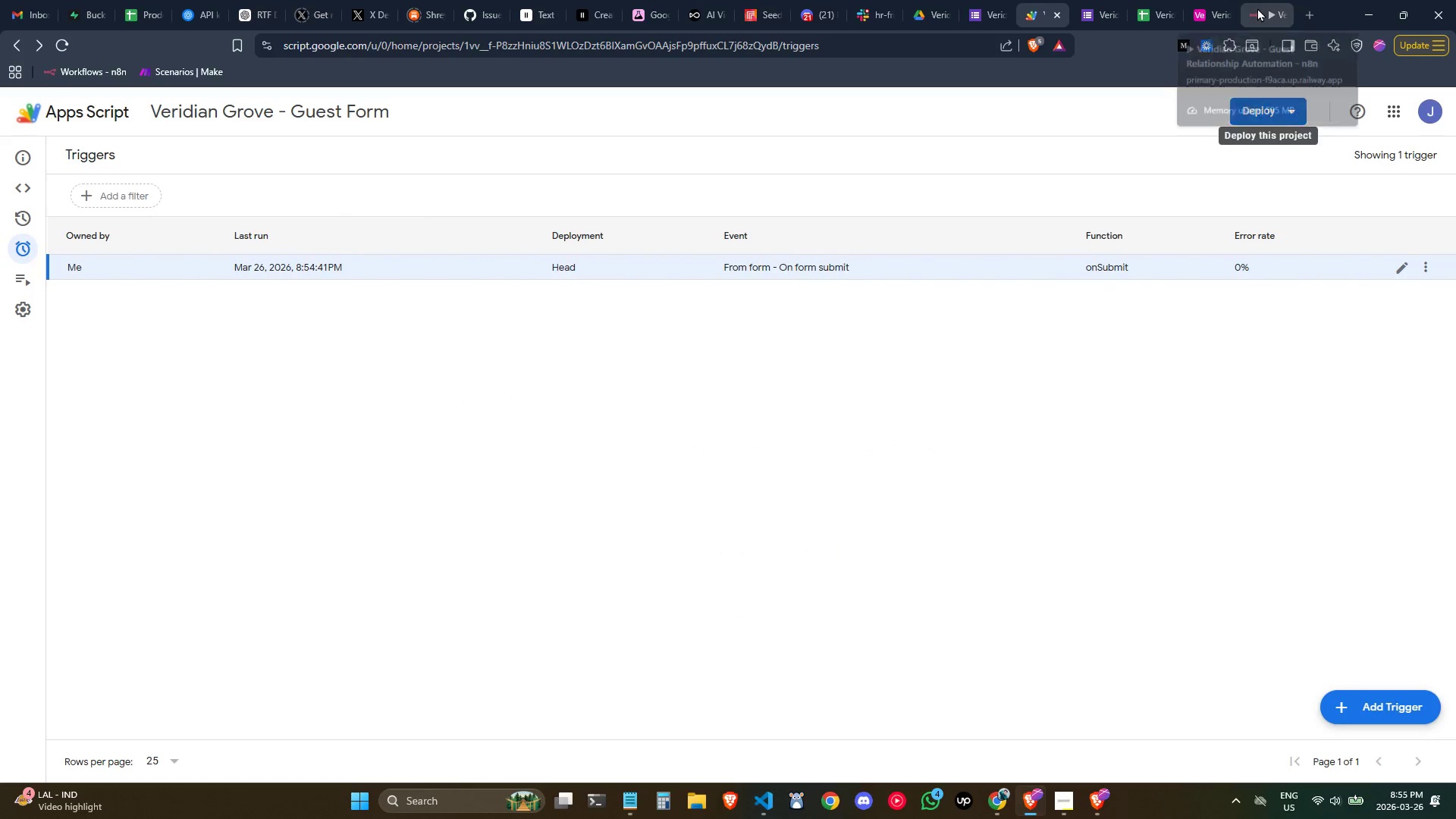 
left_click([1257, 8])
 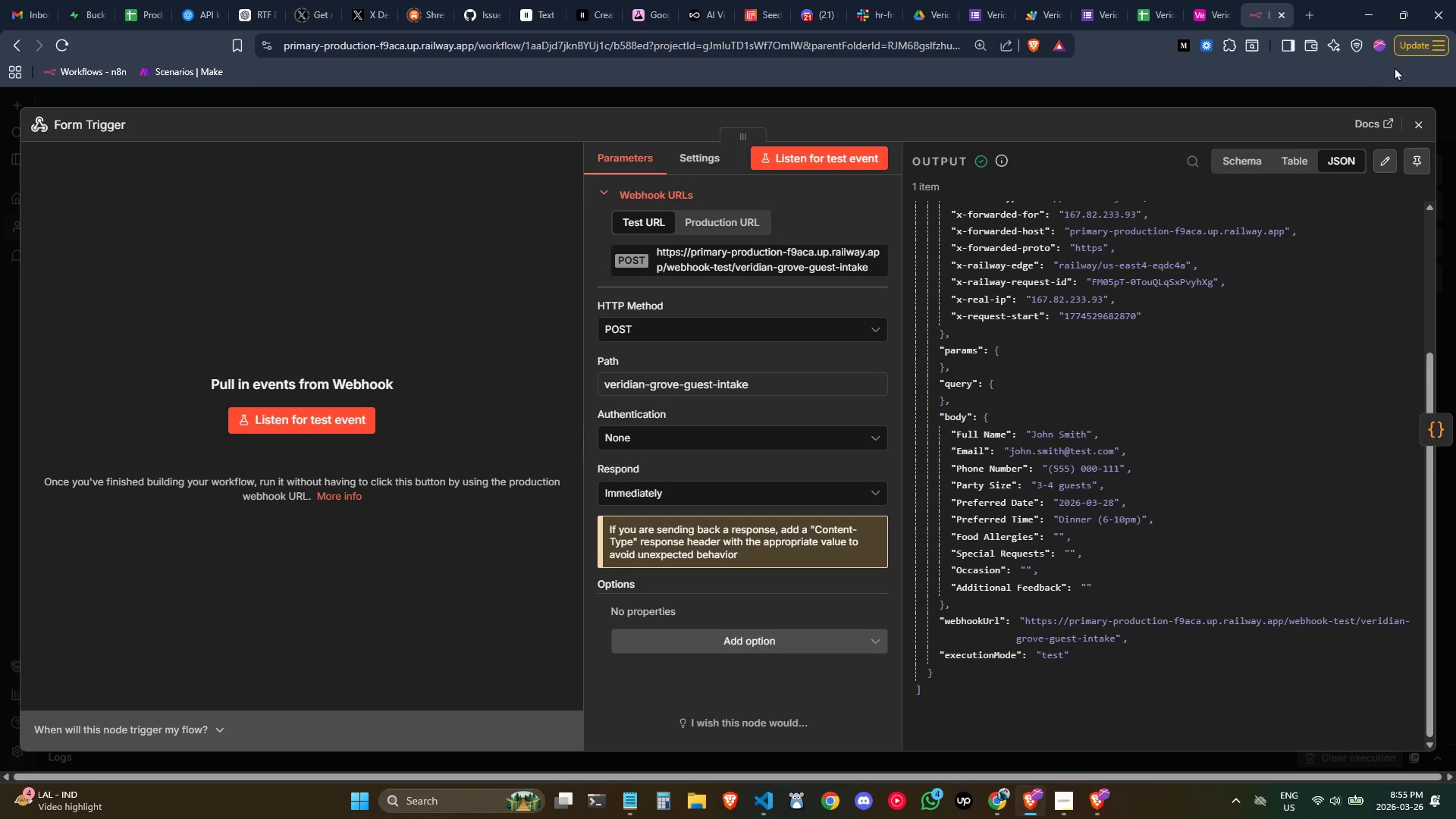 
left_click([1413, 127])
 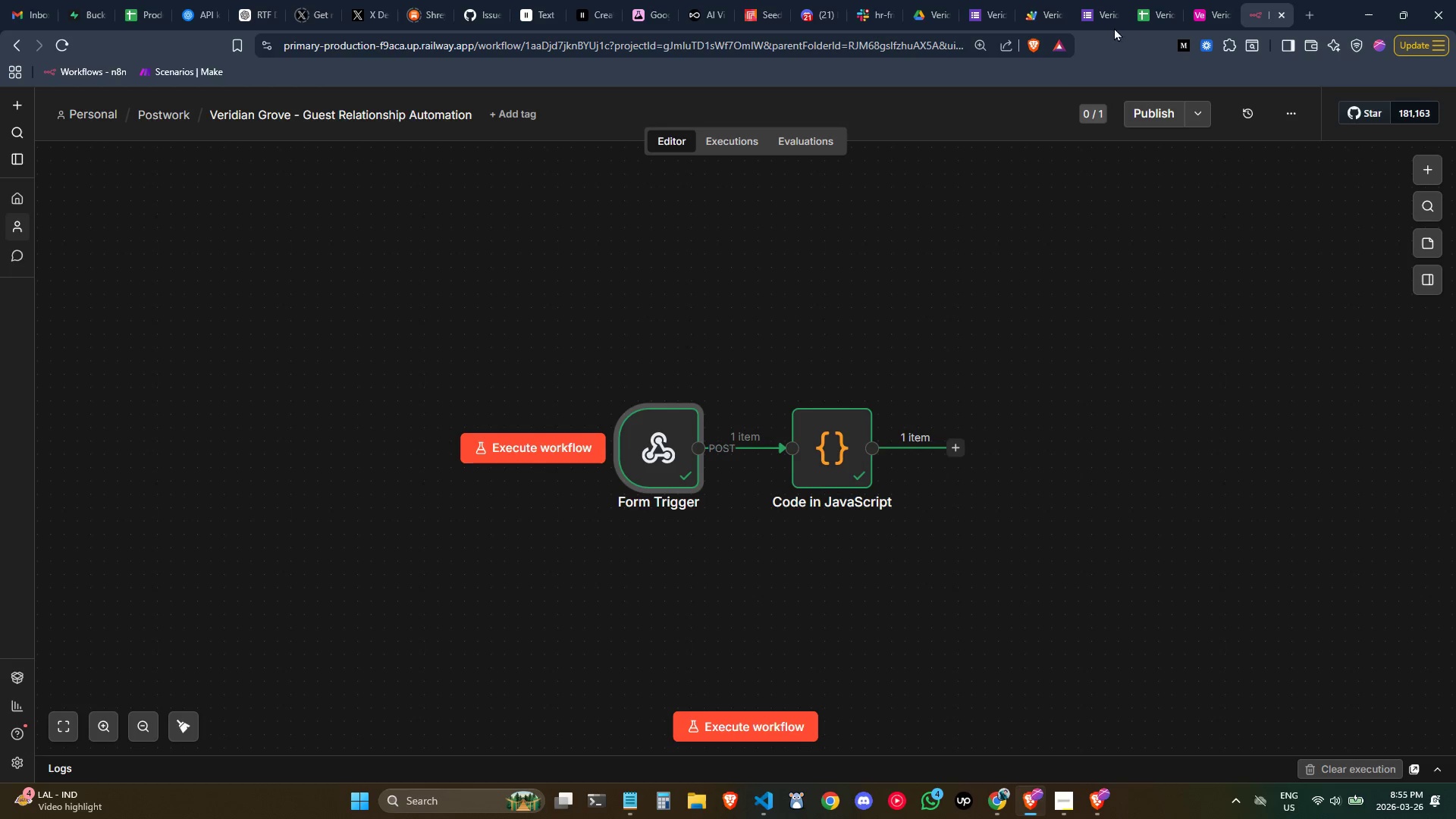 
left_click([1092, 11])
 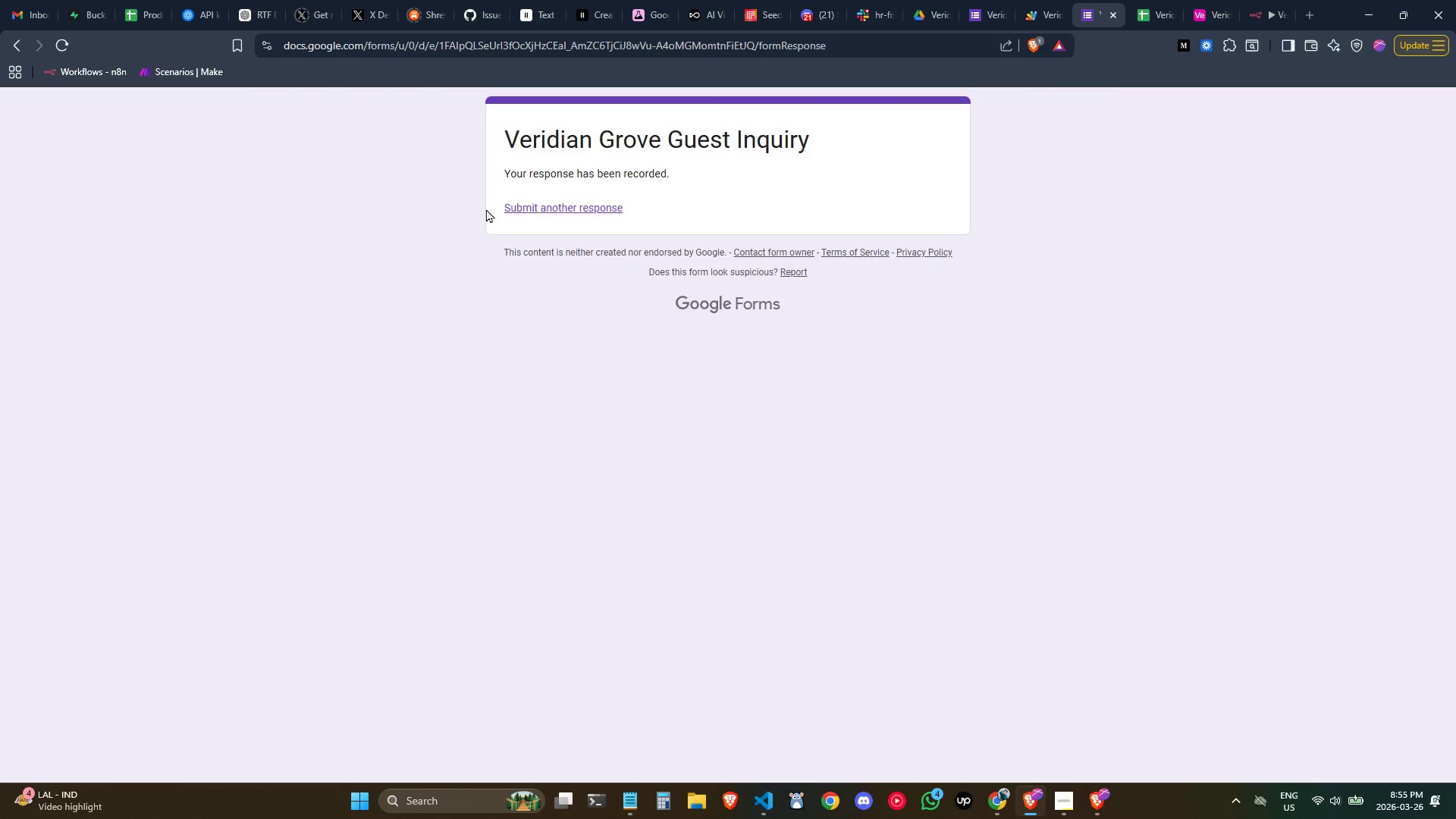 
key(Control+R)
 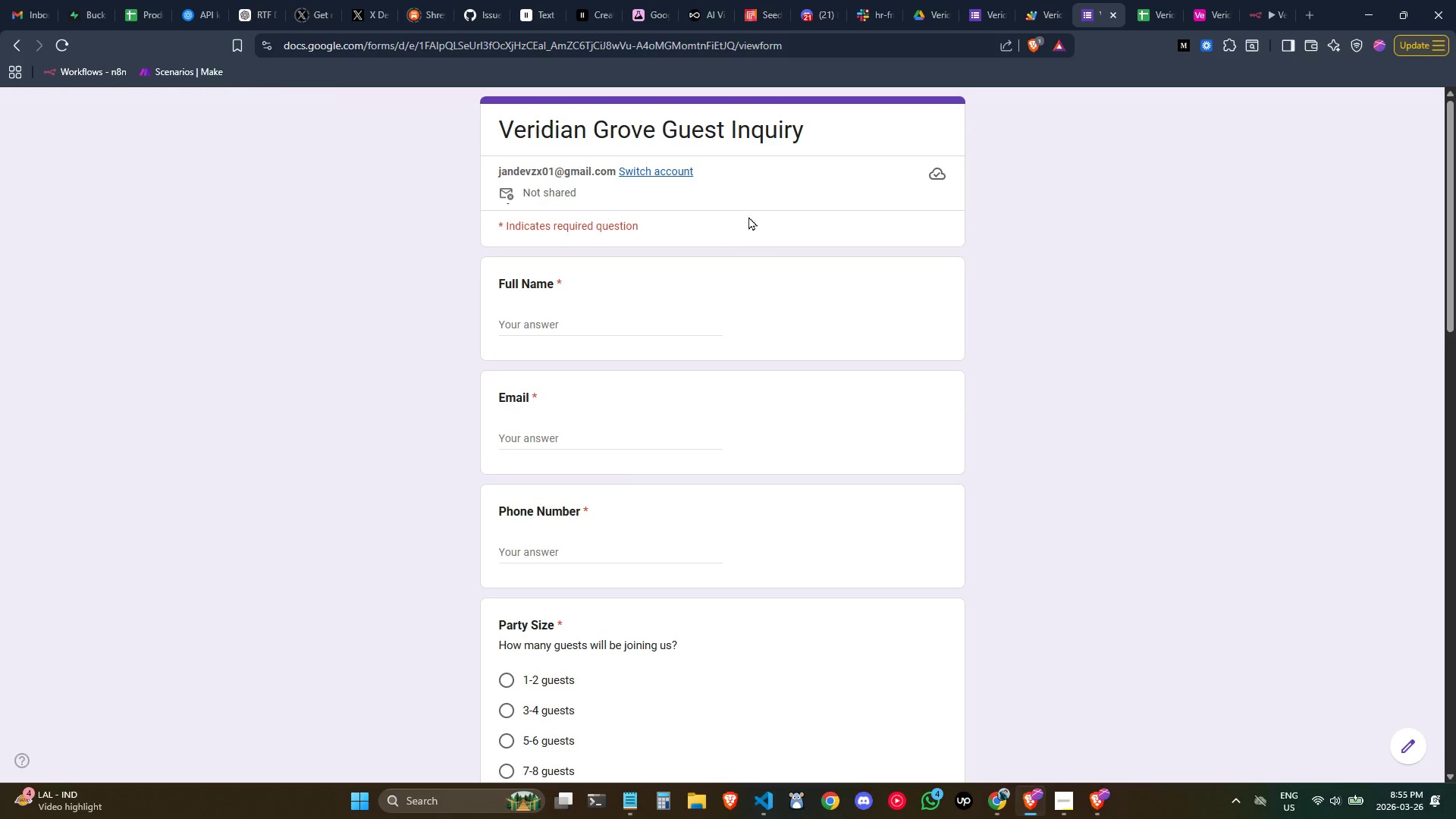 
left_click([976, 15])
 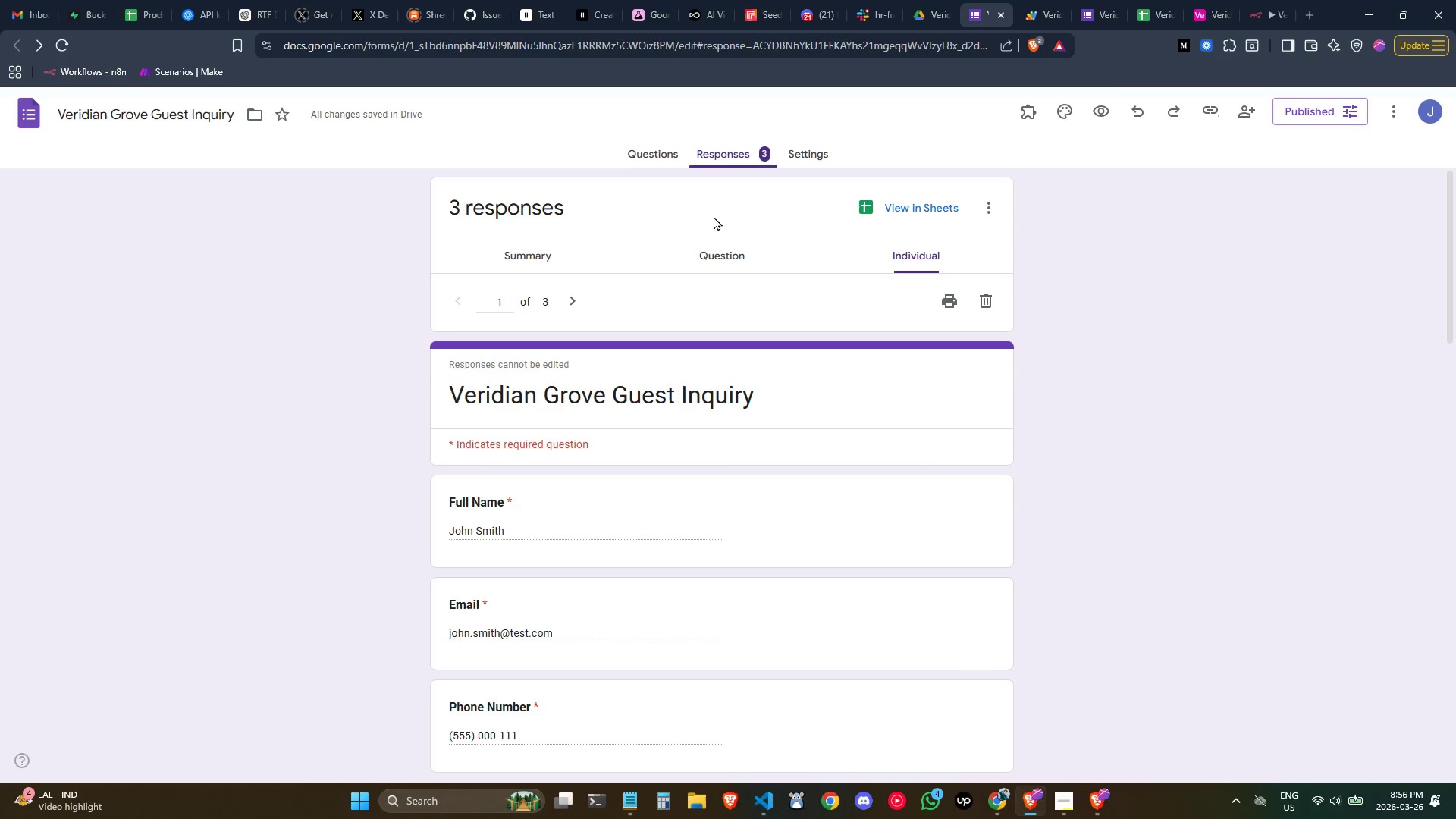 
scroll: coordinate [667, 371], scroll_direction: down, amount: 1.0
 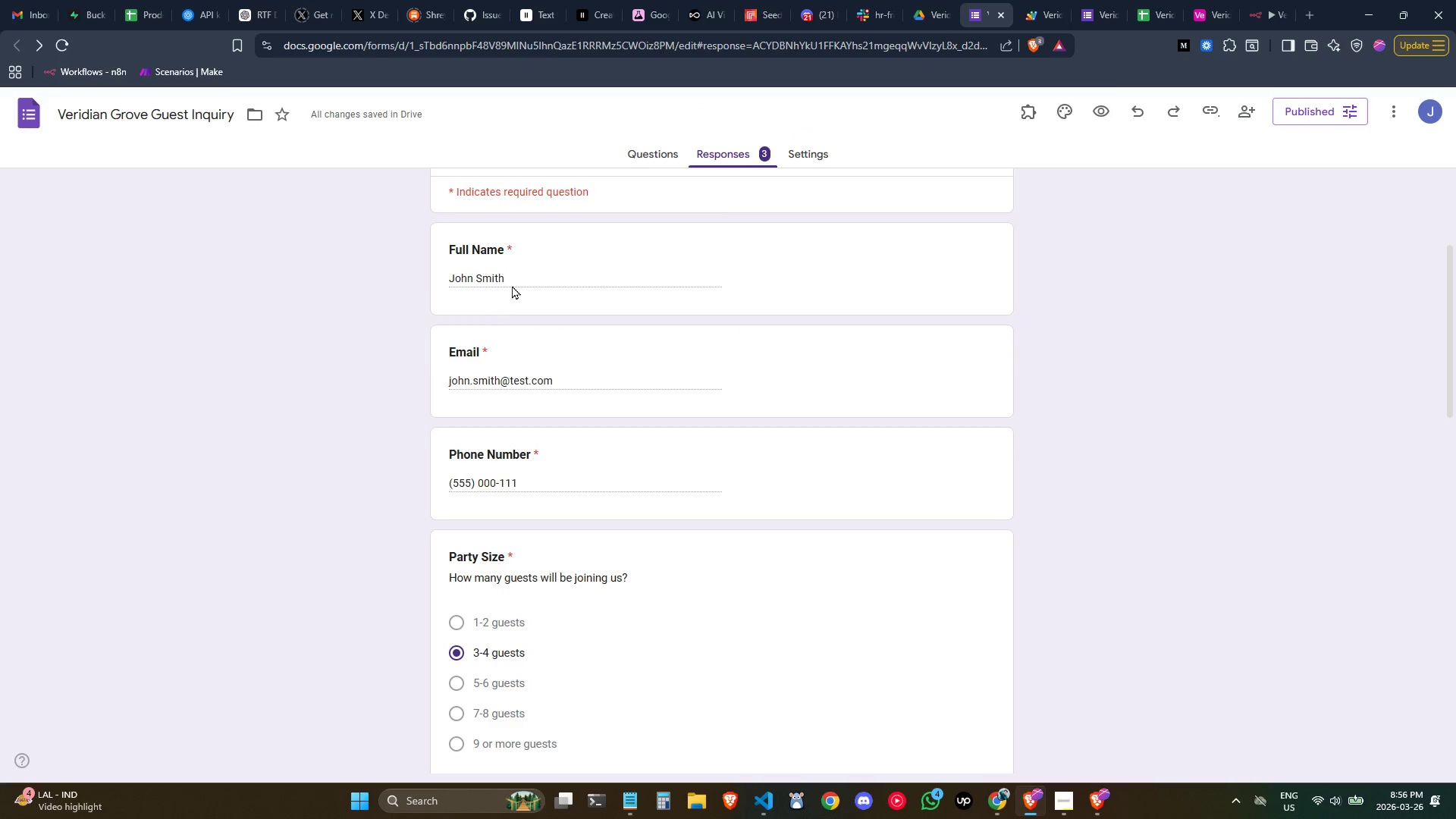 
left_click_drag(start_coordinate=[514, 272], to_coordinate=[408, 265])
 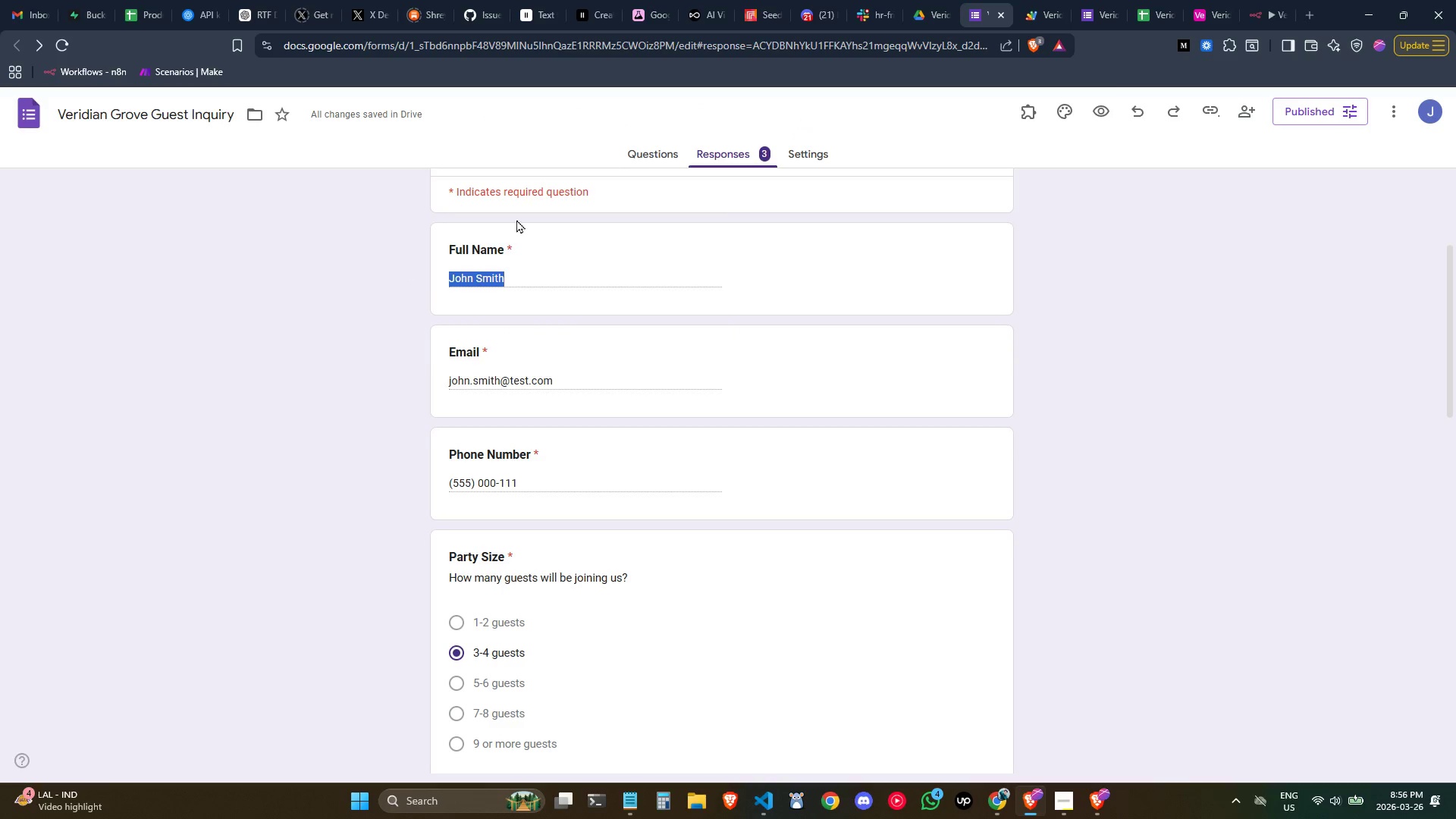 
key(Control+C)
 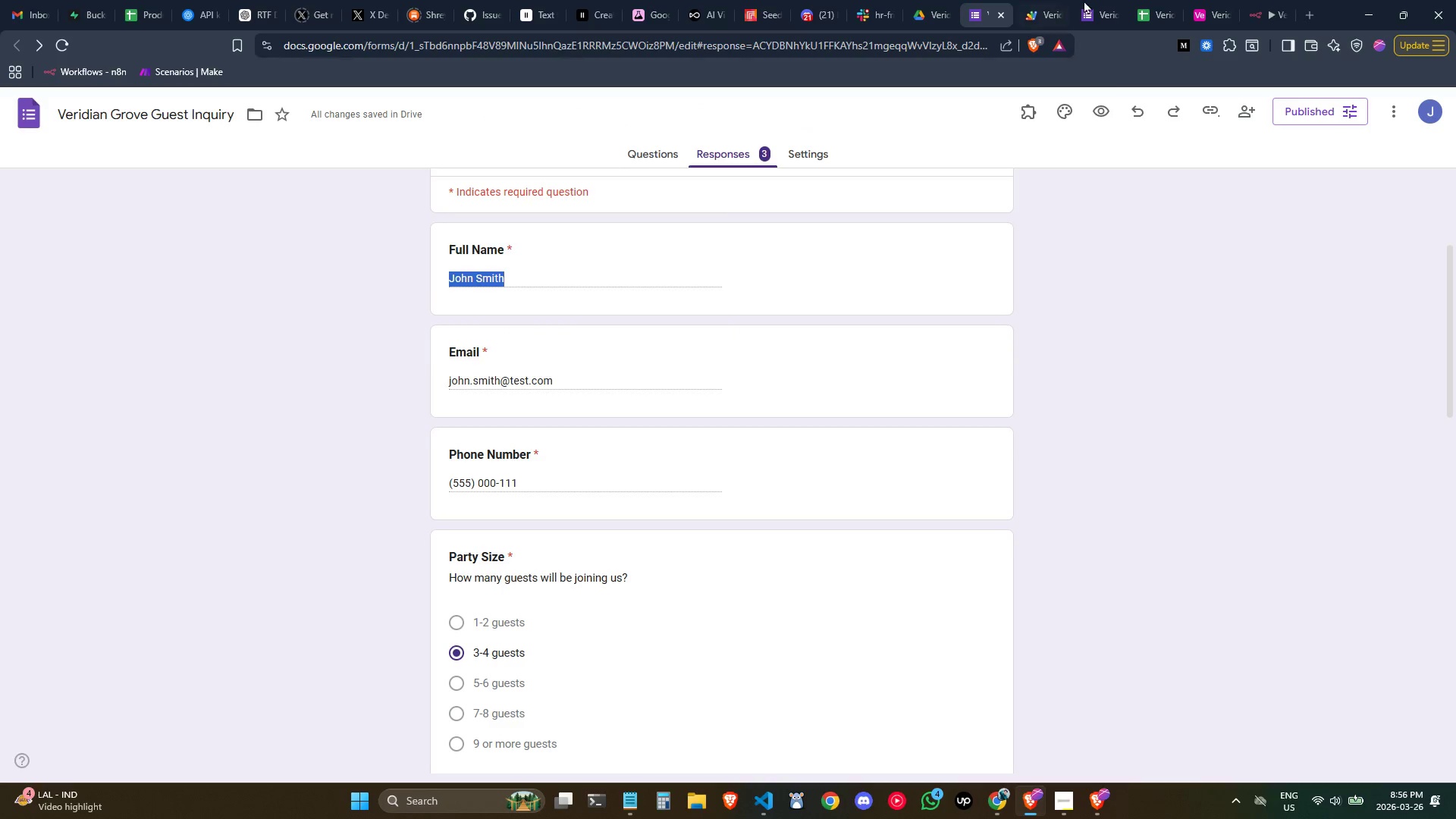 
key(Control+C)
 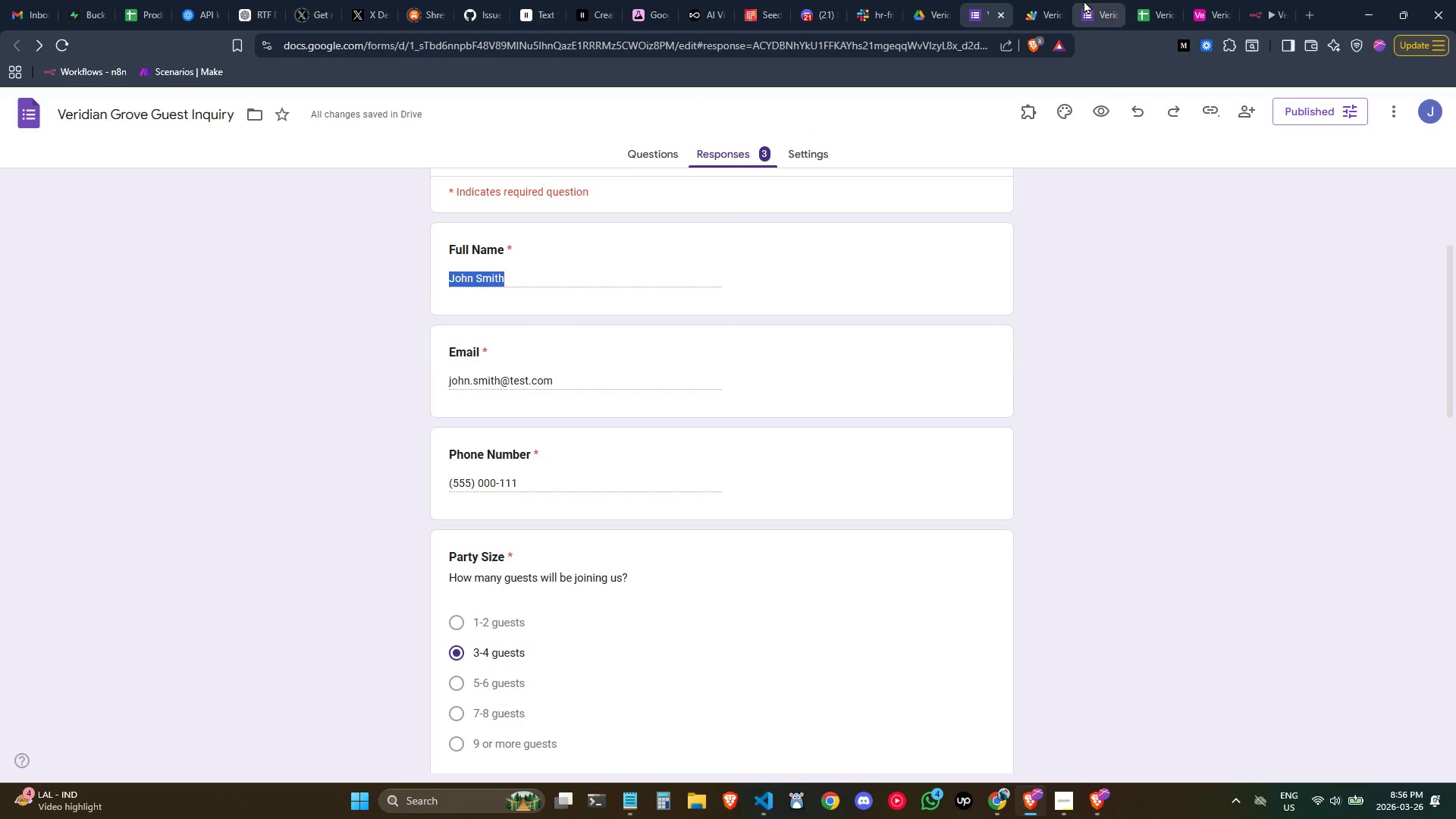 
left_click([1094, 2])
 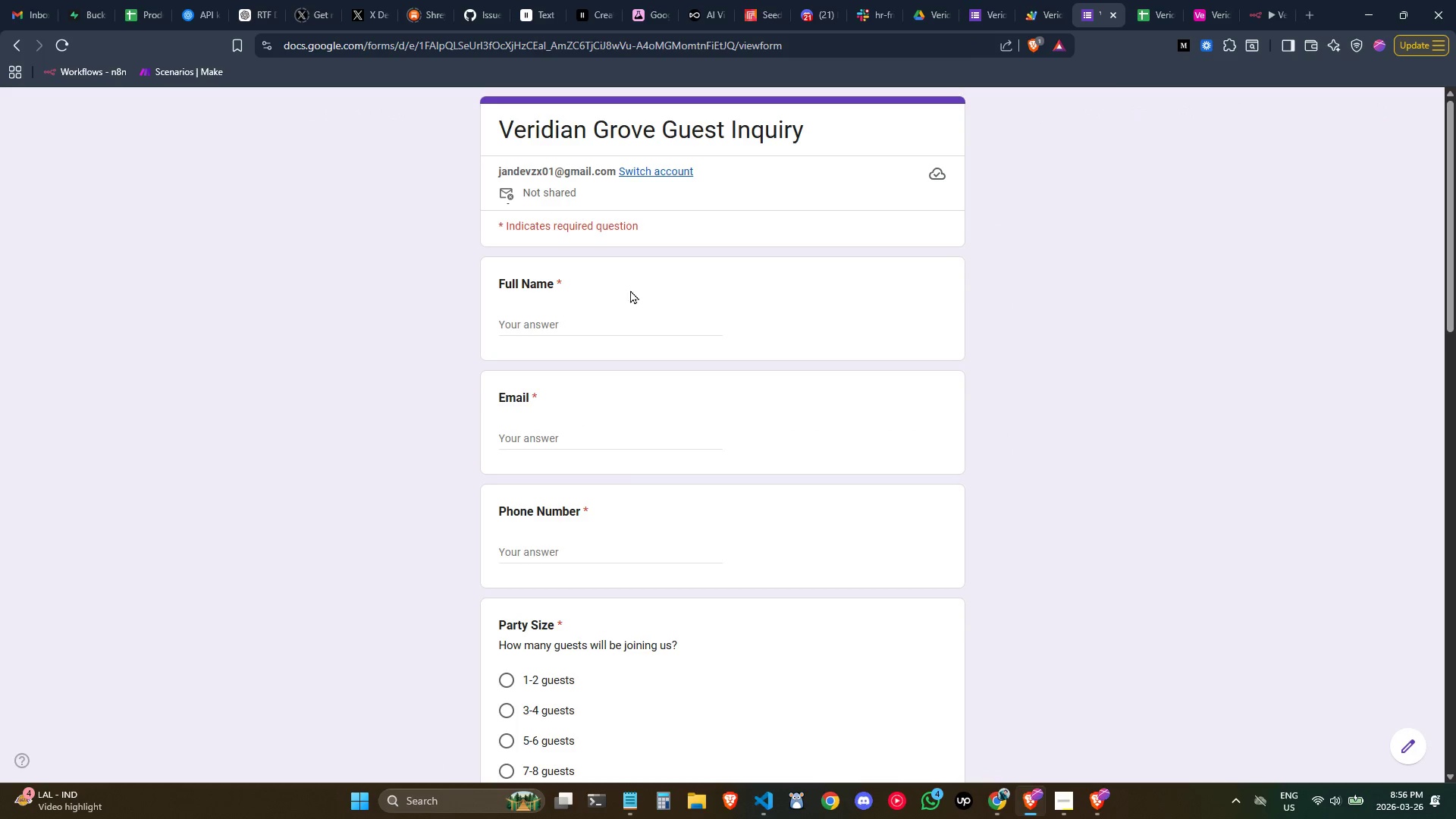 
left_click([595, 319])
 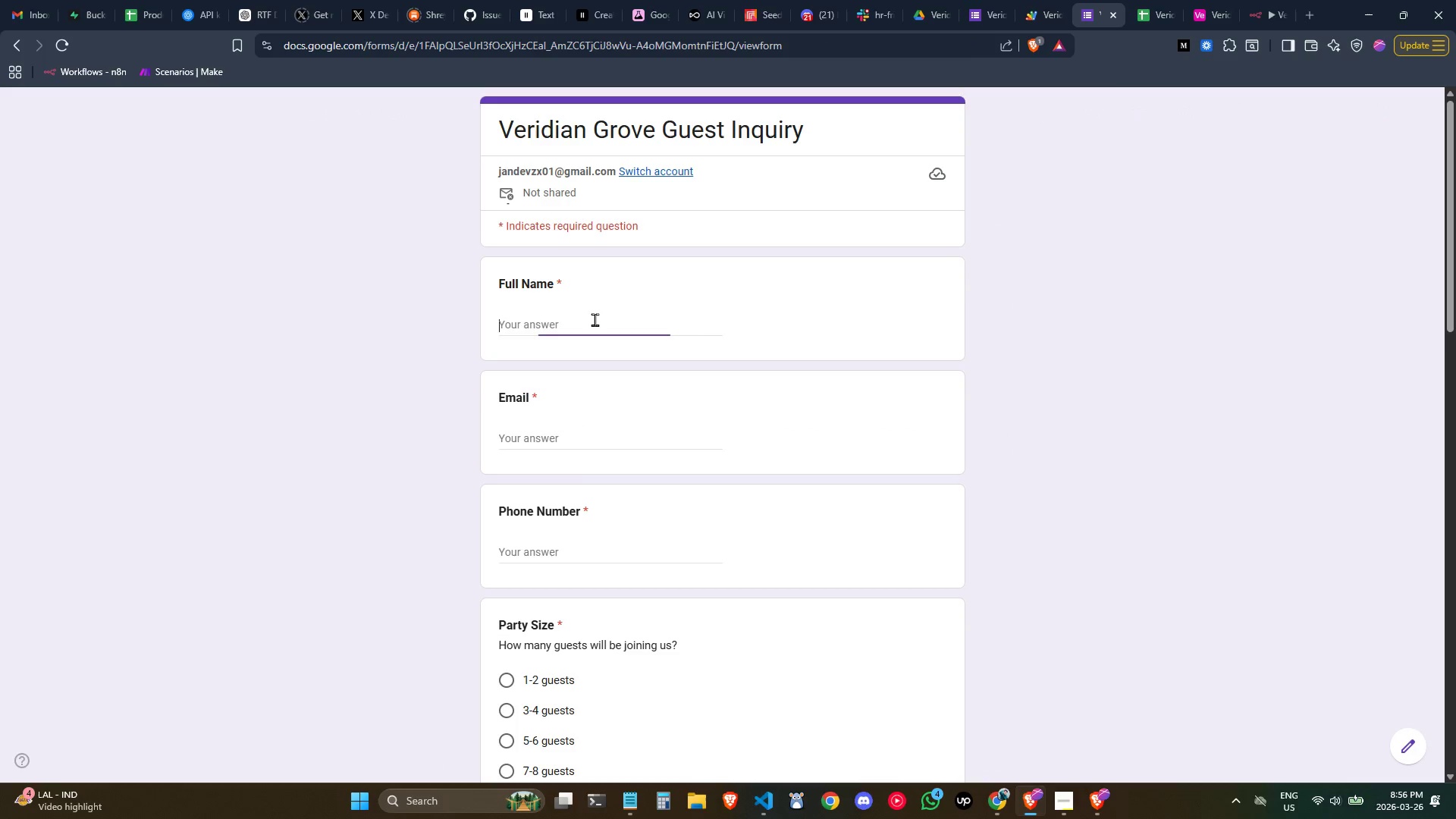 
key(Control+ControlLeft)
 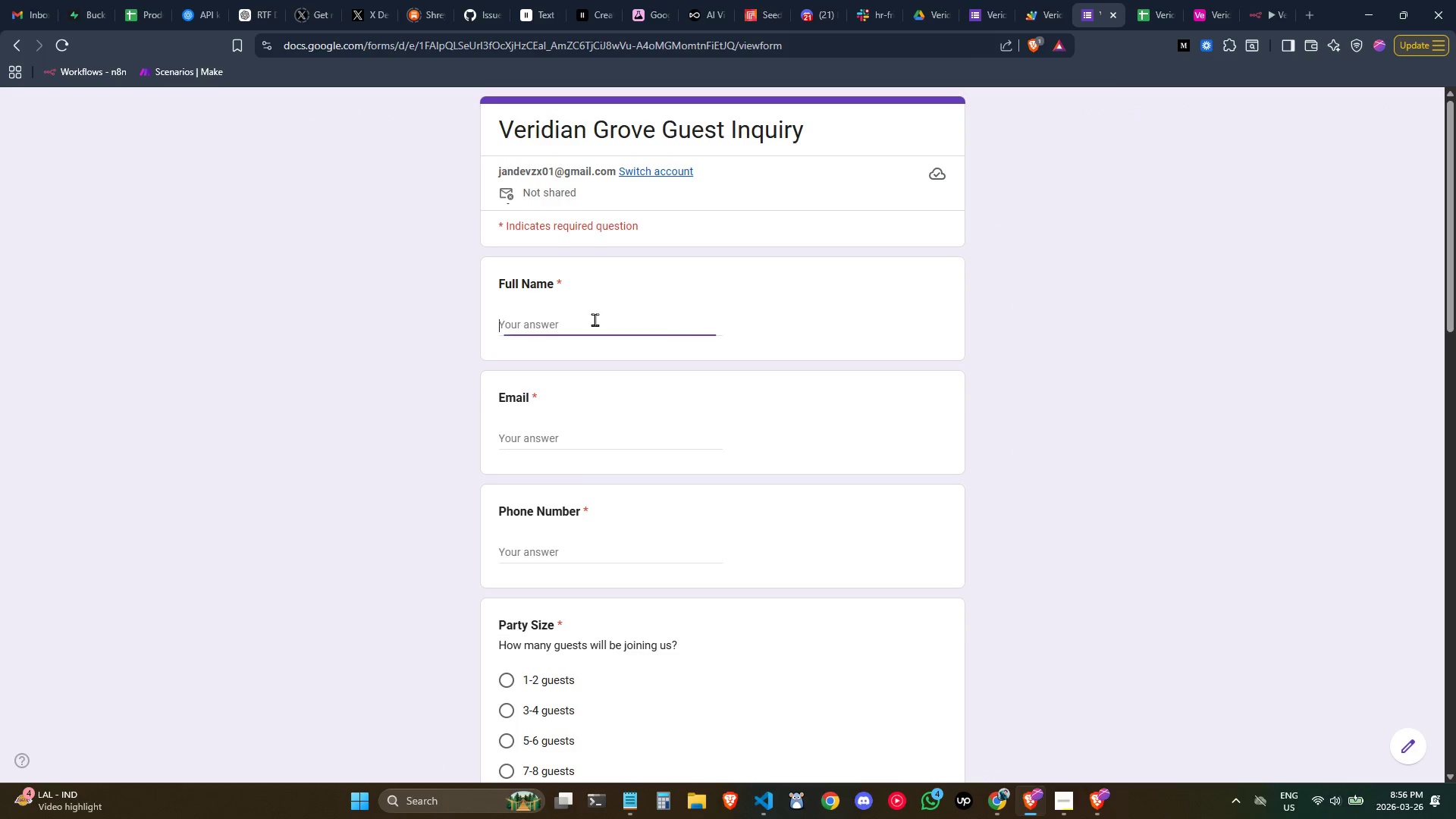 
key(Control+V)
 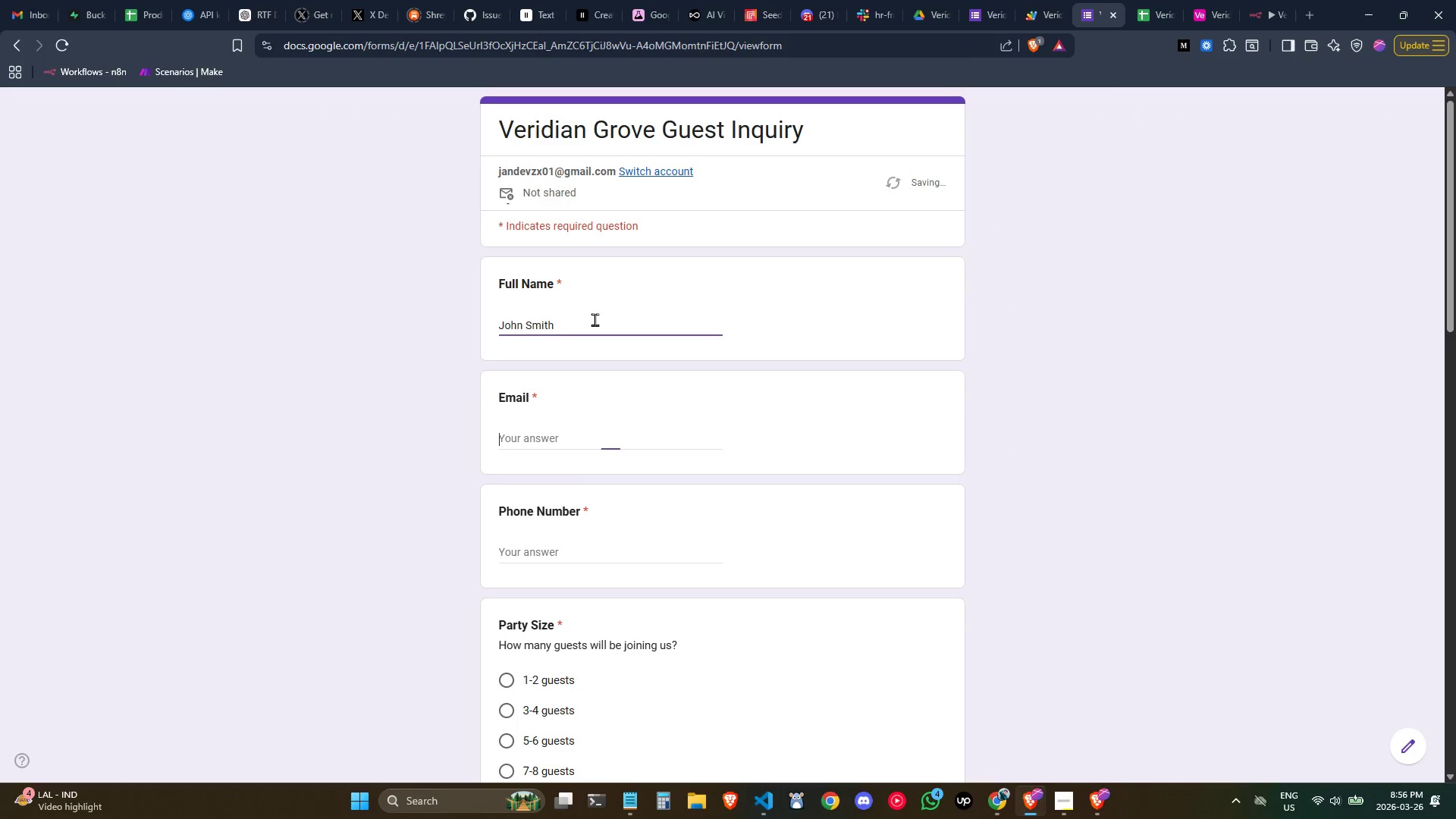 
key(Tab)
 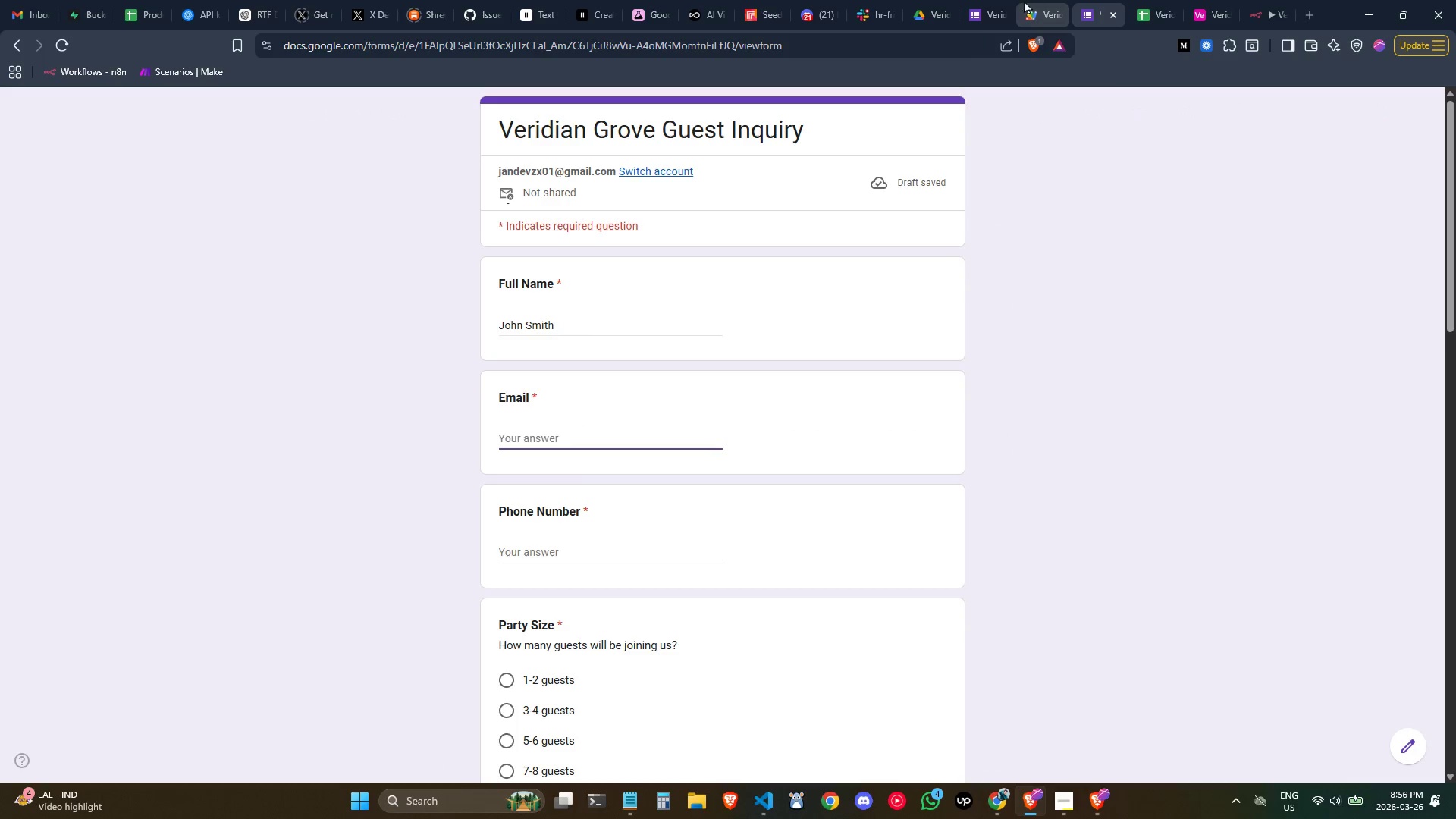 
left_click([972, 4])
 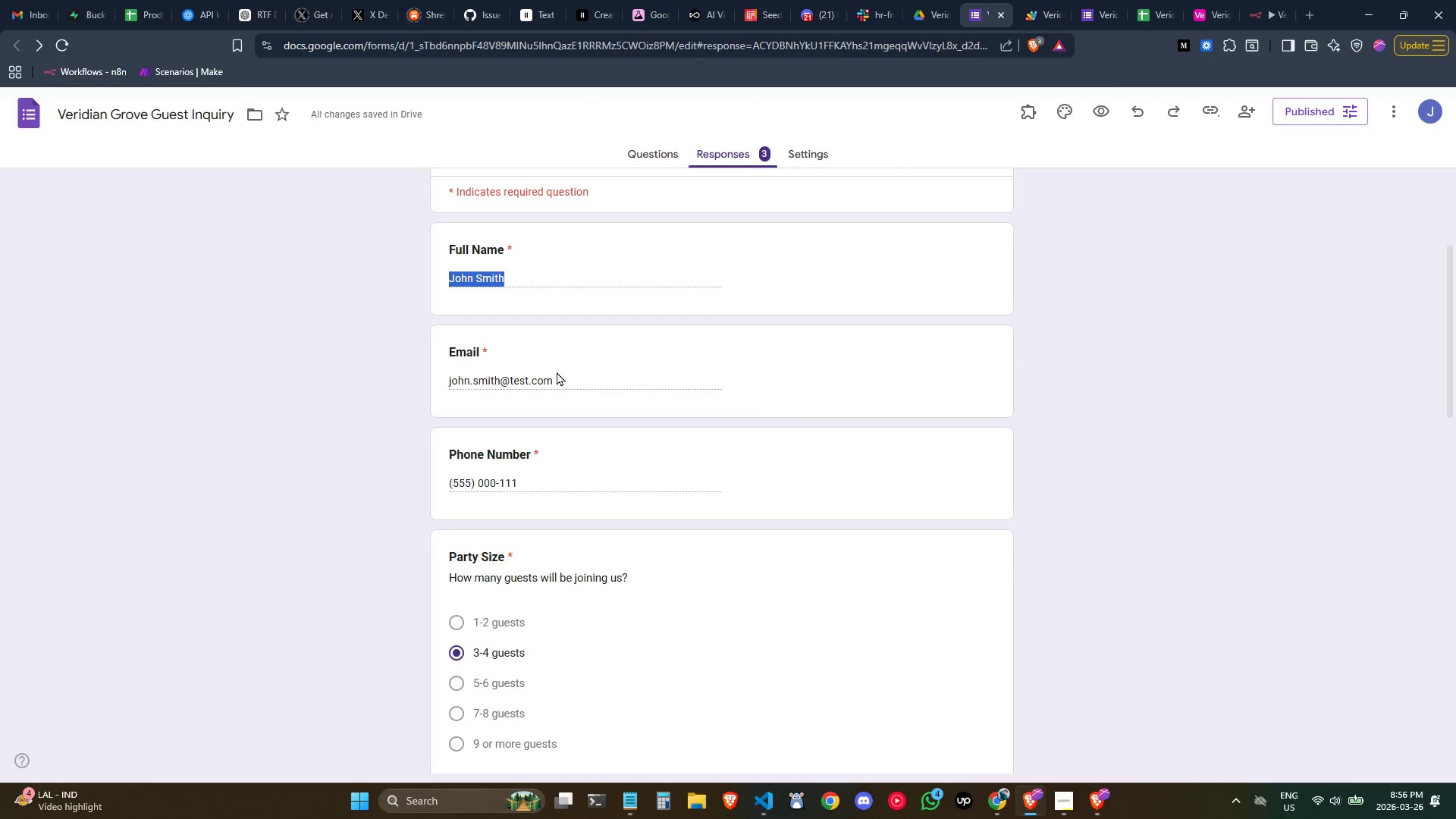 
left_click_drag(start_coordinate=[565, 379], to_coordinate=[448, 367])
 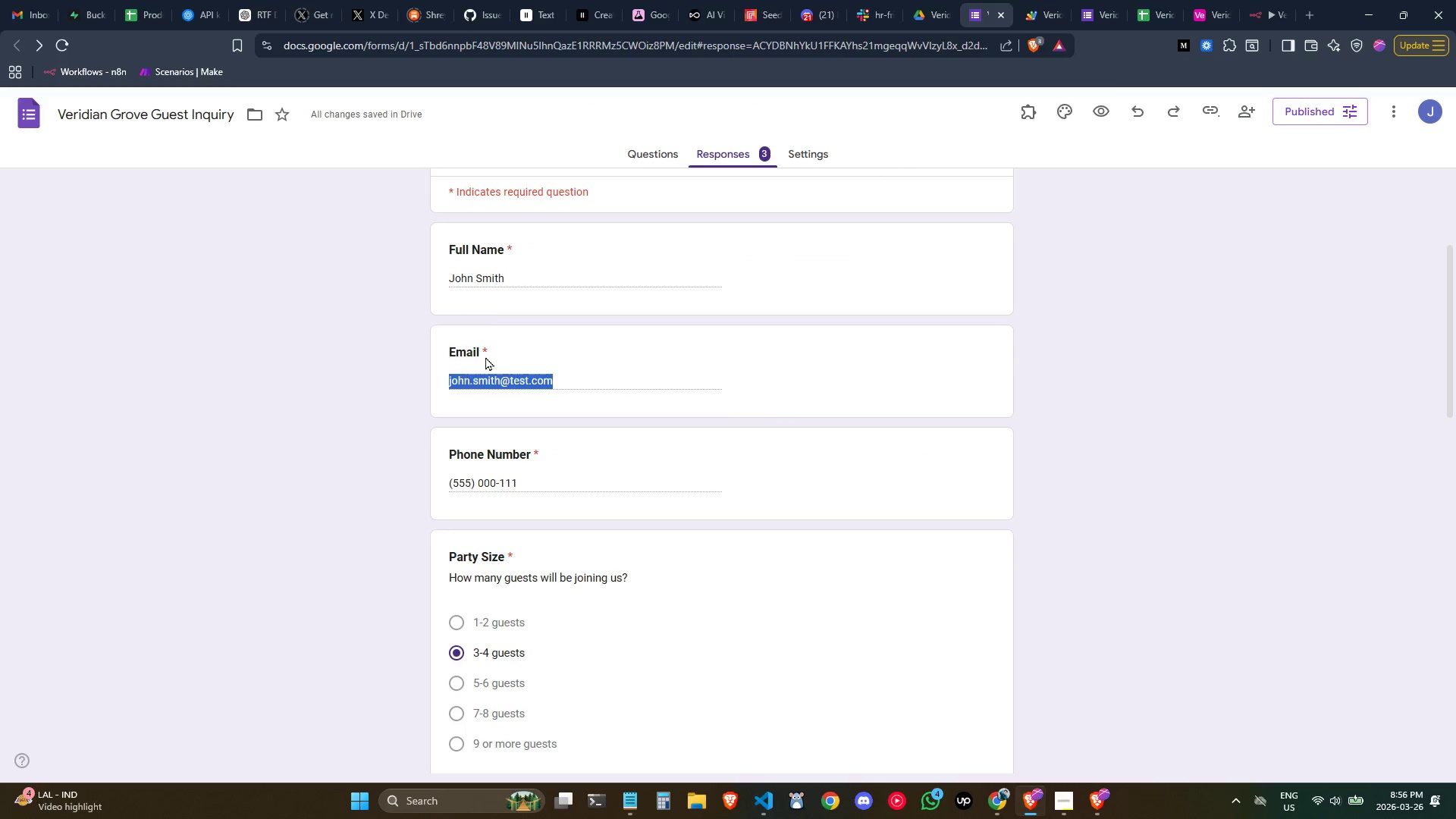 
key(Control+C)
 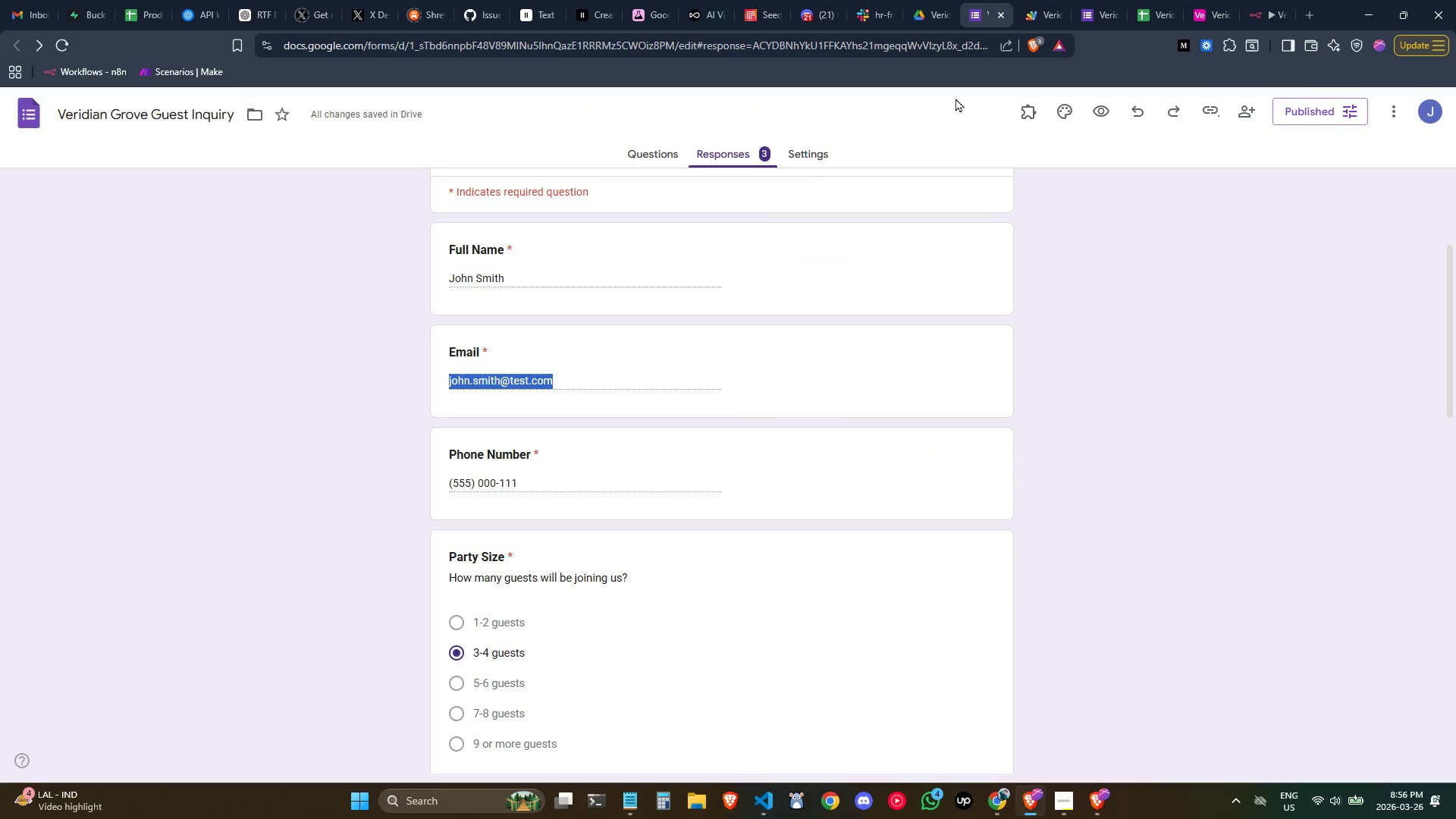 
key(Control+C)
 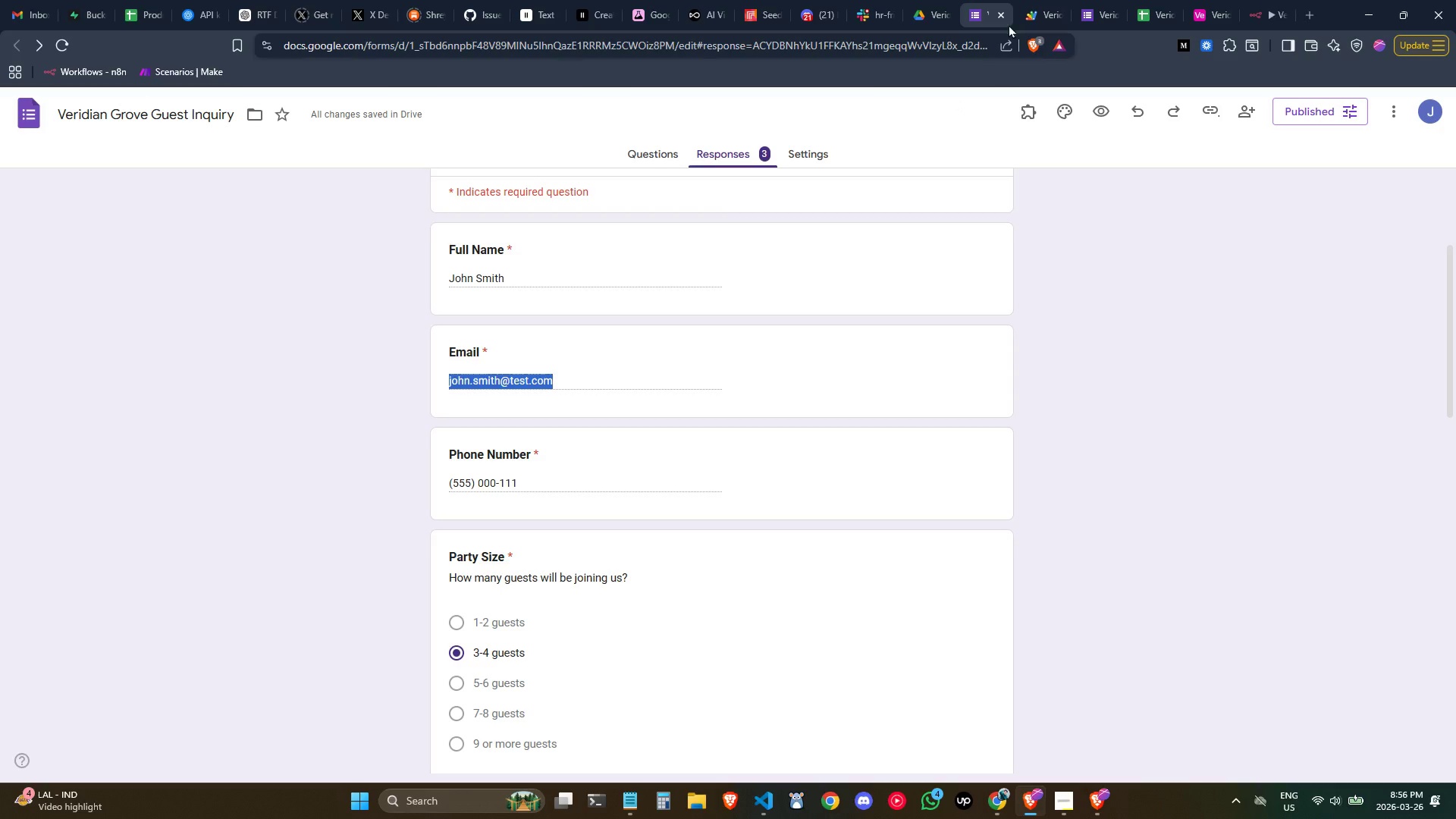 
key(Control+C)
 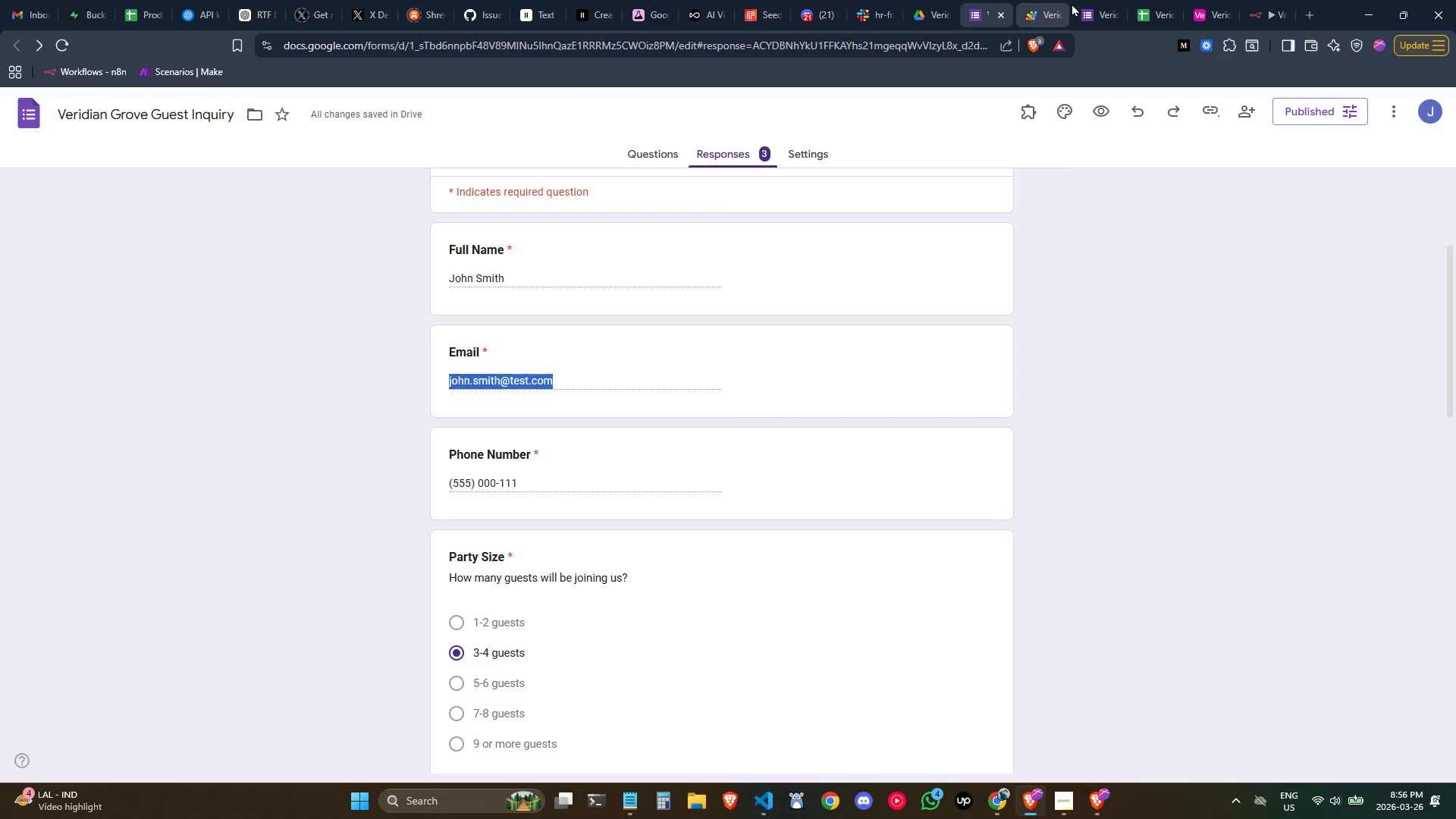 
left_click([1075, 5])
 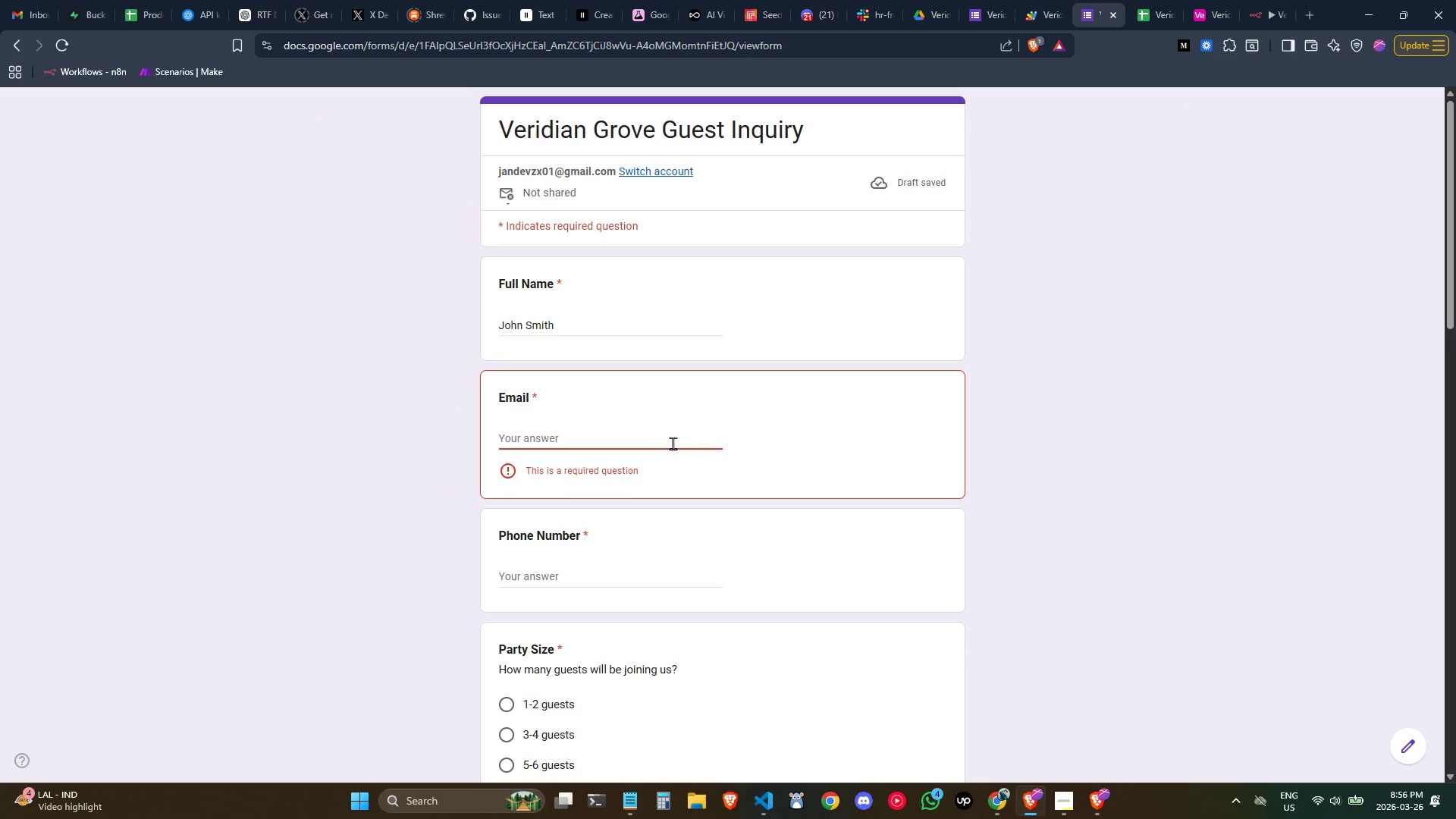 
key(Control+ControlLeft)
 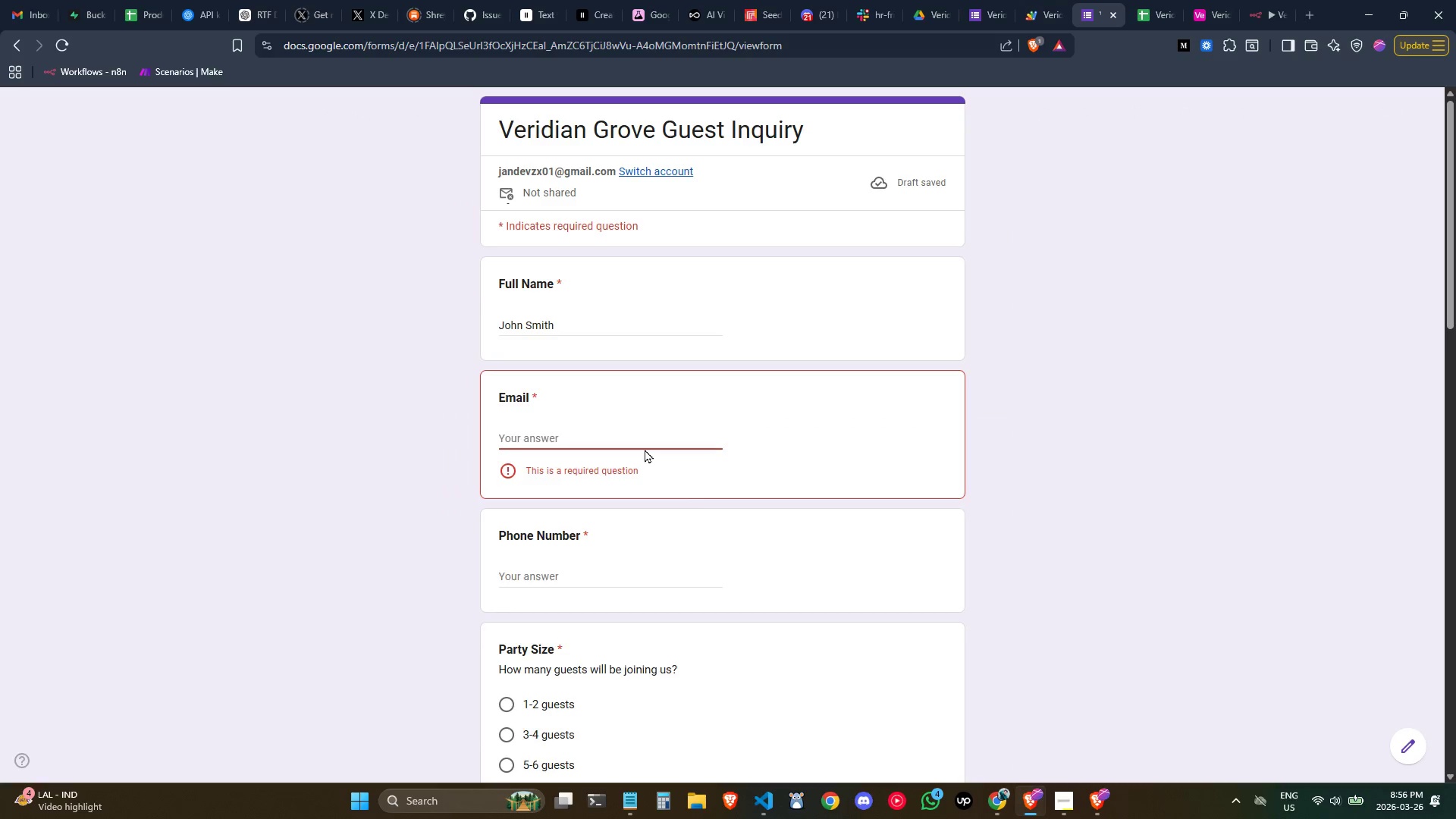 
key(Control+V)
 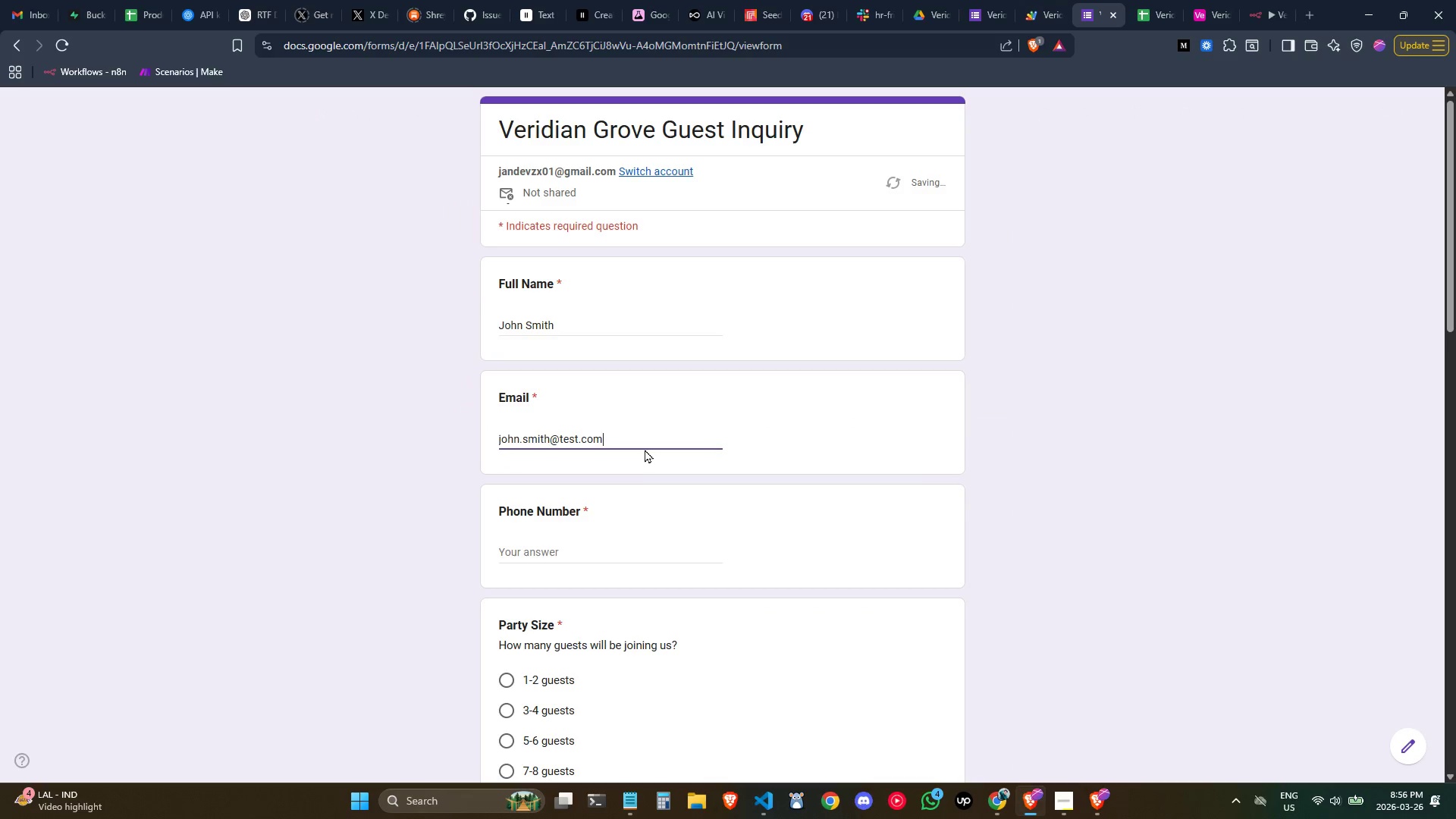 
key(Tab)
 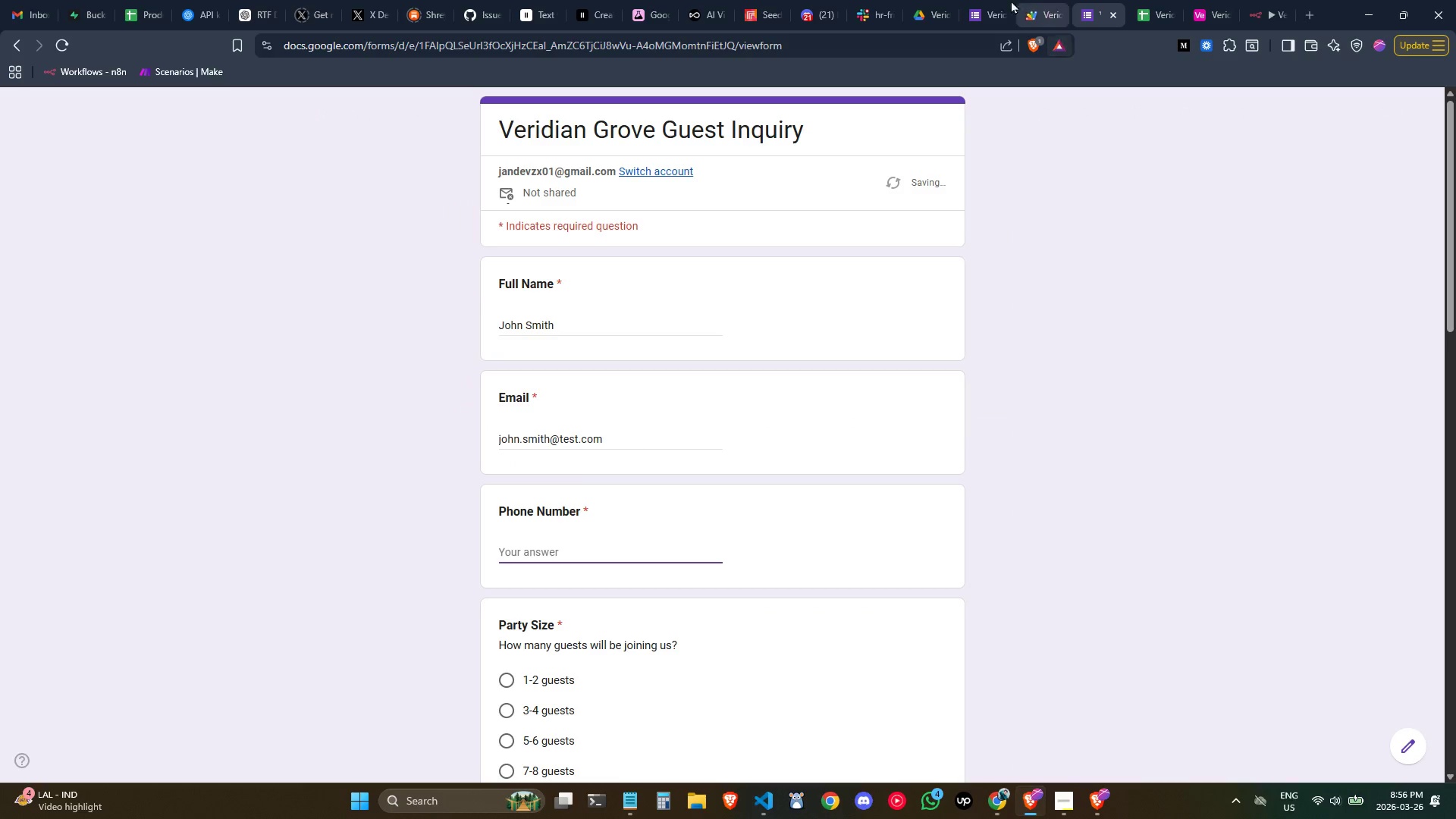 
left_click([987, 0])
 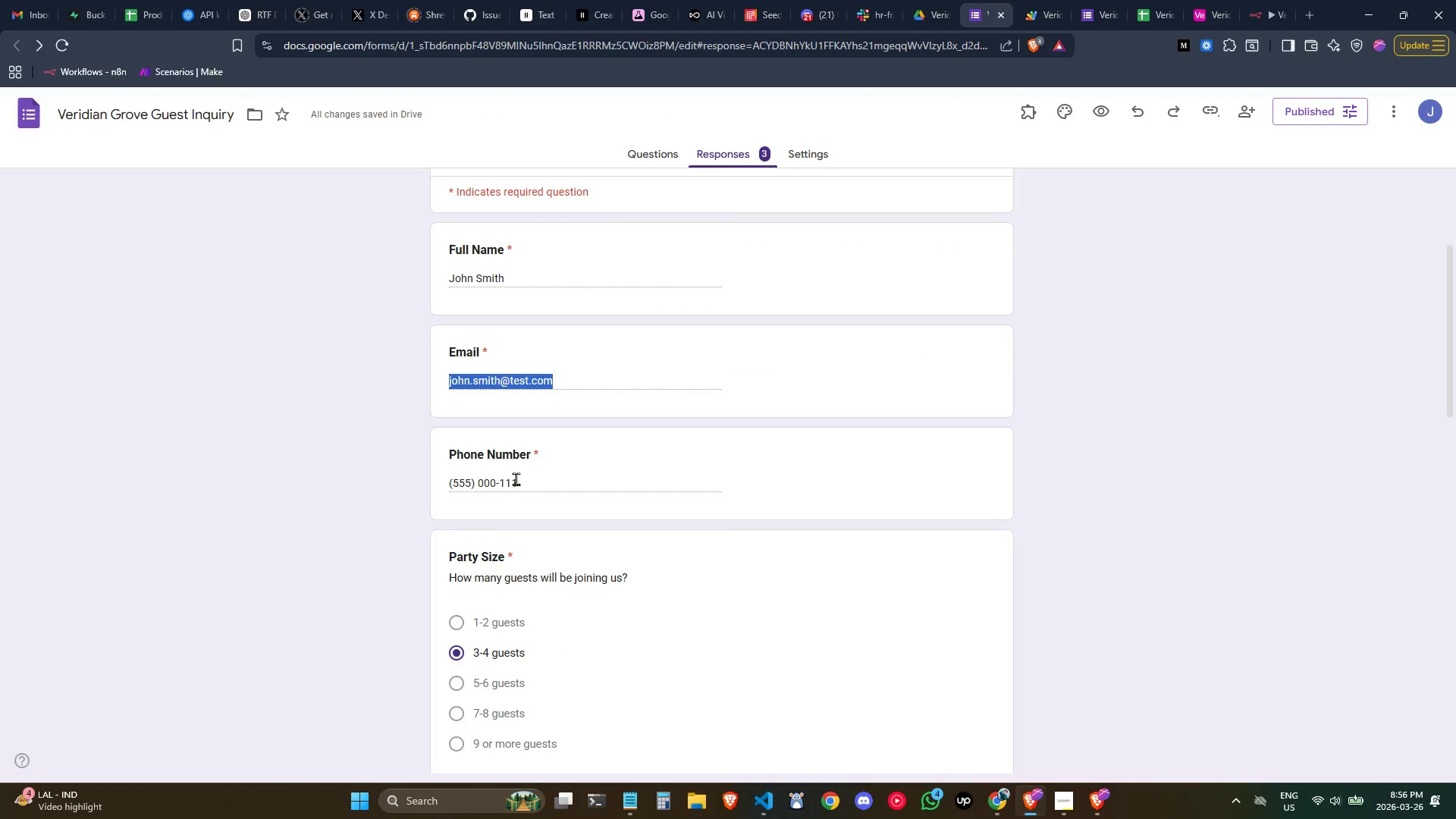 
left_click_drag(start_coordinate=[522, 479], to_coordinate=[440, 472])
 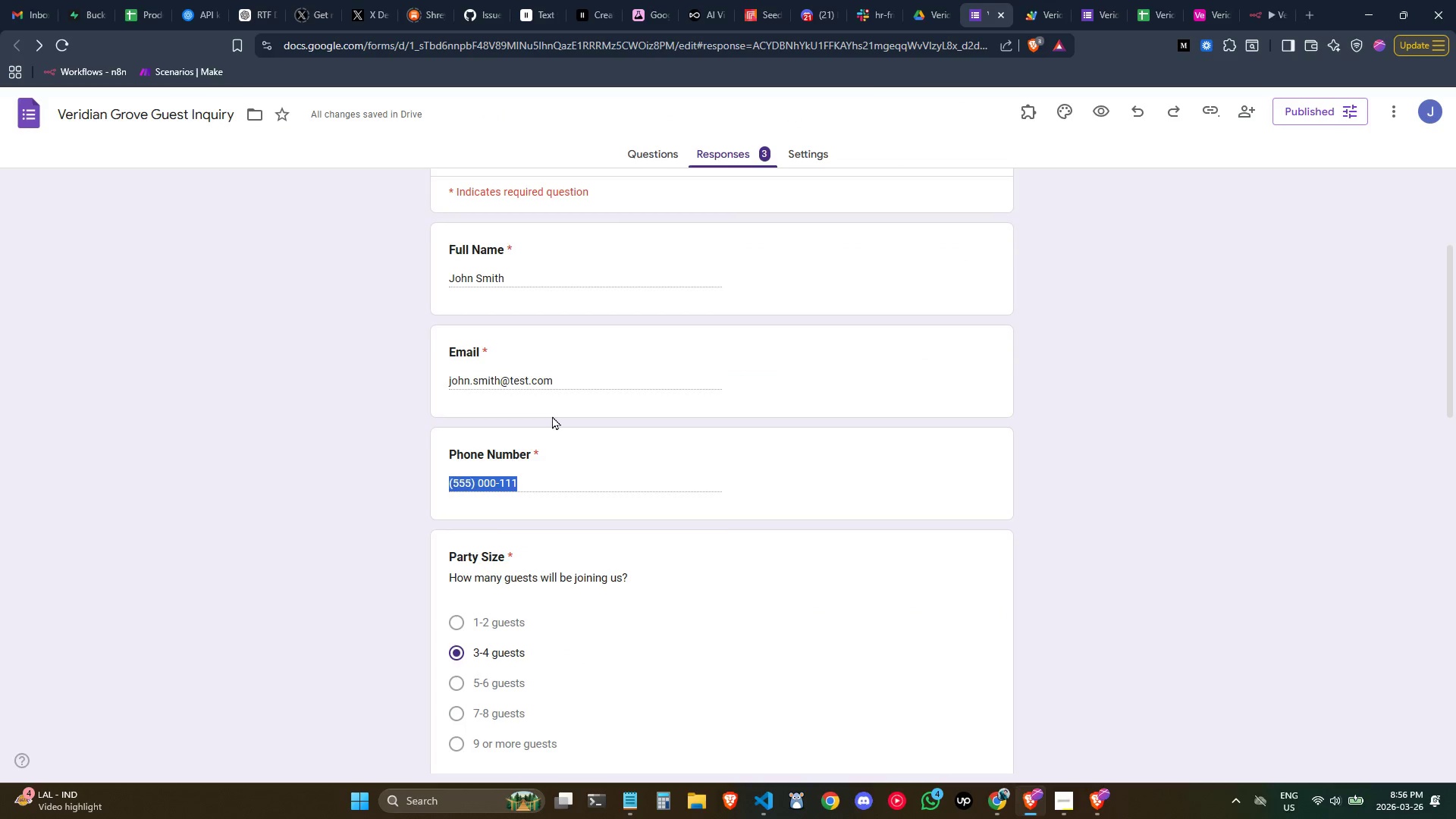 
key(Control+C)
 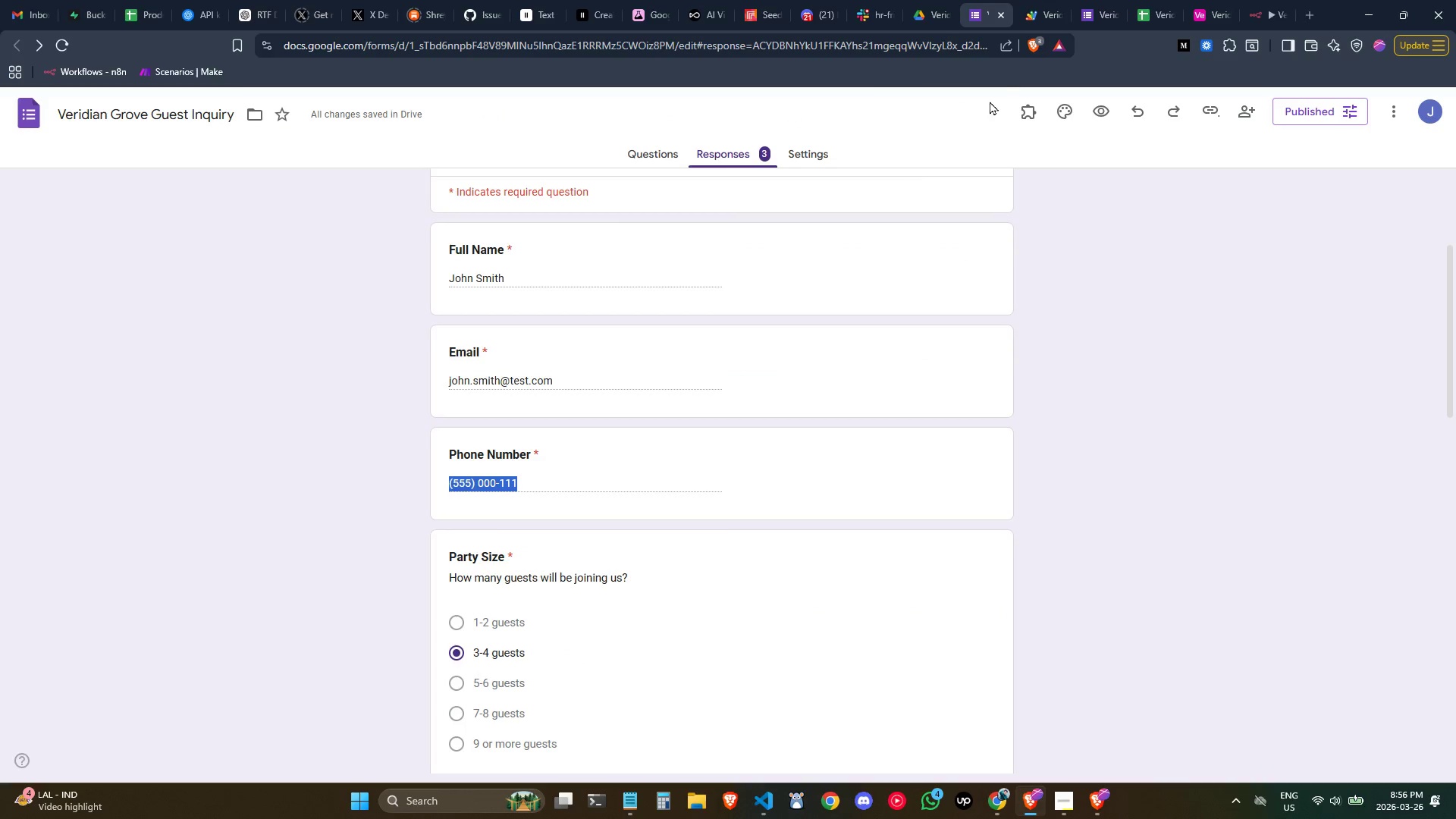 
key(Control+C)
 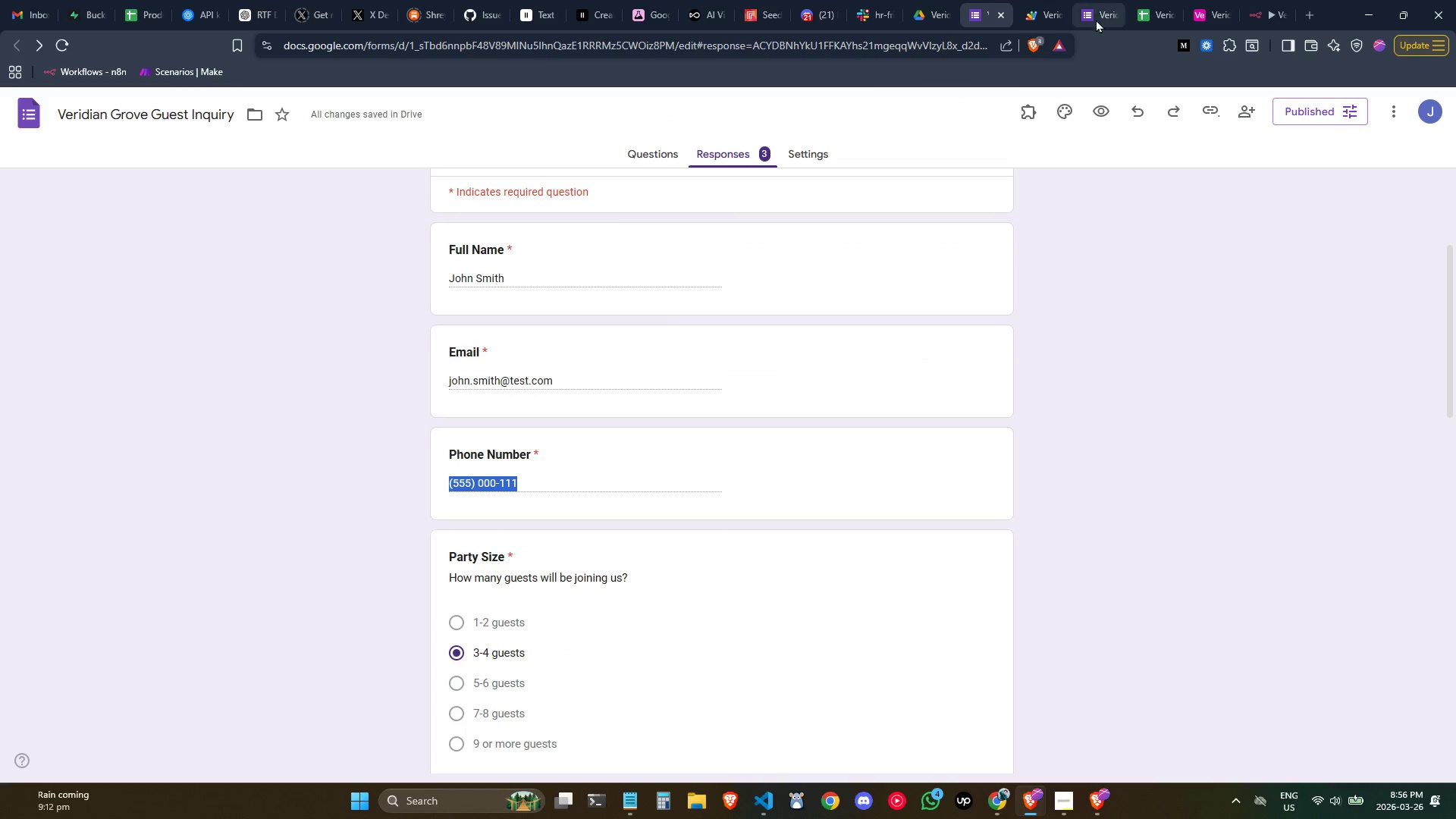 
left_click([1096, 11])
 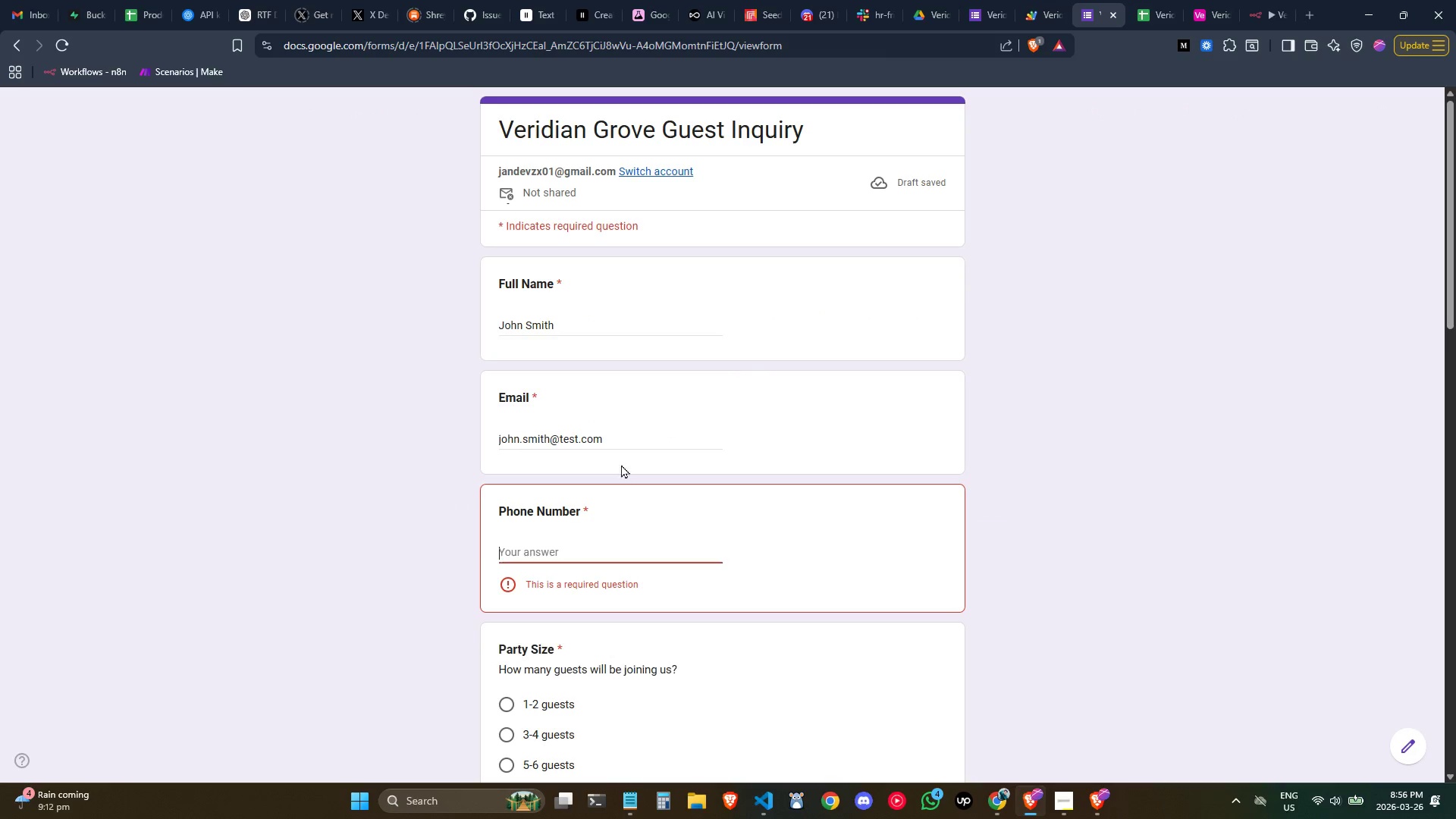 
key(Control+ControlLeft)
 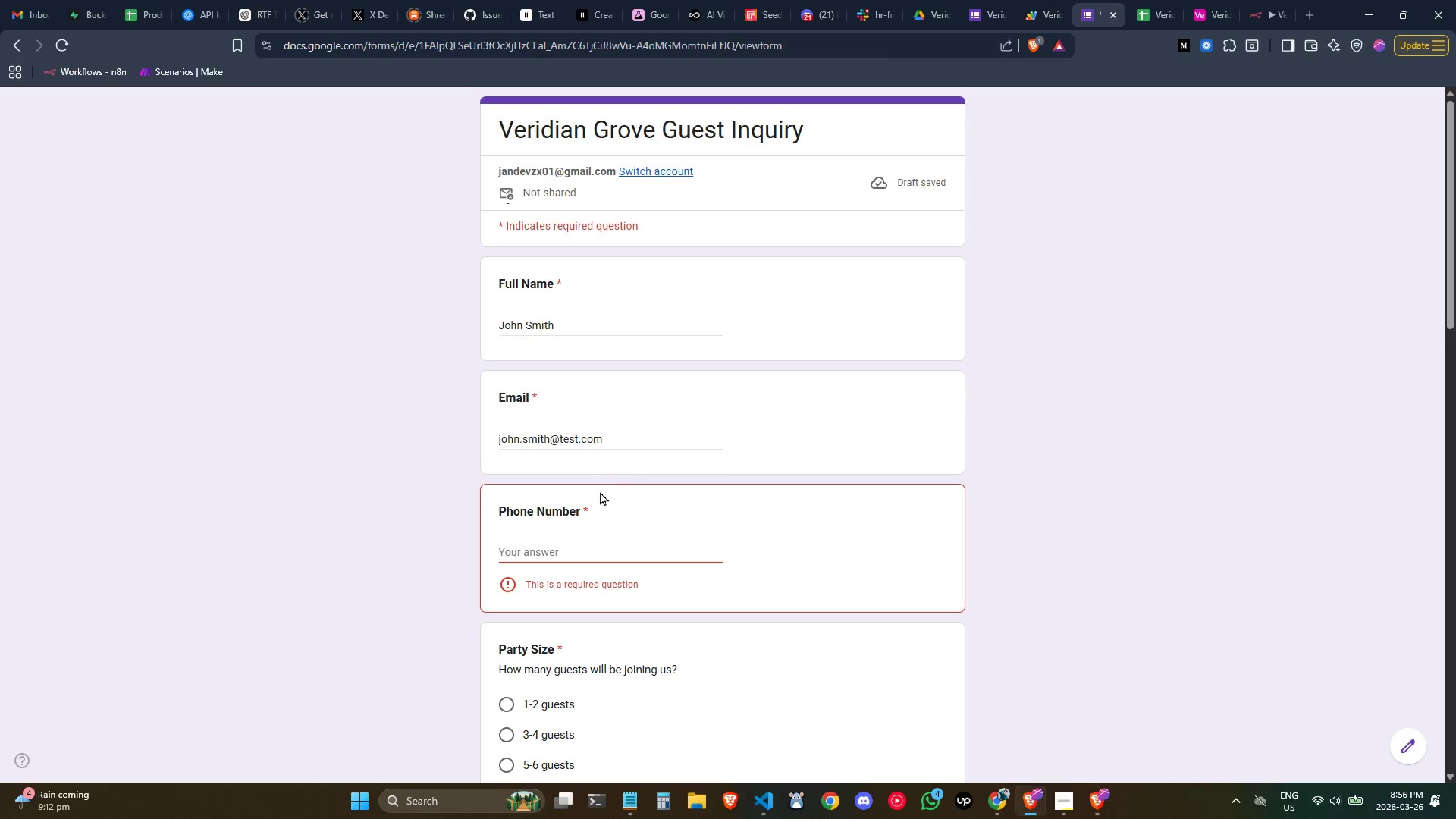 
key(Control+V)
 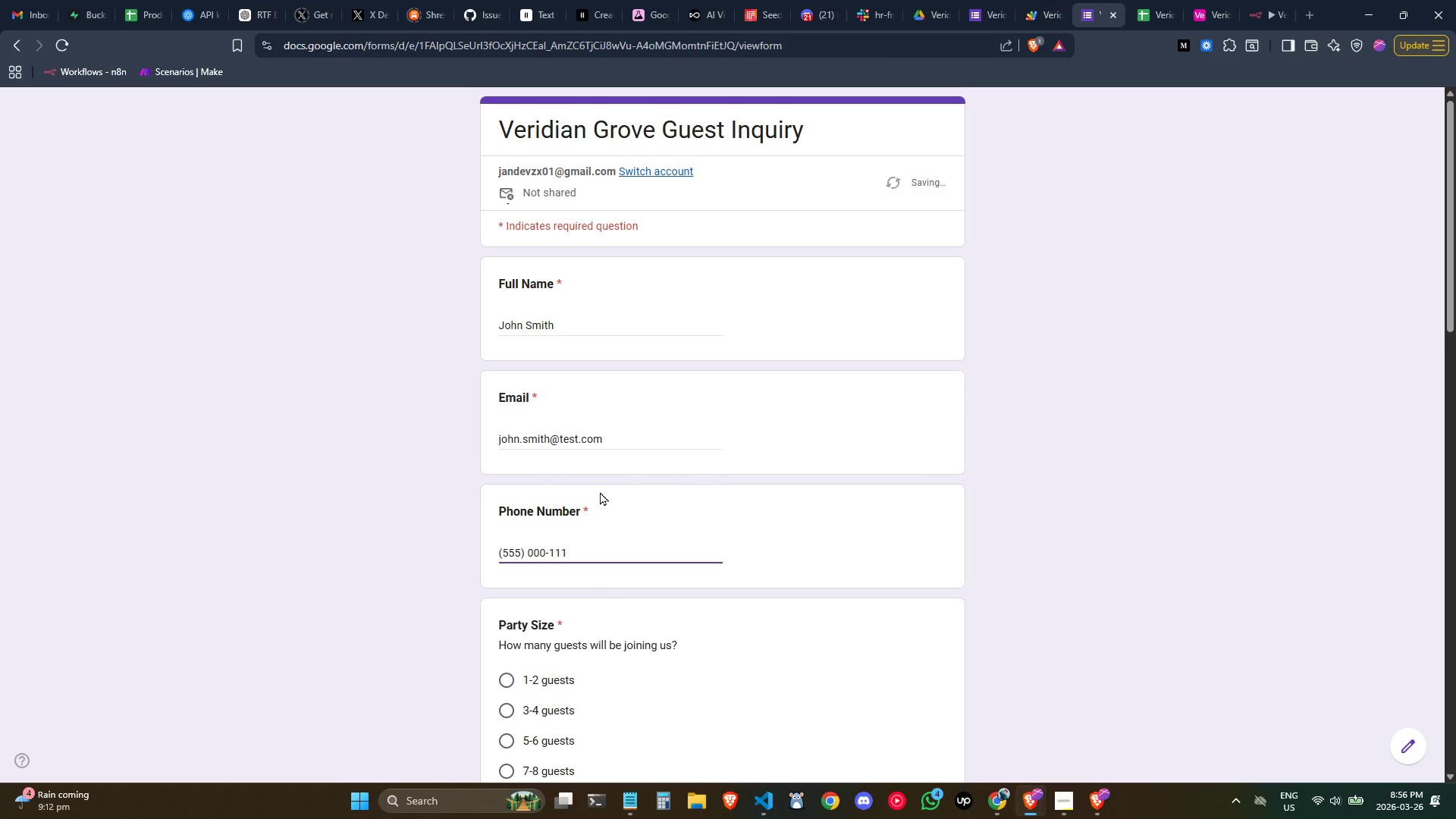 
key(Tab)
 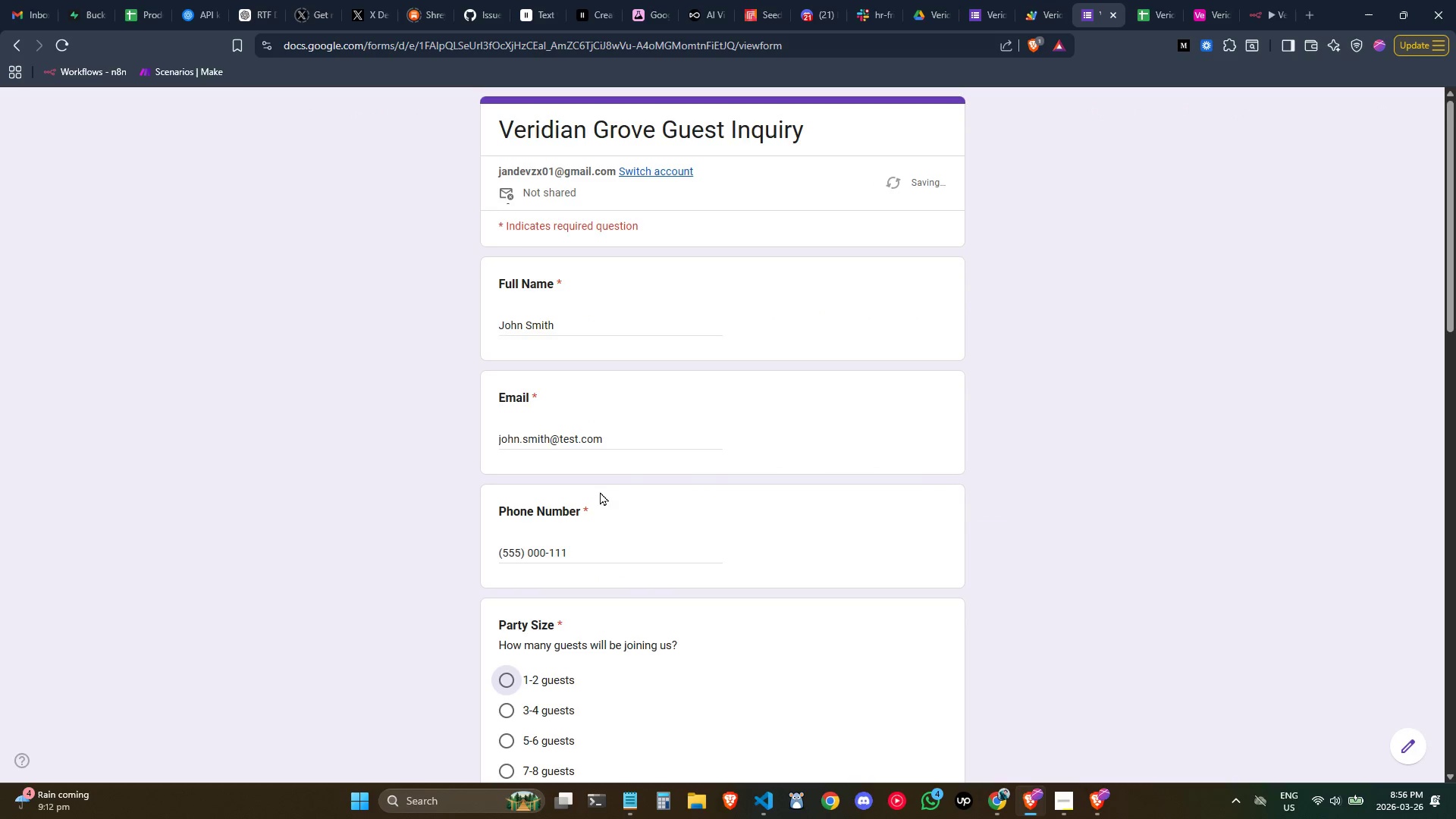 
scroll: coordinate [623, 482], scroll_direction: down, amount: 2.0
 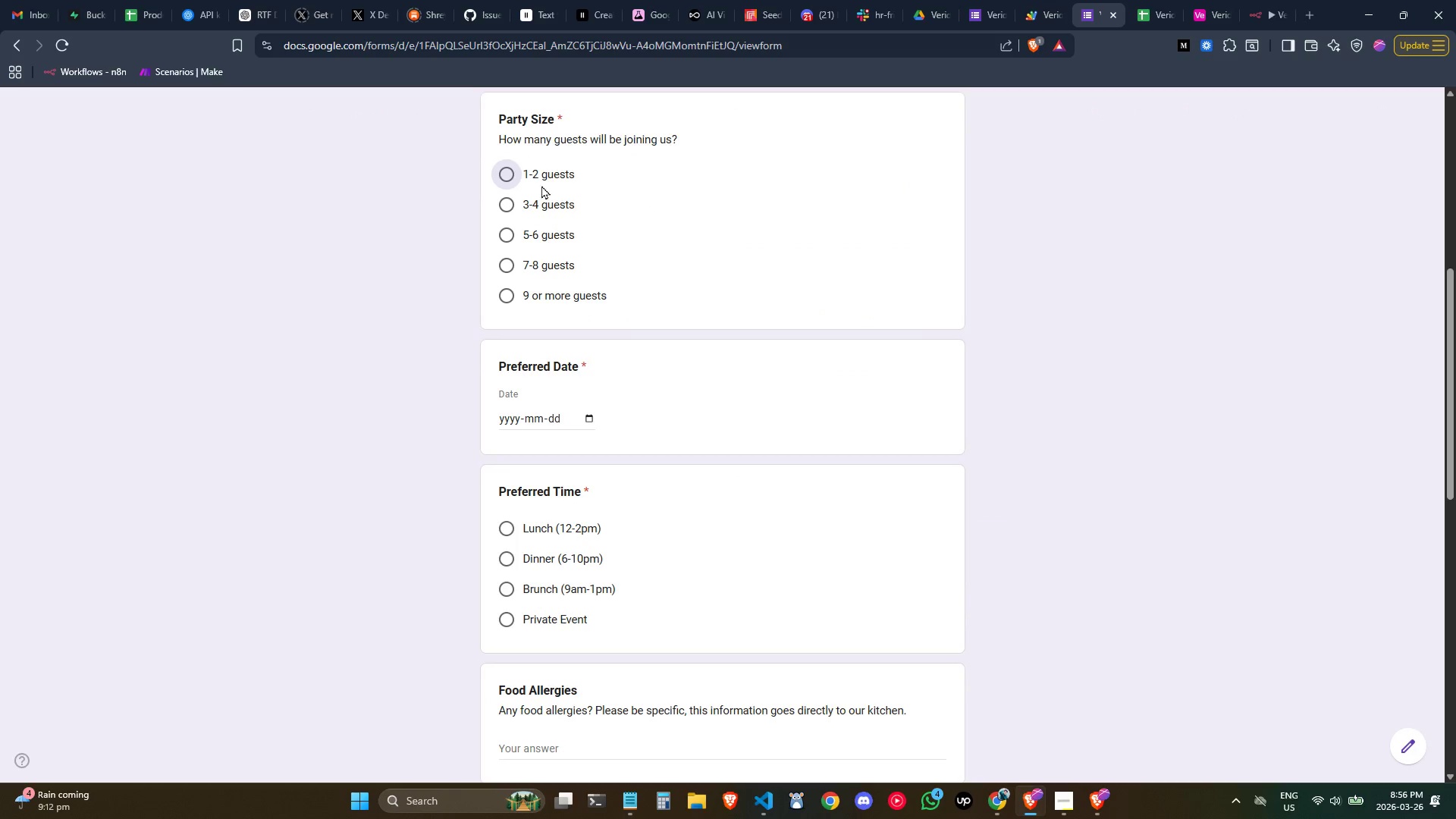 
left_click([542, 205])
 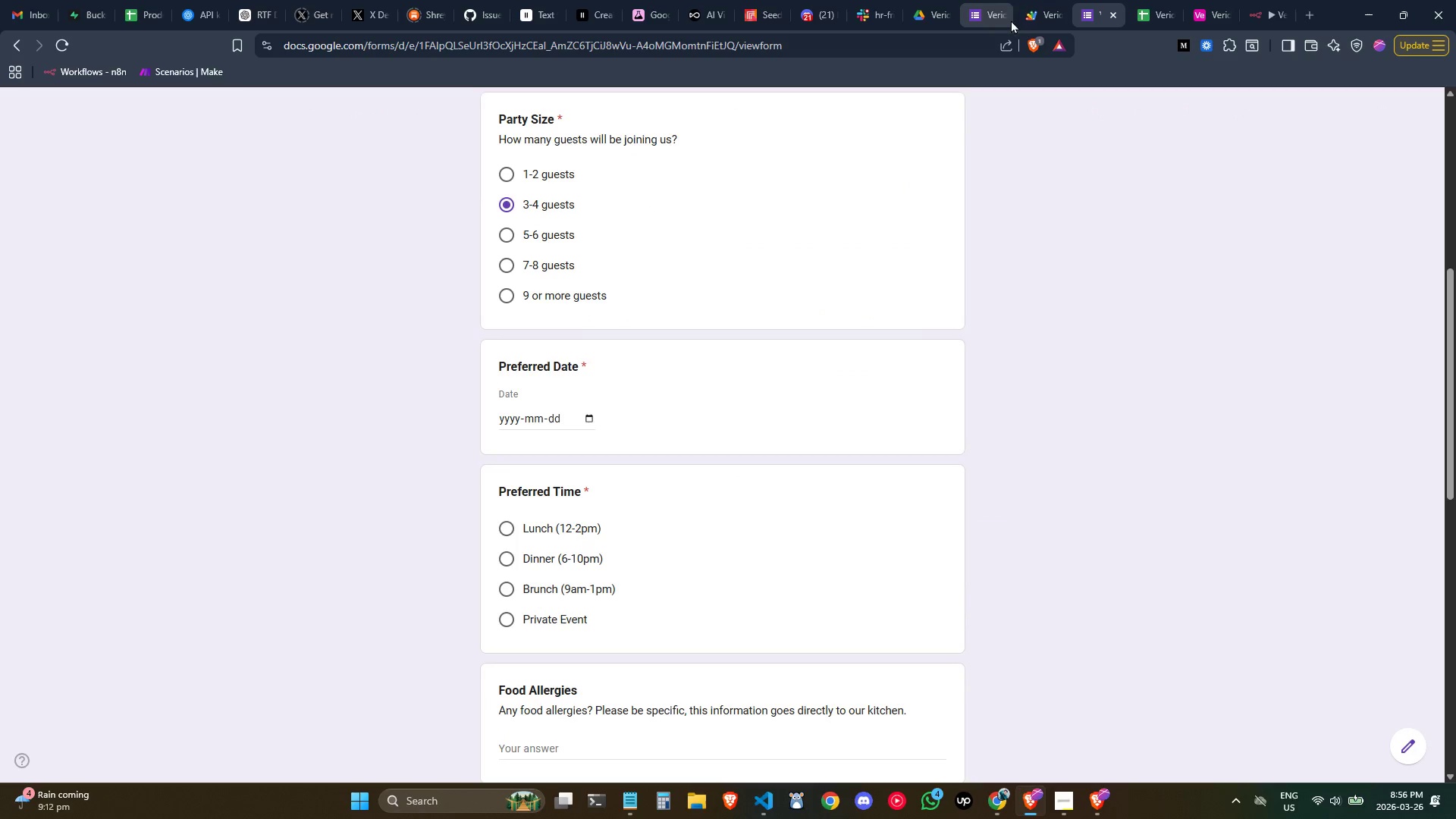 
left_click([987, 7])
 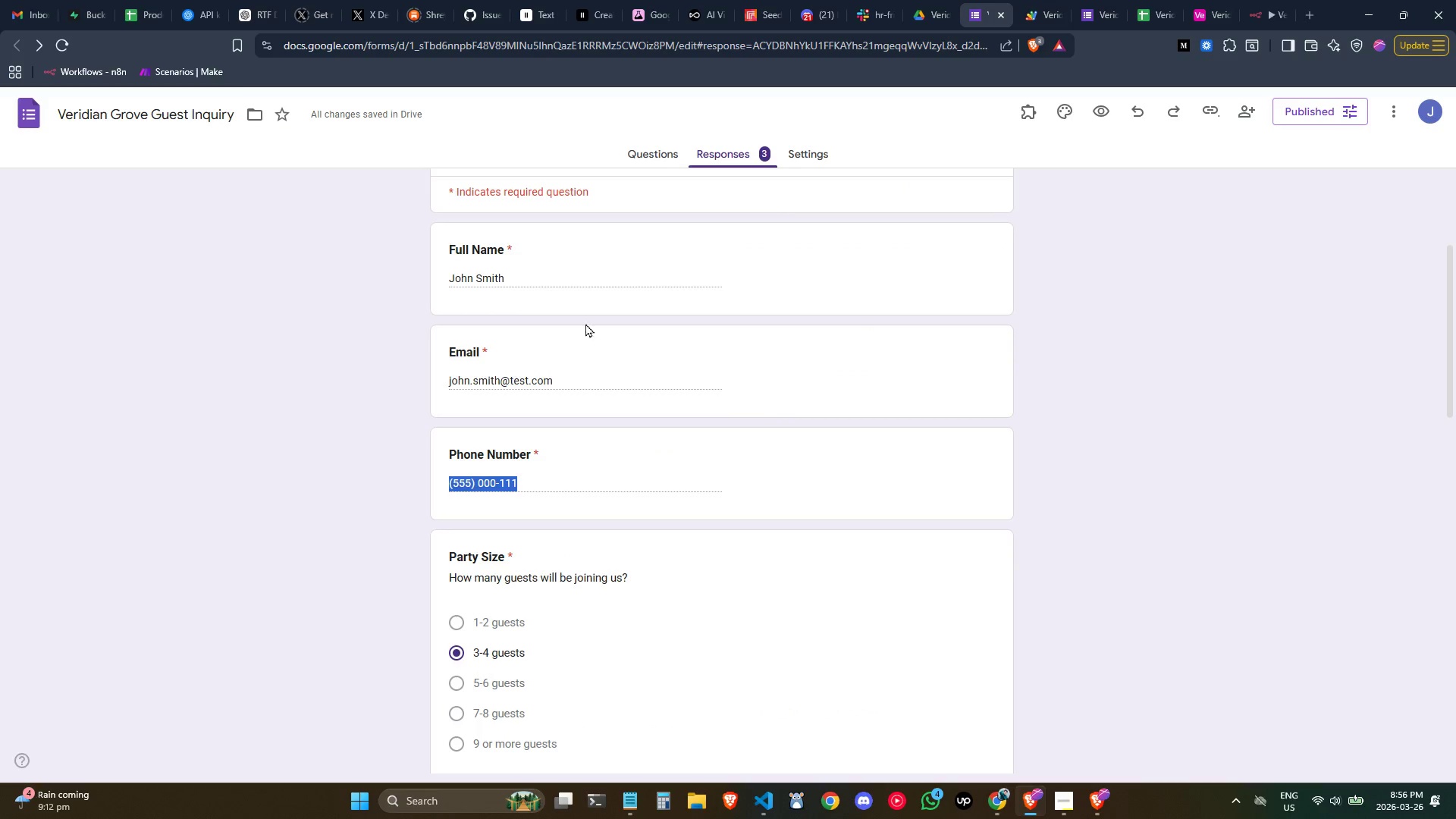 
scroll: coordinate [519, 375], scroll_direction: down, amount: 1.0
 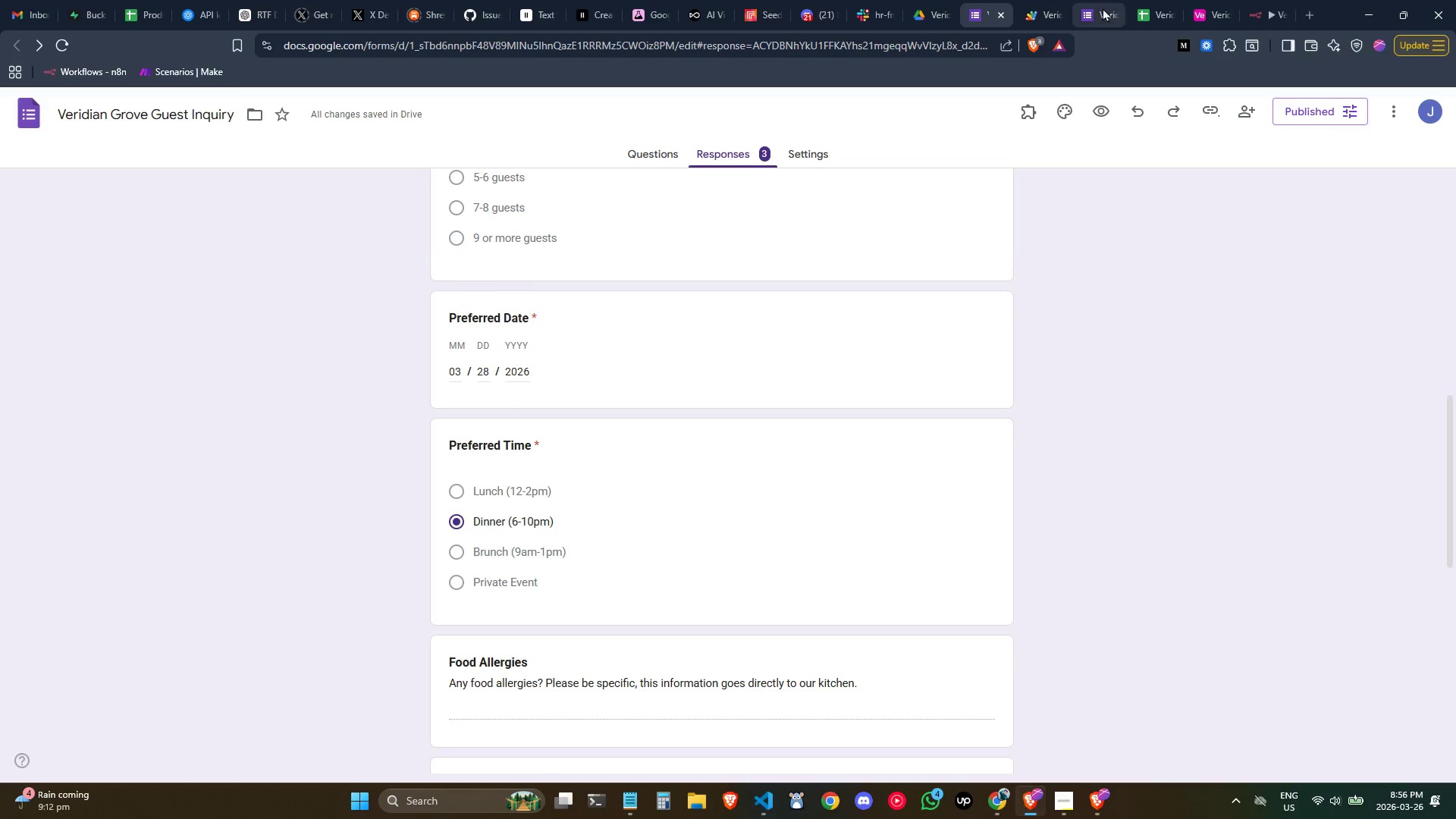 
left_click([1103, 0])
 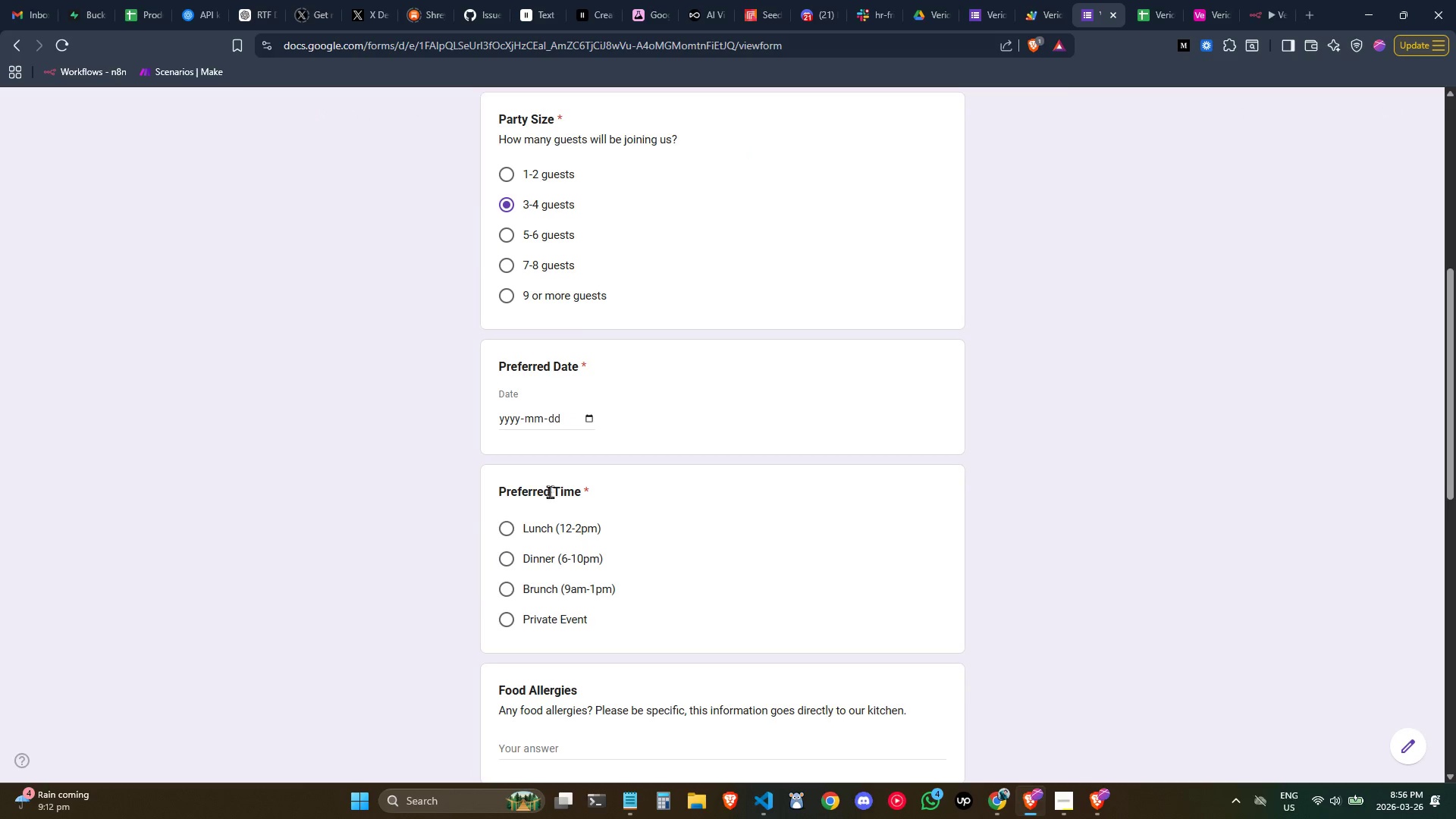 
left_click([586, 415])
 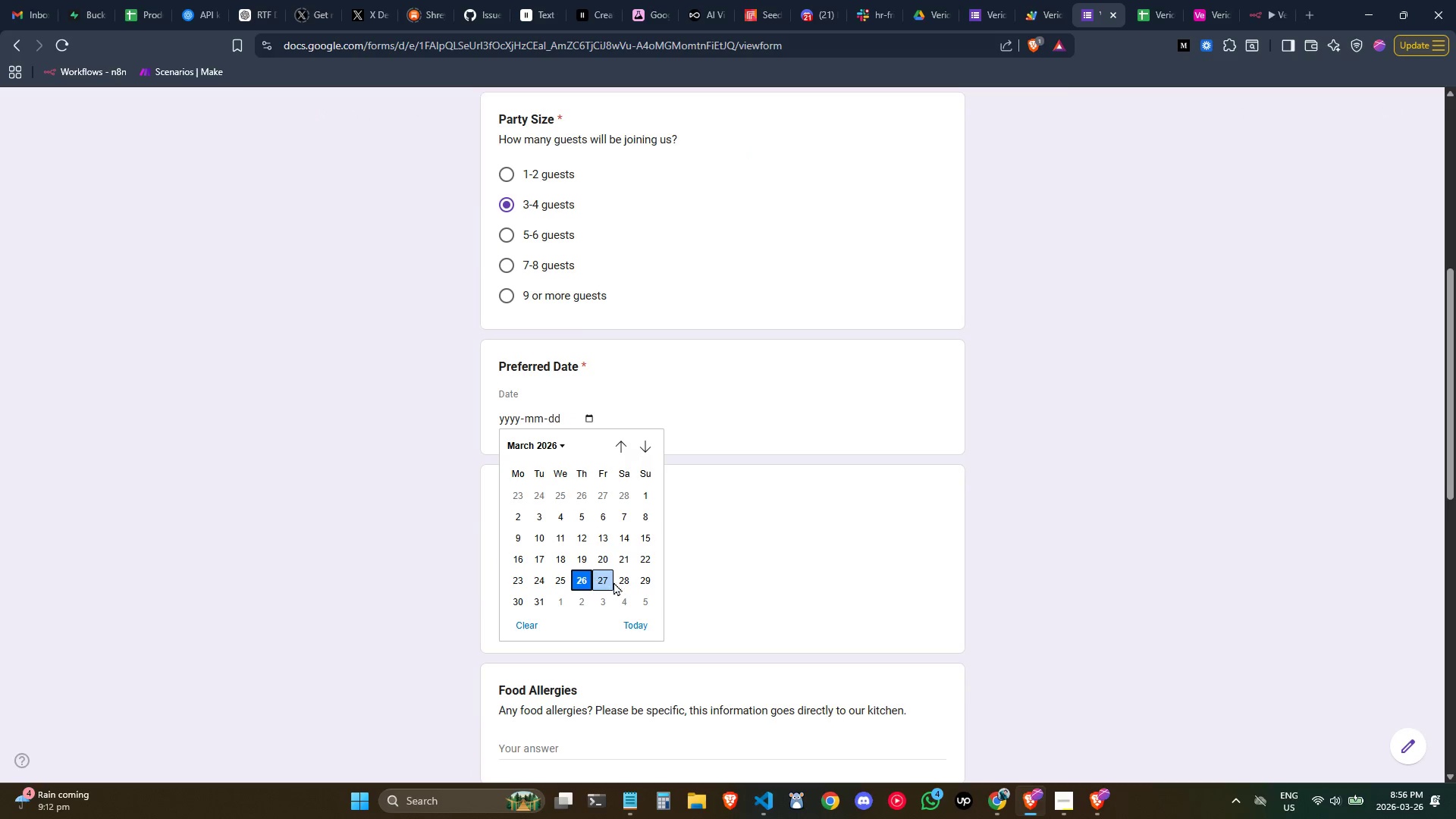 
left_click([622, 582])
 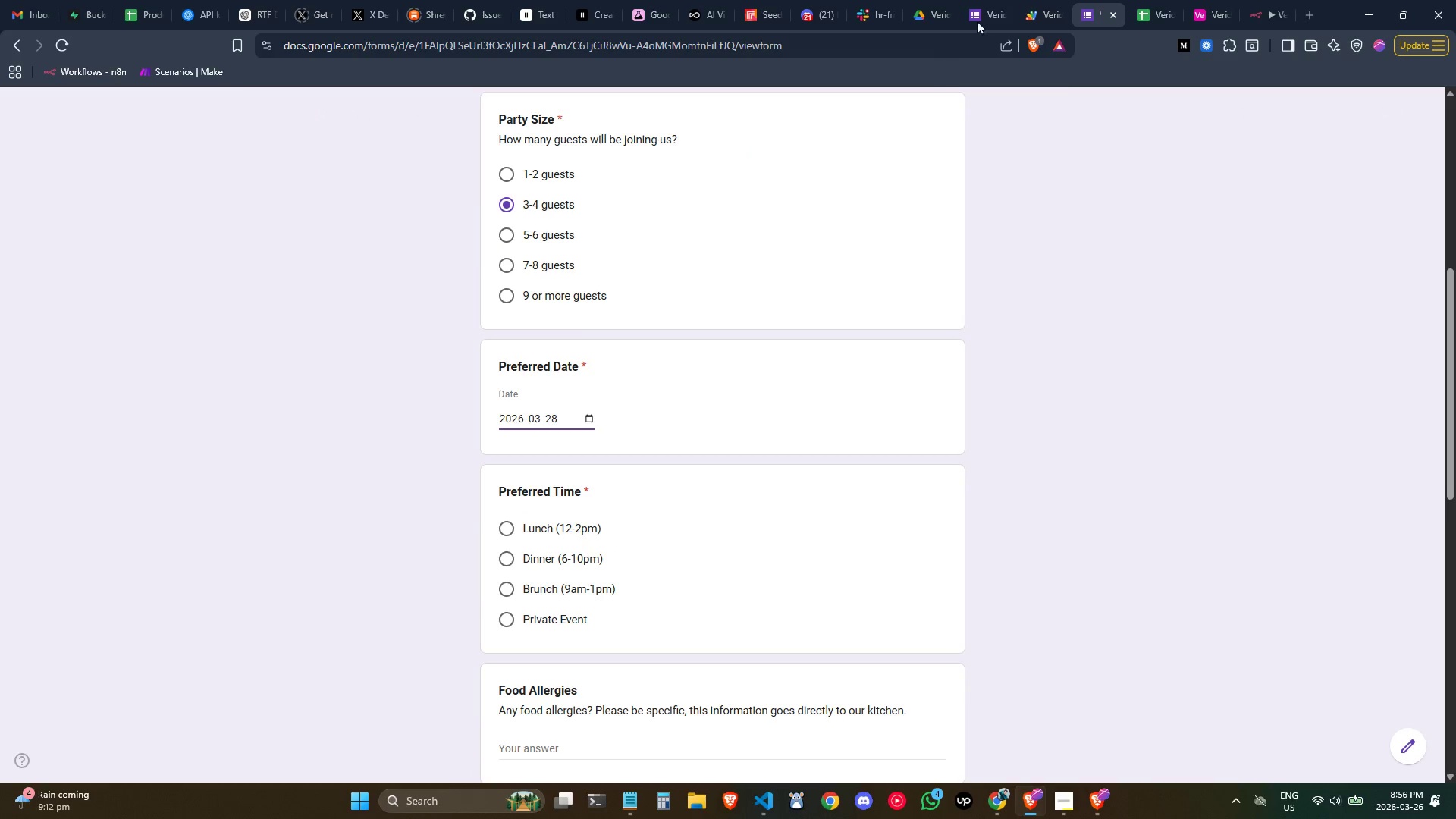 
left_click([984, 7])
 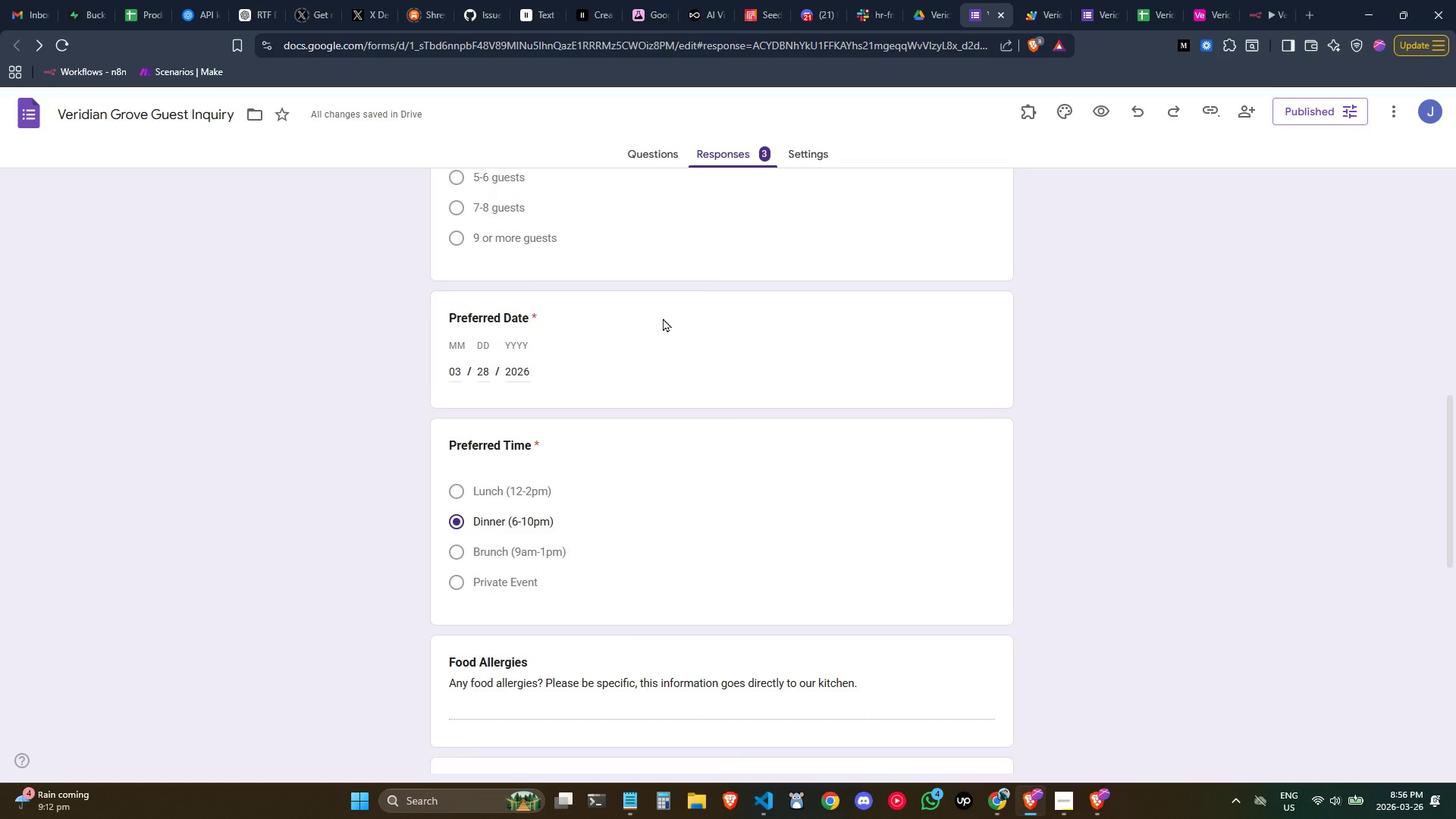 
scroll: coordinate [633, 340], scroll_direction: down, amount: 1.0
 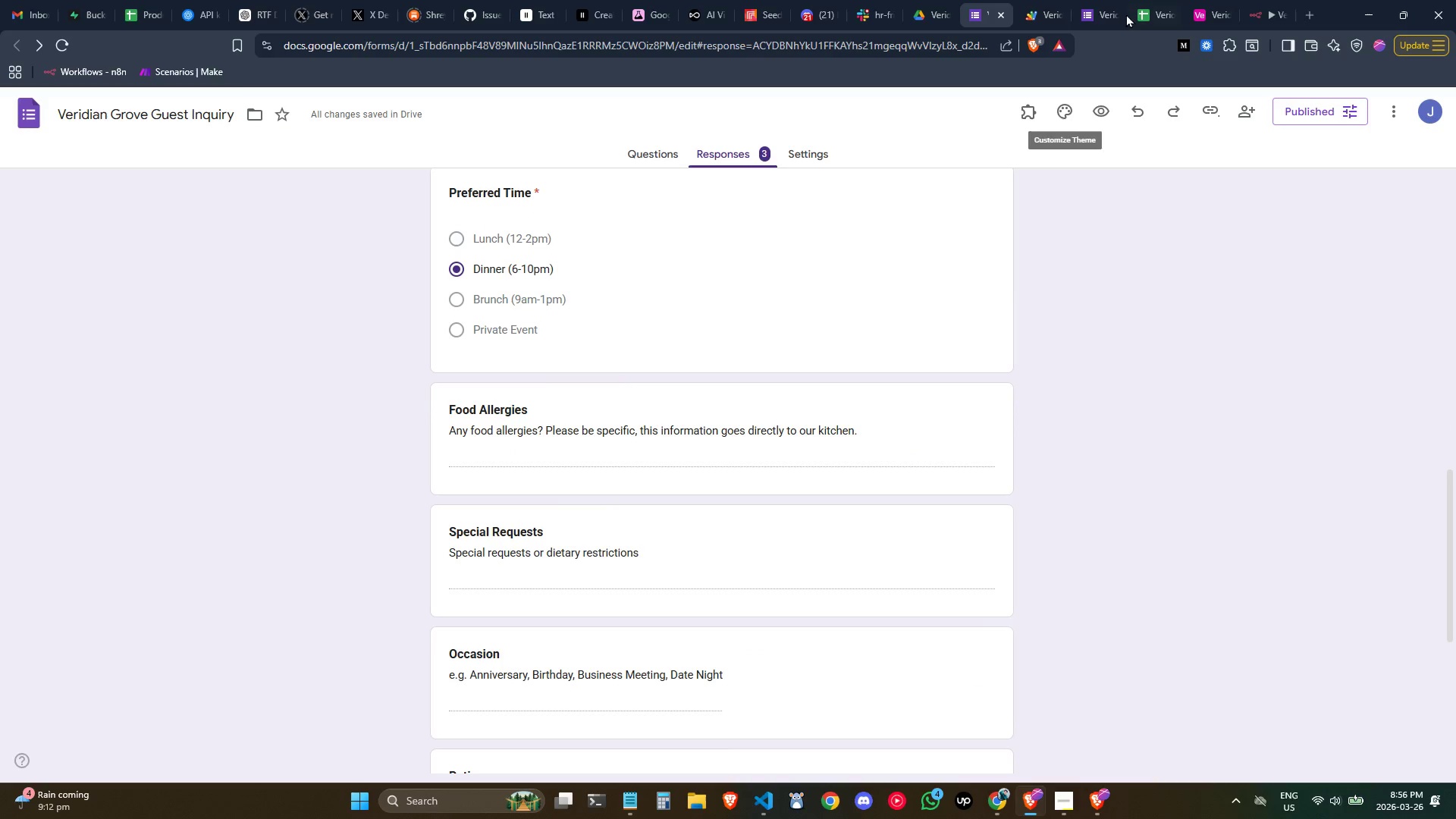 
left_click_drag(start_coordinate=[1100, 0], to_coordinate=[552, 306])
 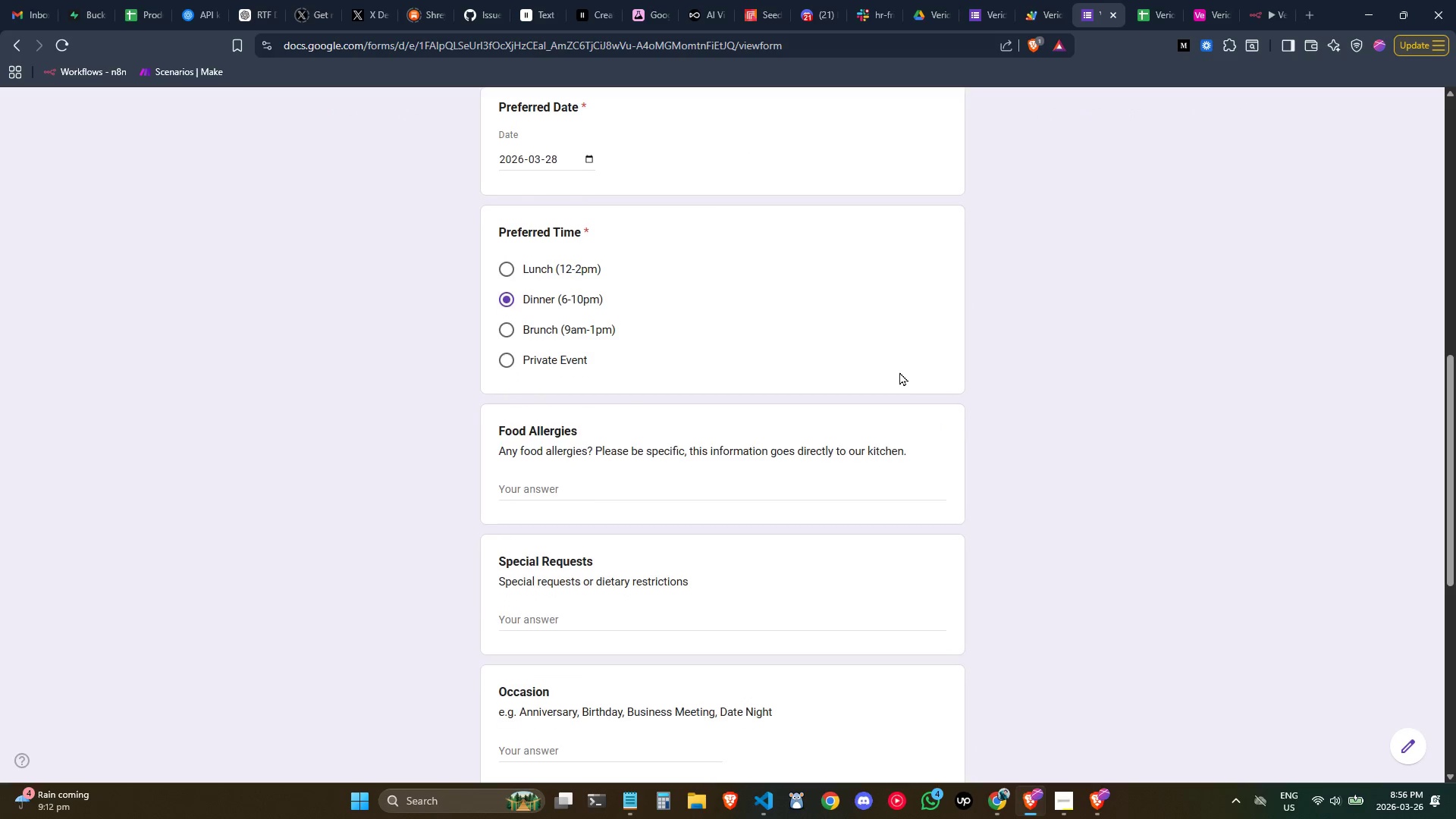 
scroll: coordinate [662, 367], scroll_direction: down, amount: 1.0
 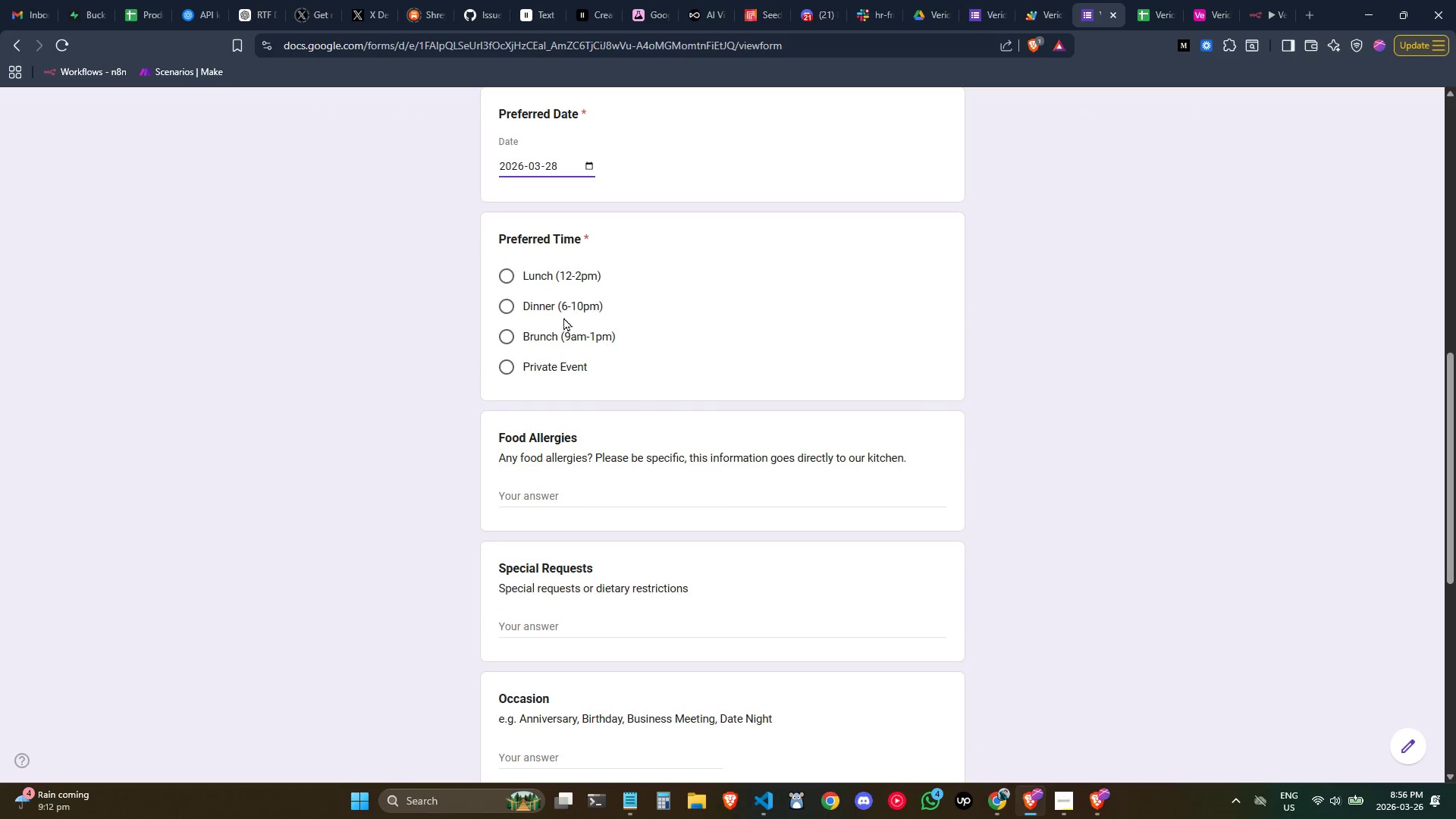 
left_click([552, 306])
 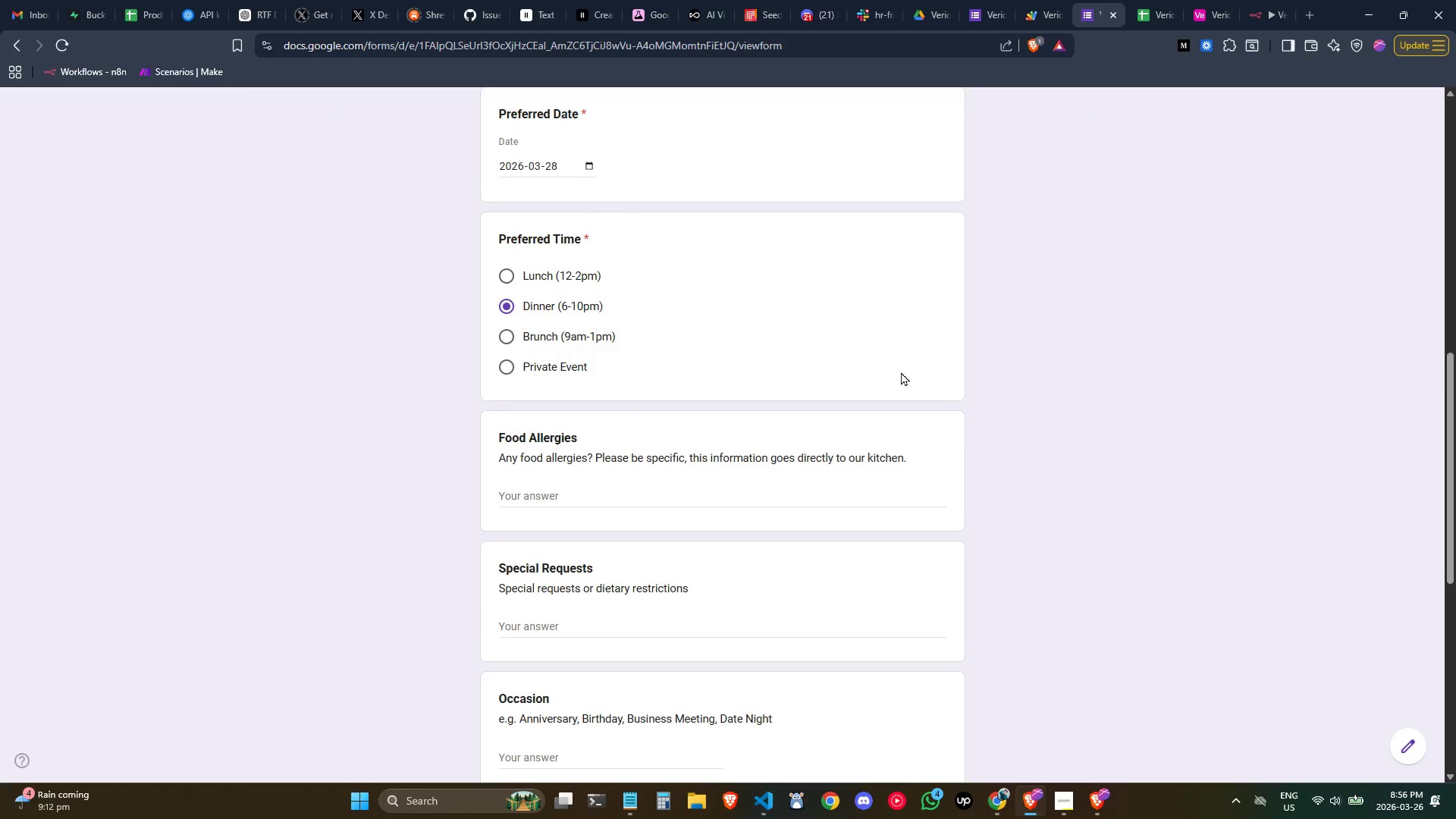 
scroll: coordinate [869, 347], scroll_direction: down, amount: 2.0
 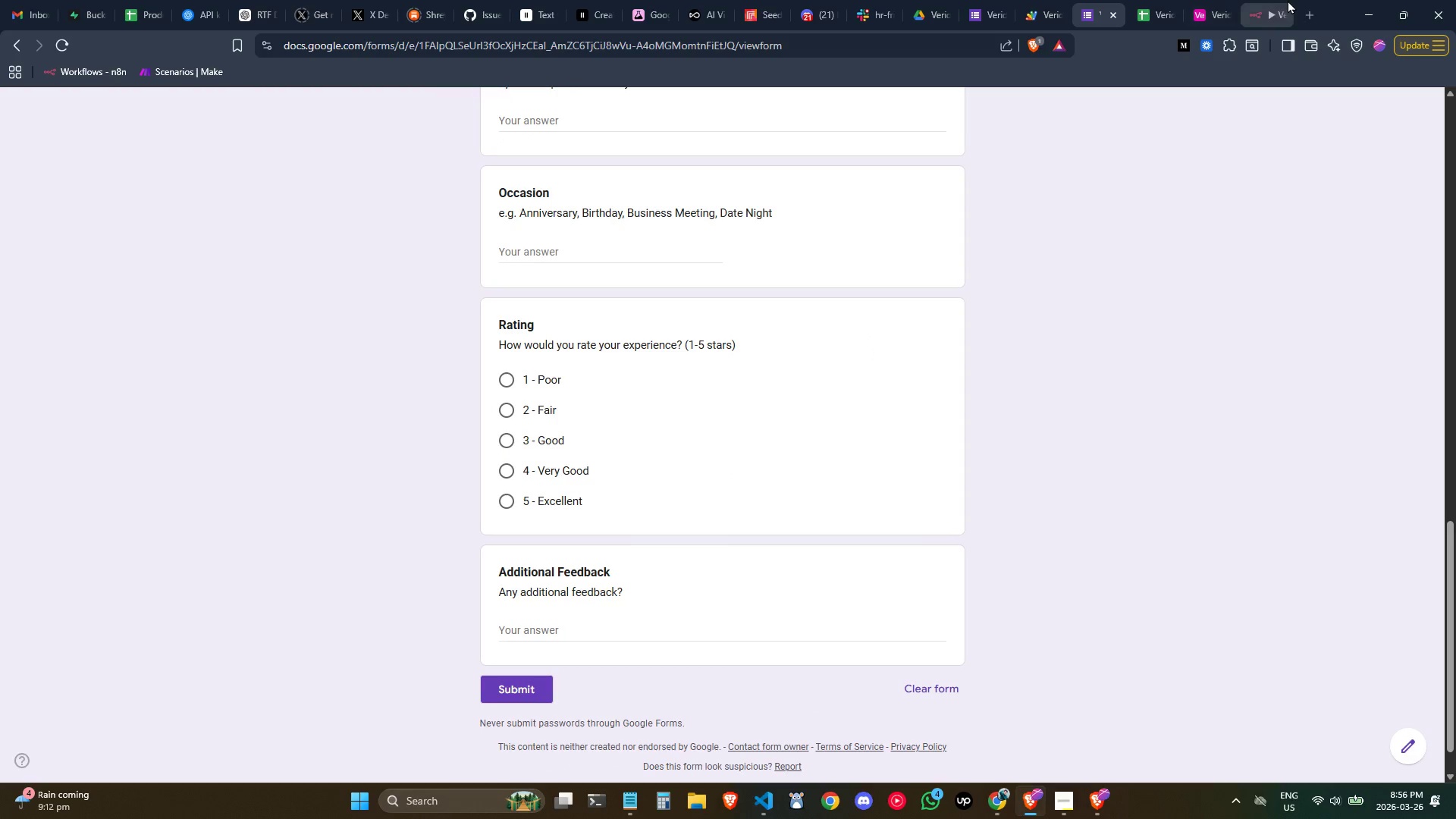 
left_click([1266, 0])
 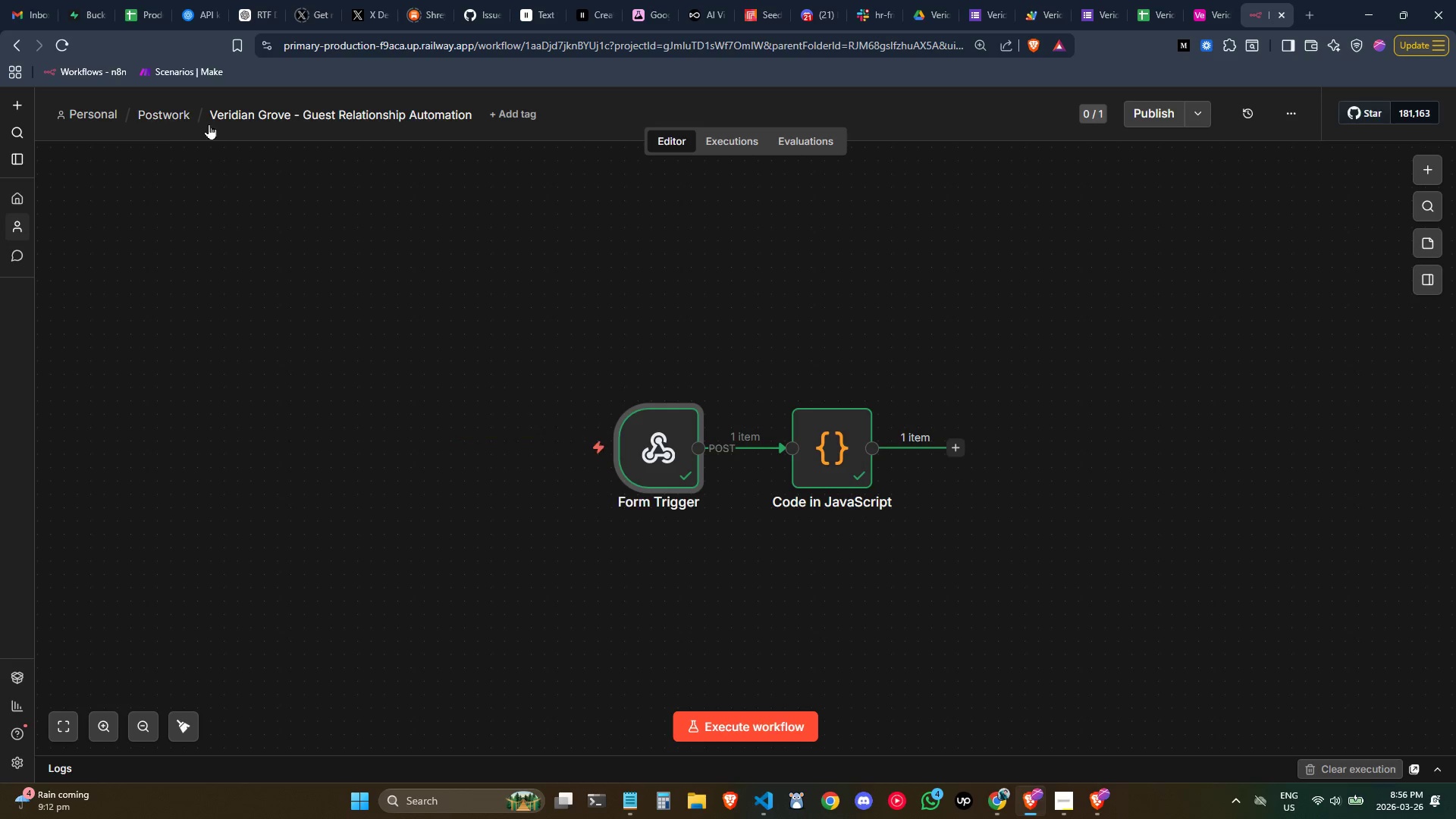 
wait(5.86)
 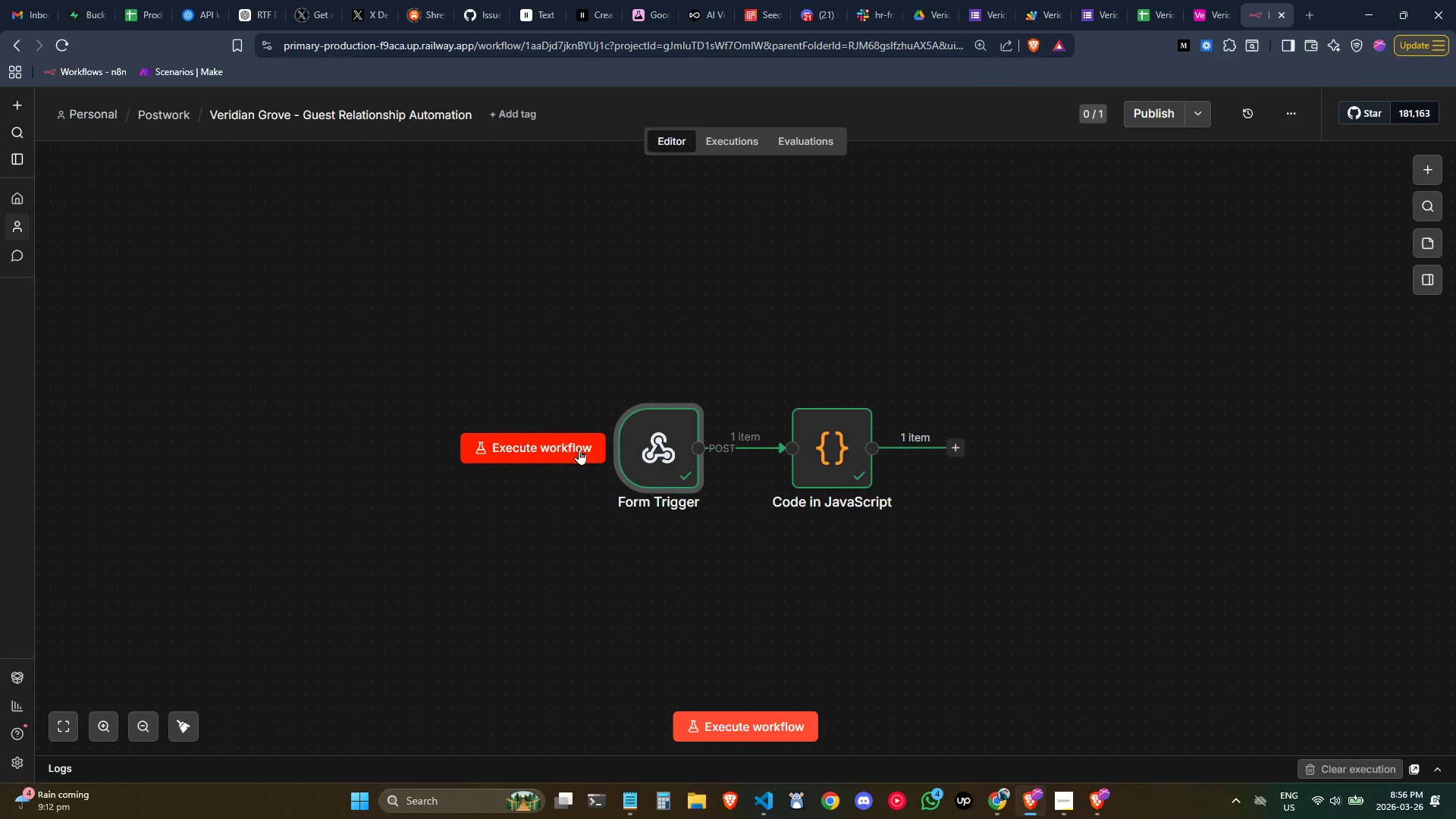 
left_click([561, 457])
 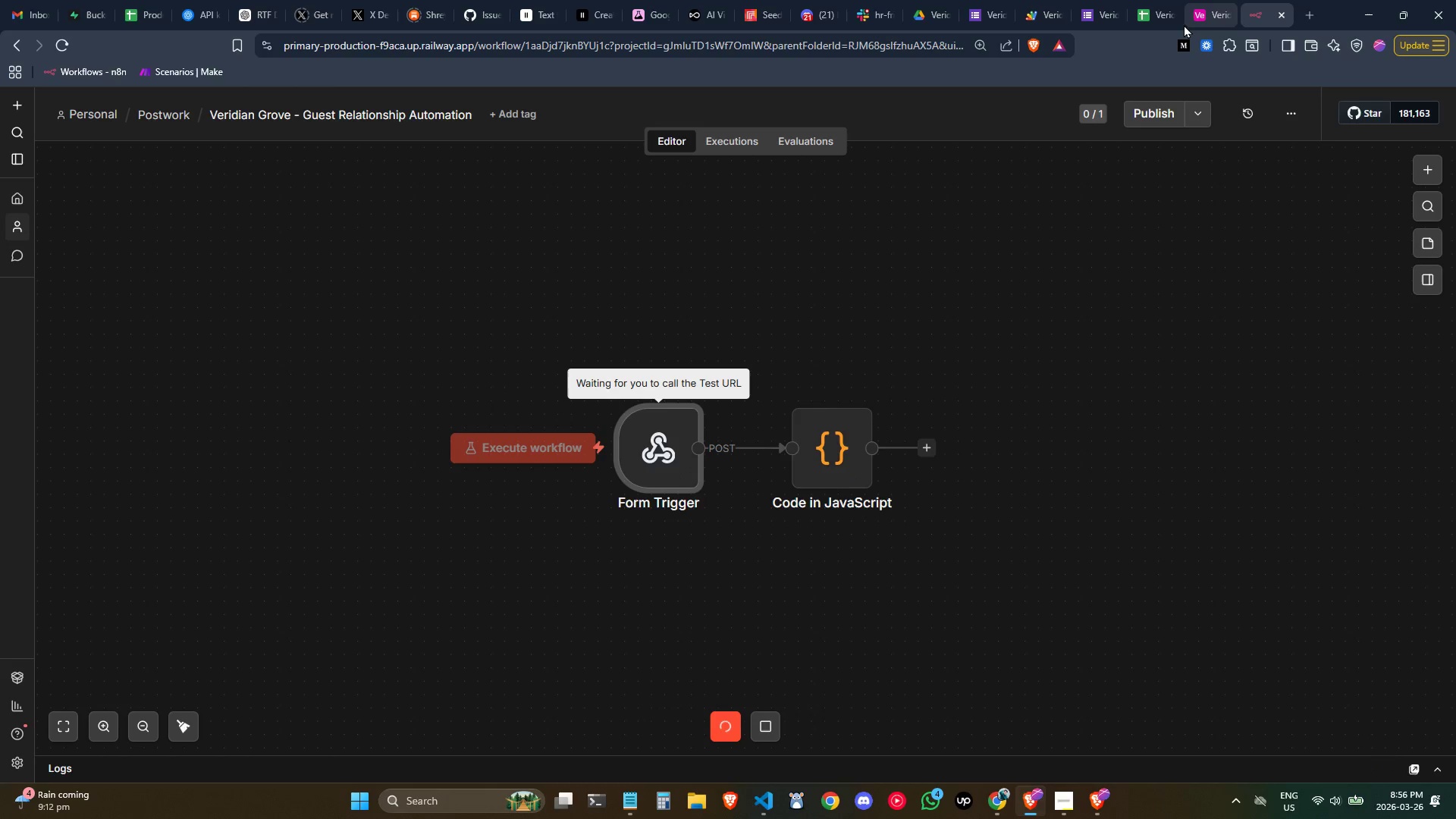 
left_click([1100, 0])
 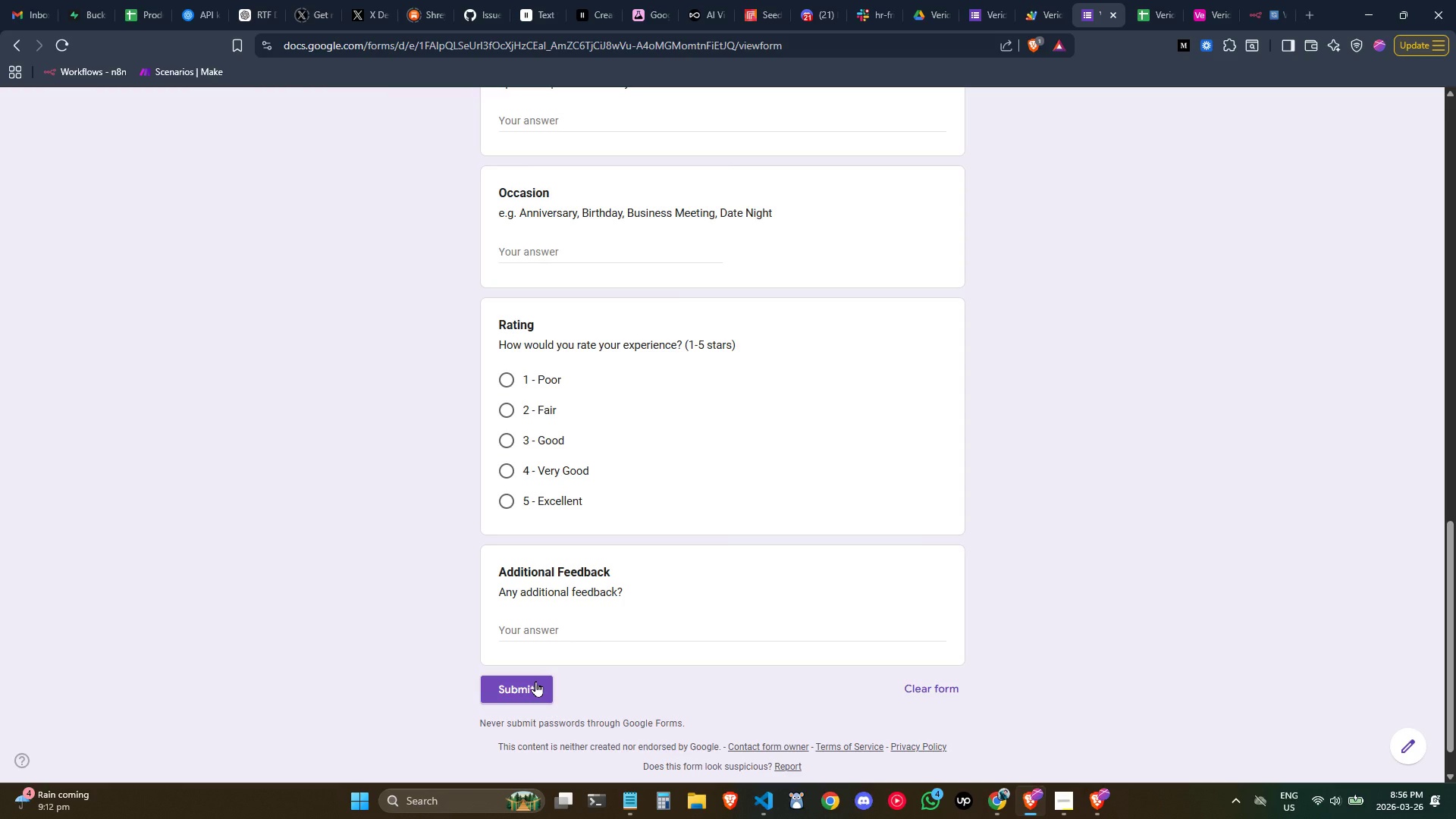 
left_click([535, 681])
 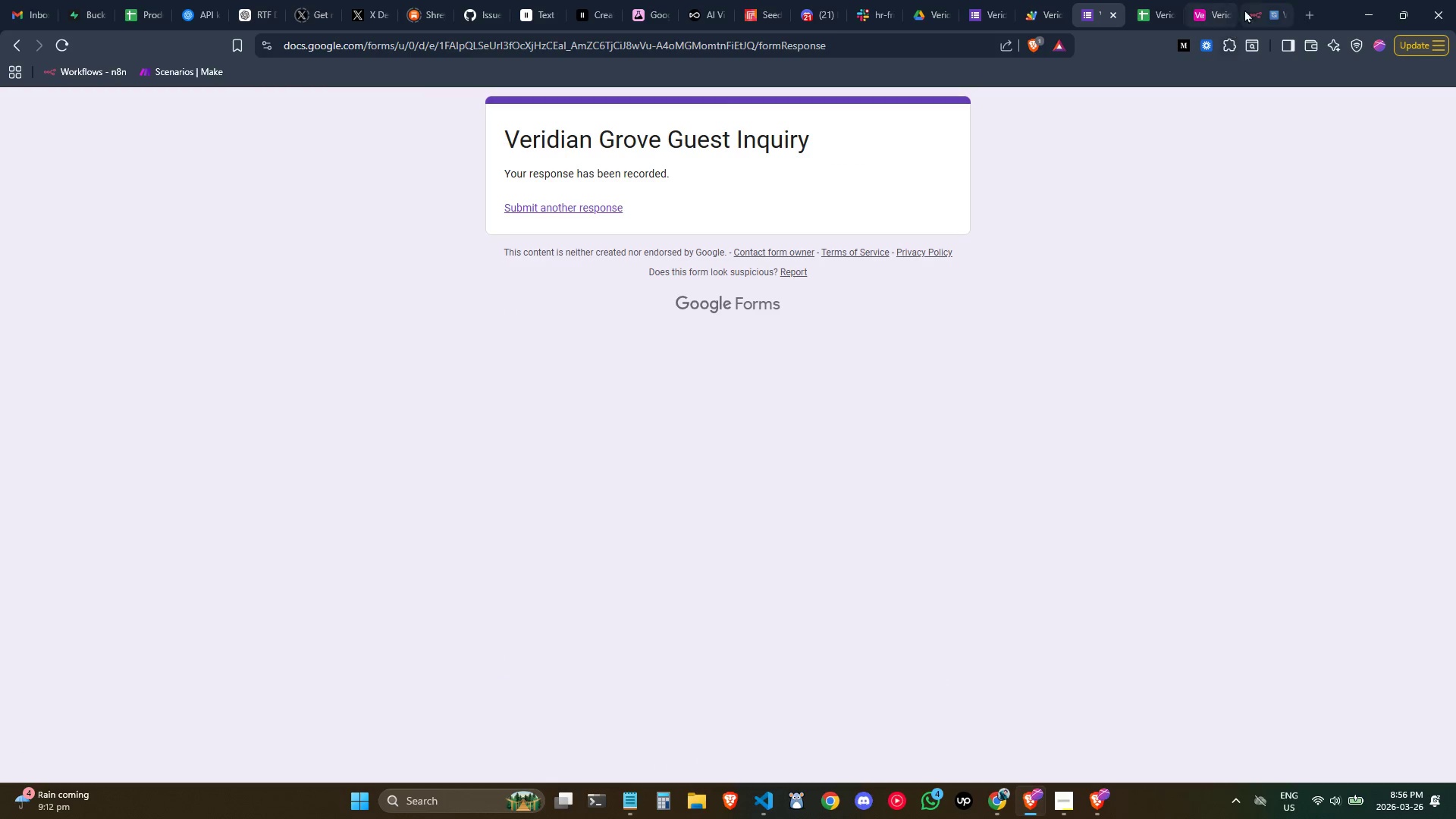 
left_click([1257, 7])
 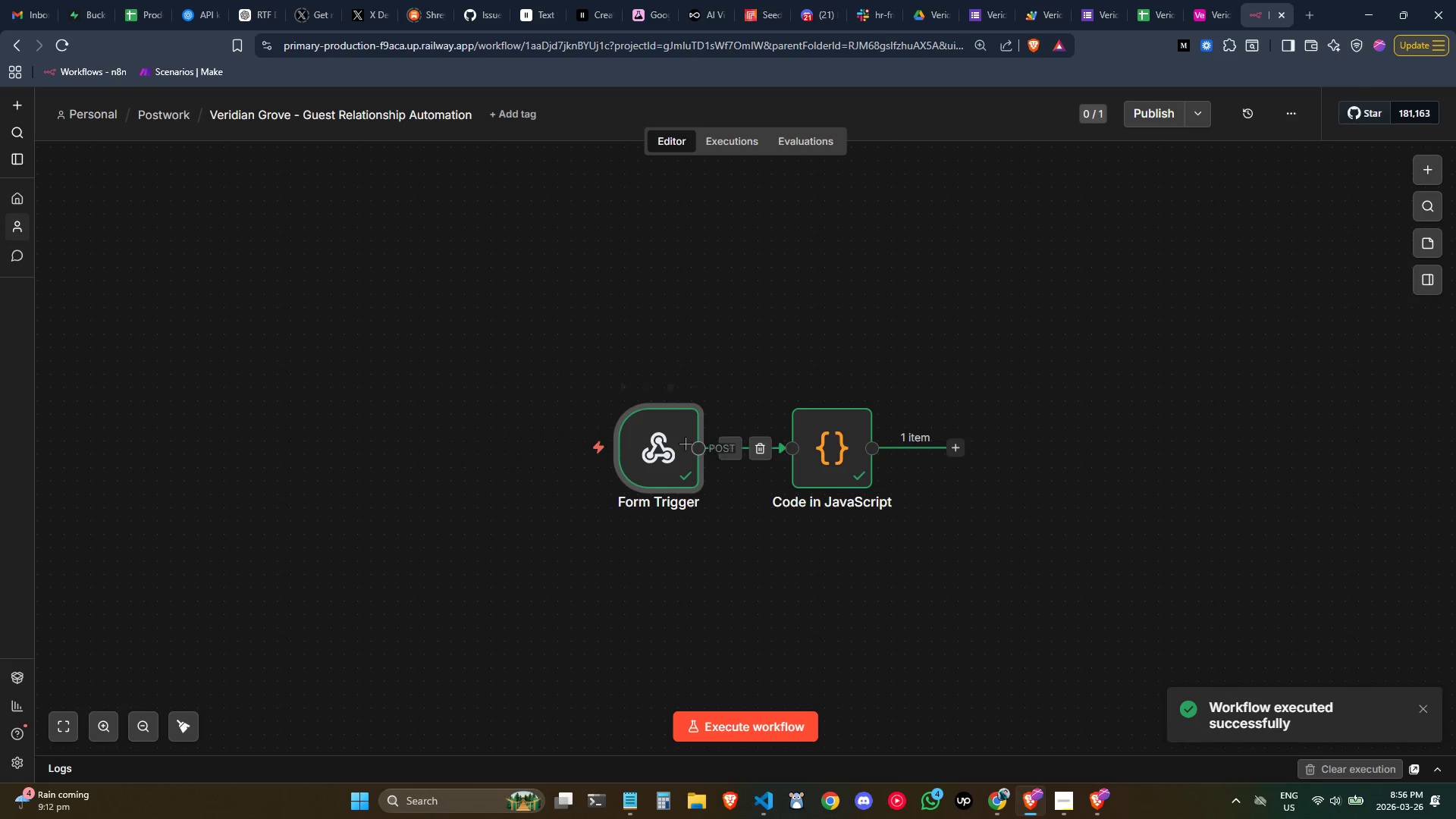 
double_click([651, 441])
 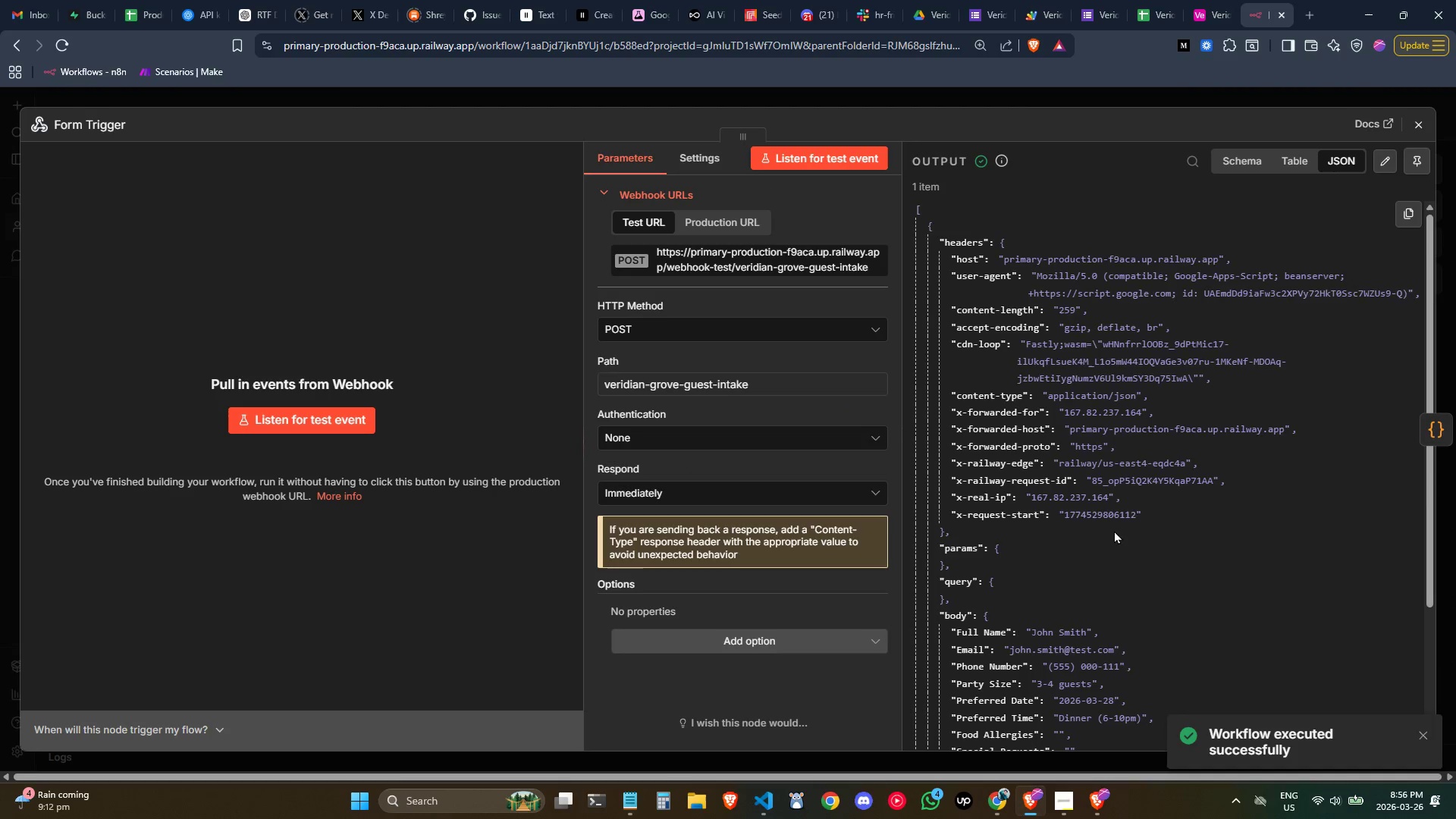 
scroll: coordinate [1119, 532], scroll_direction: down, amount: 3.0
 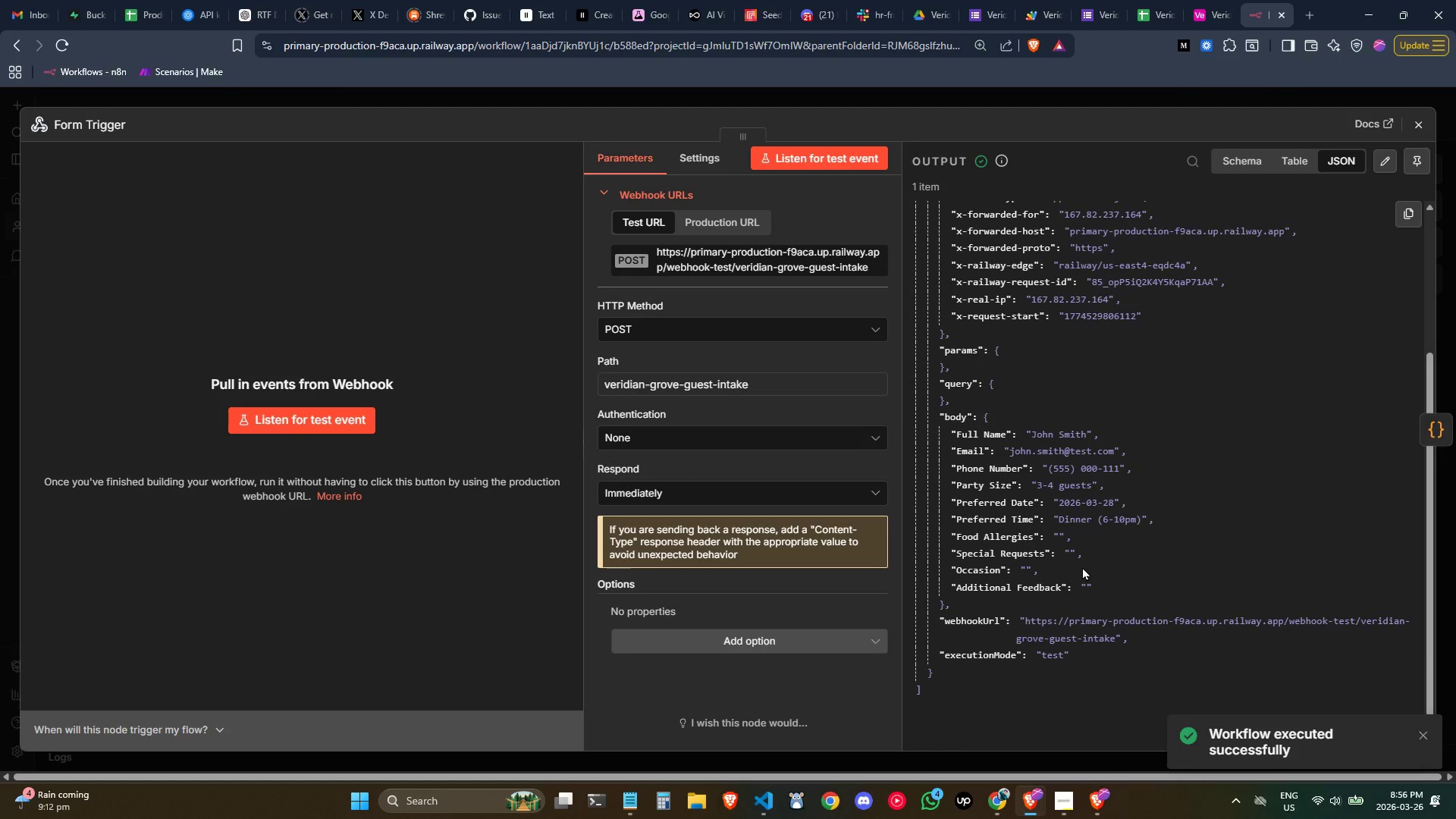 
double_click([1078, 563])
 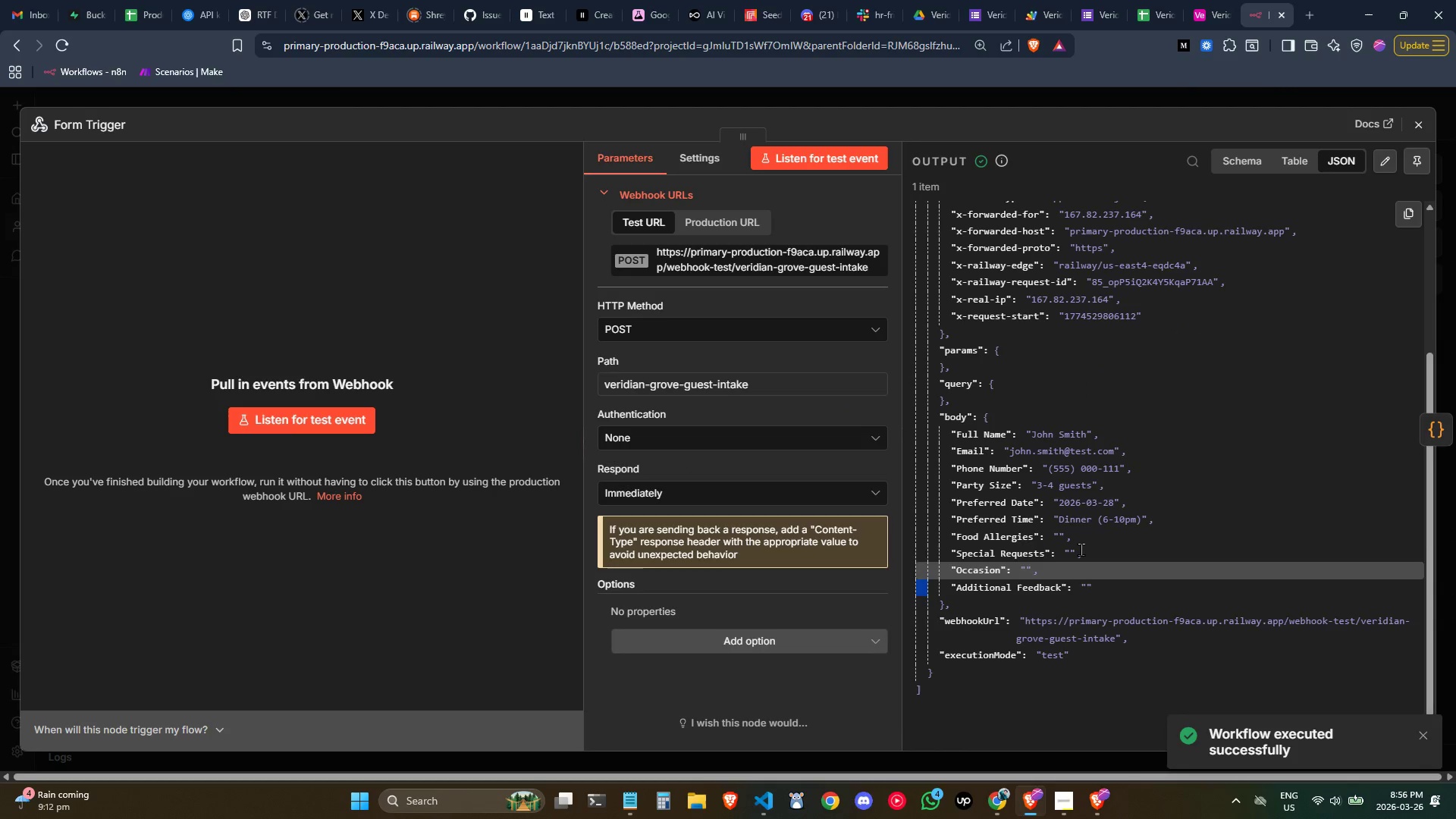 
left_click([1081, 549])
 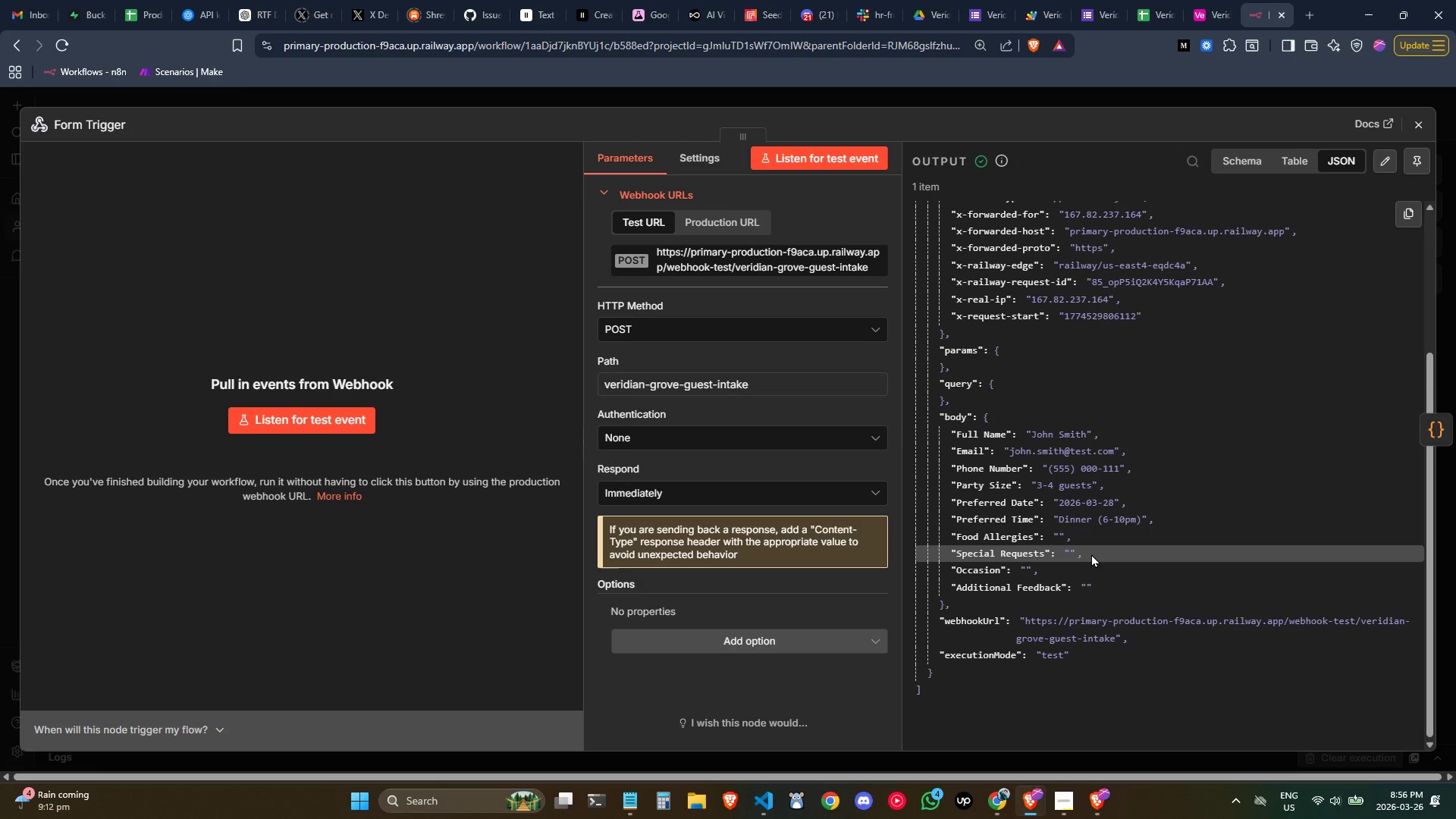 
wait(7.55)
 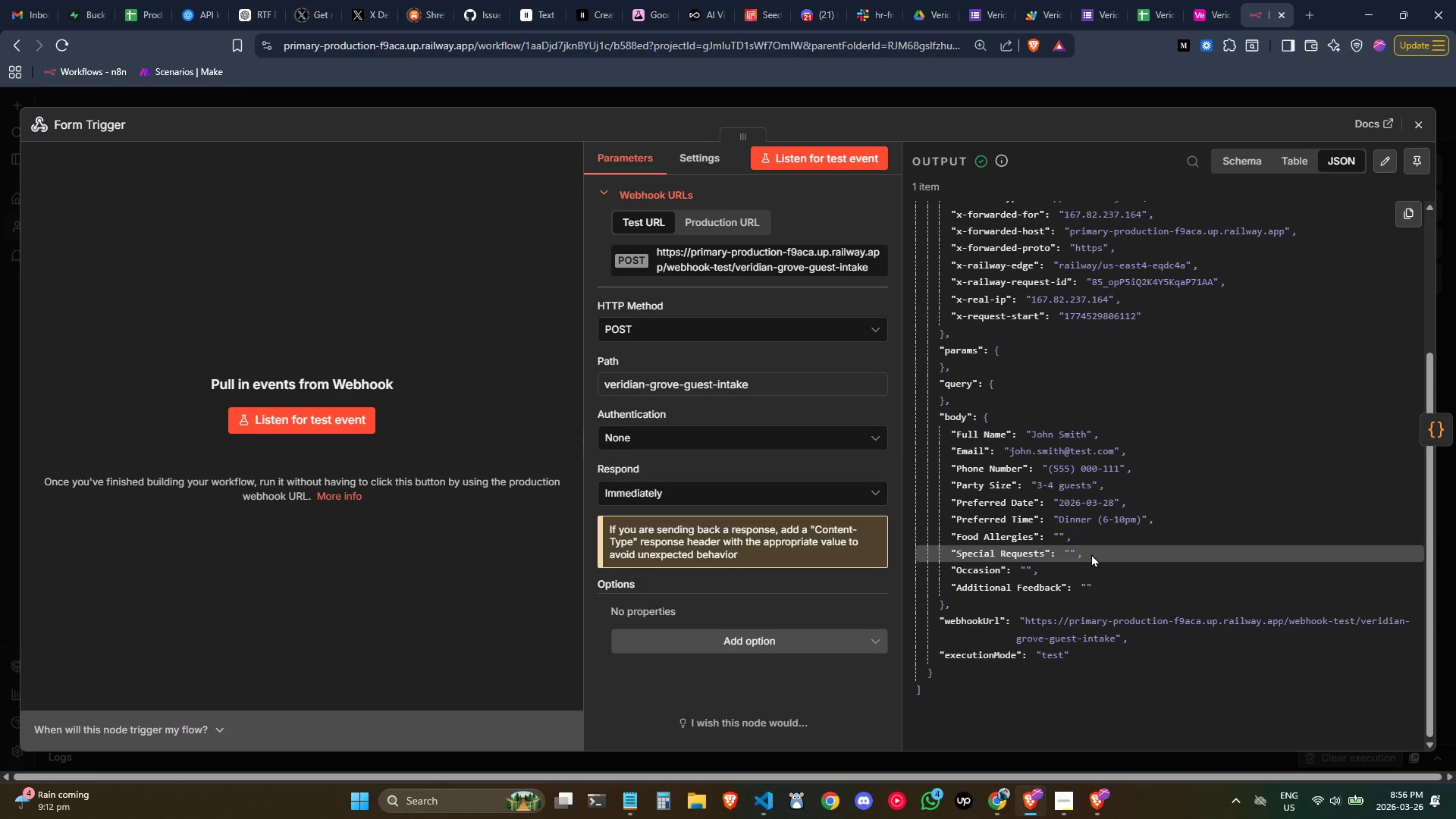 
left_click([974, 0])
 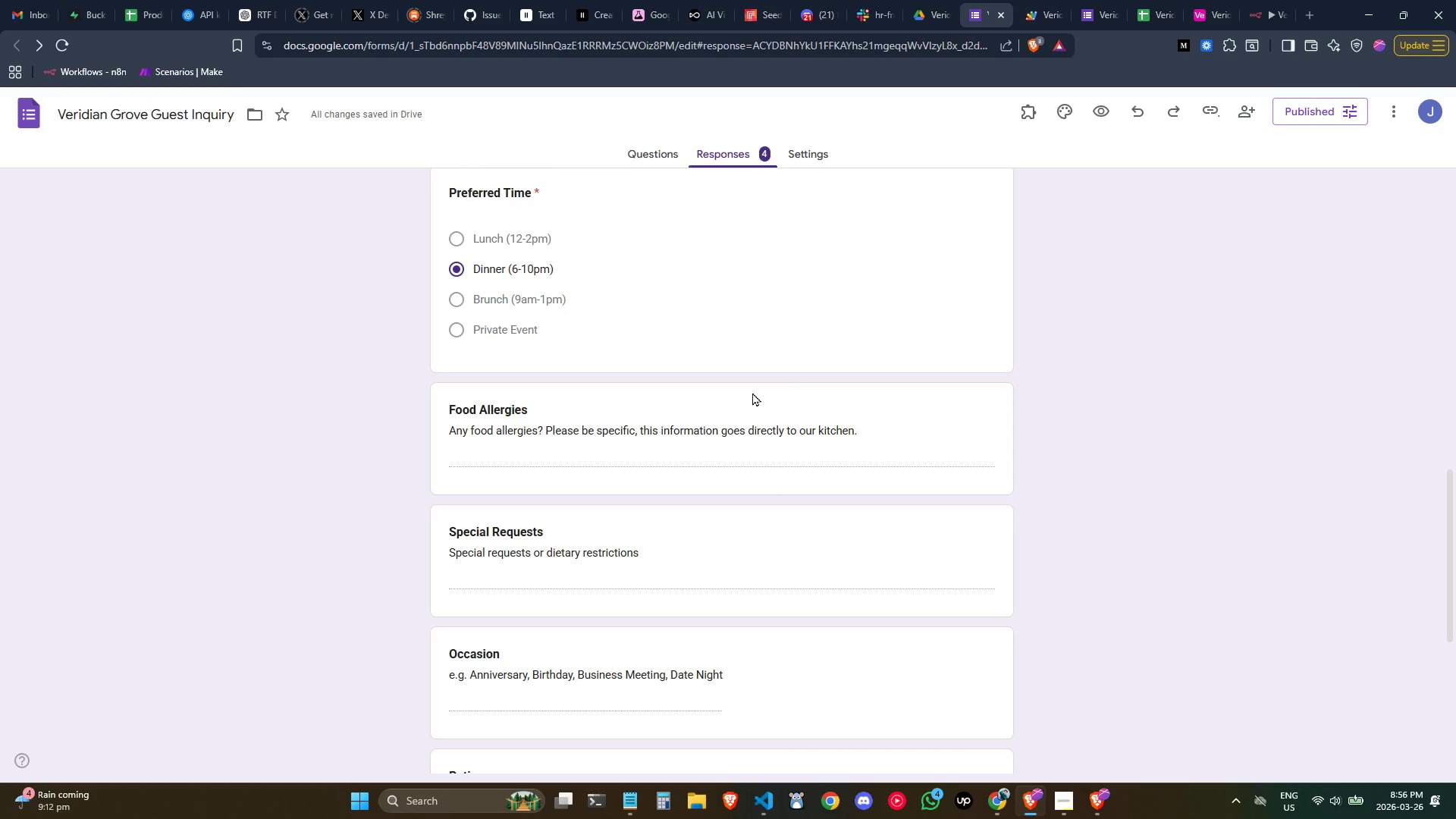 
scroll: coordinate [755, 394], scroll_direction: down, amount: 2.0
 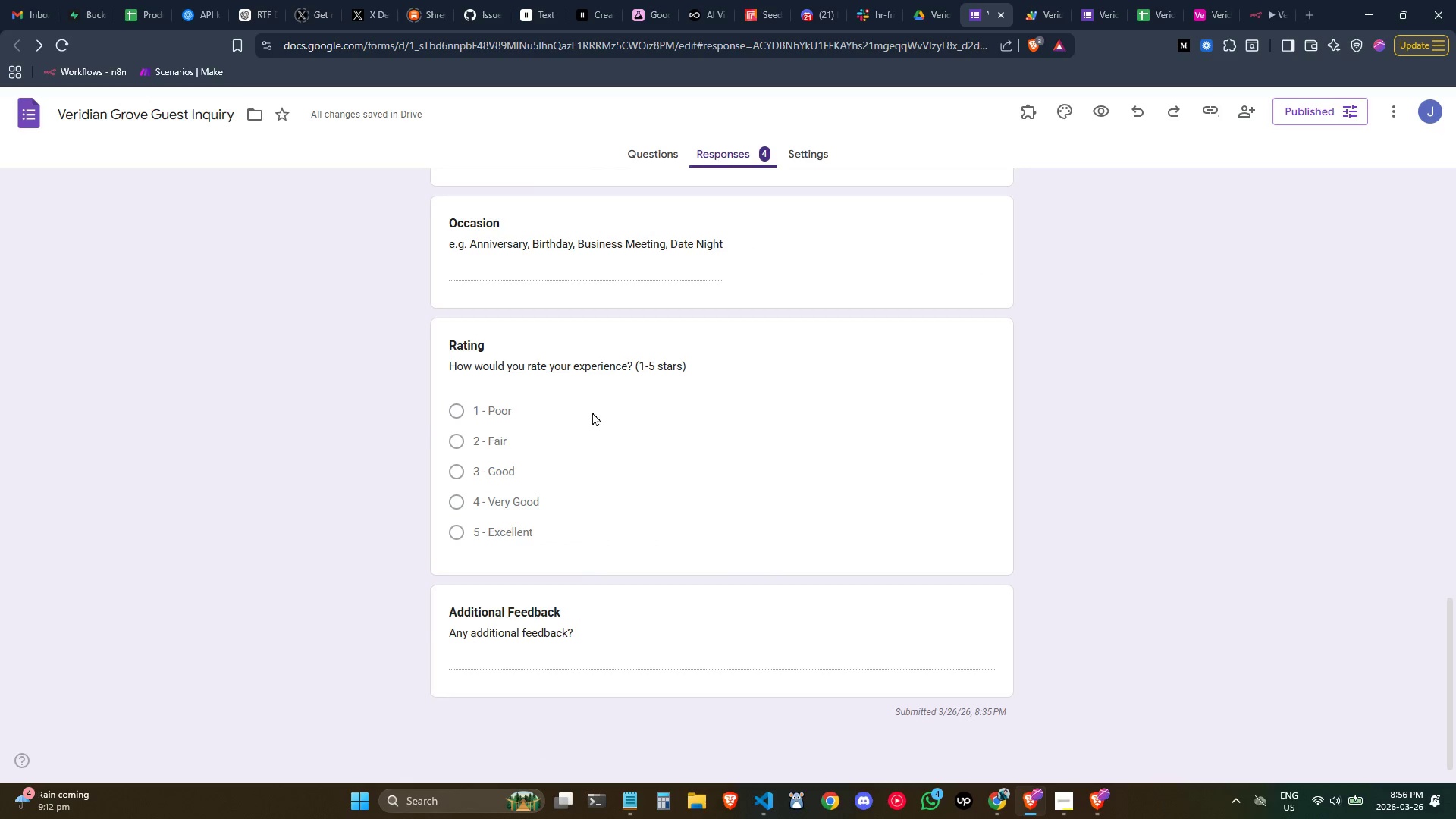 
left_click([544, 407])
 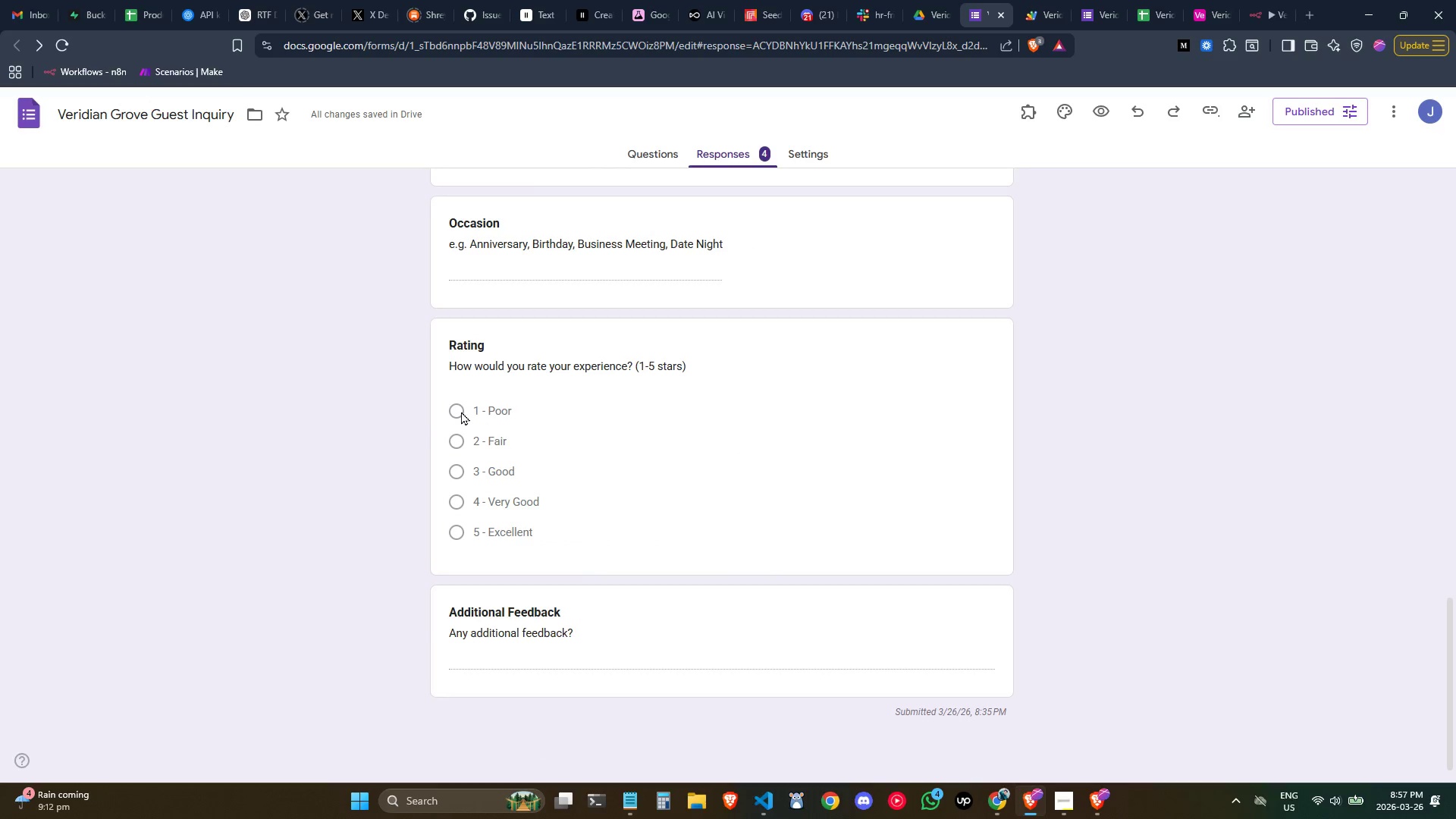 
left_click([457, 410])
 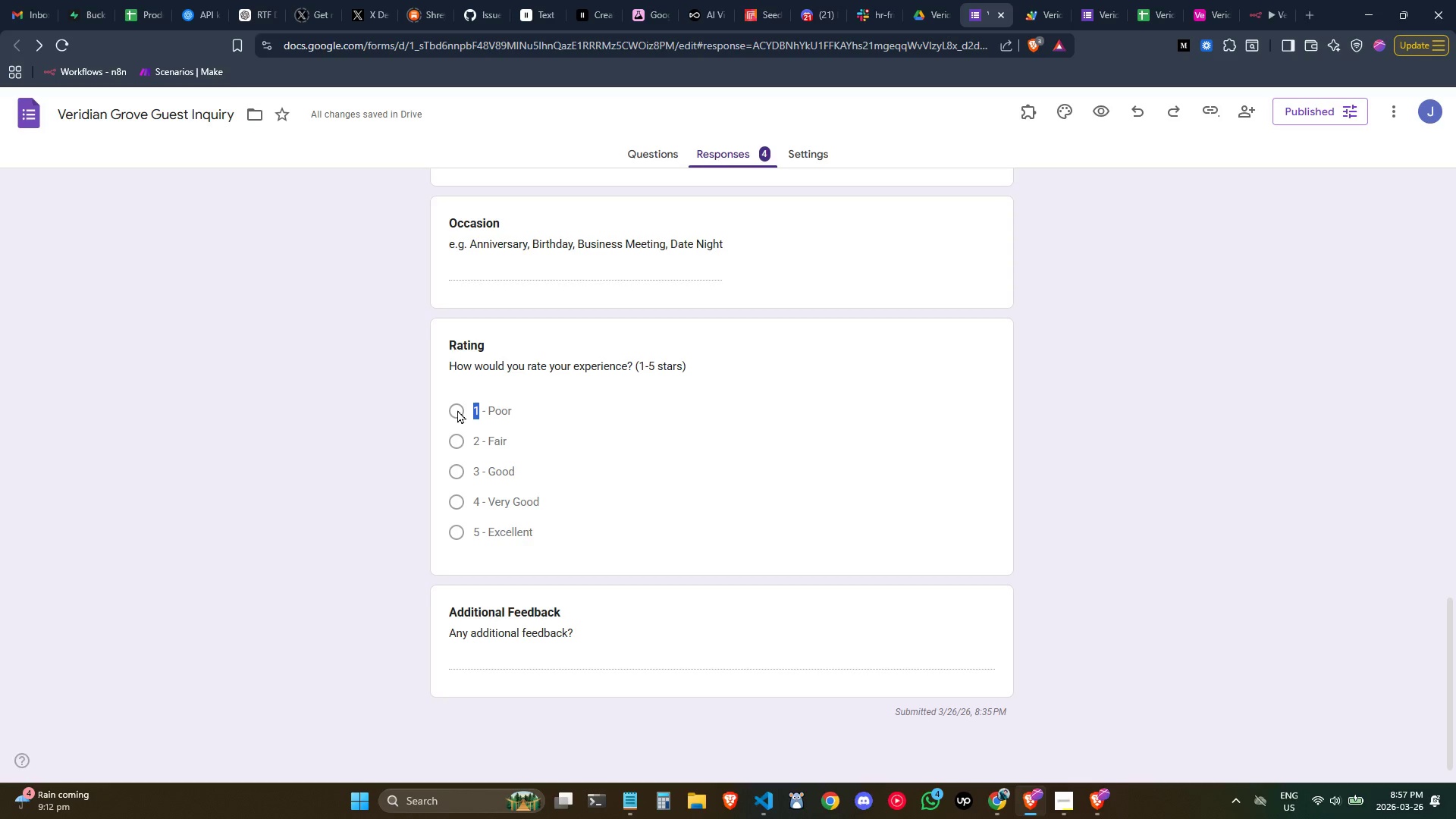 
triple_click([457, 410])
 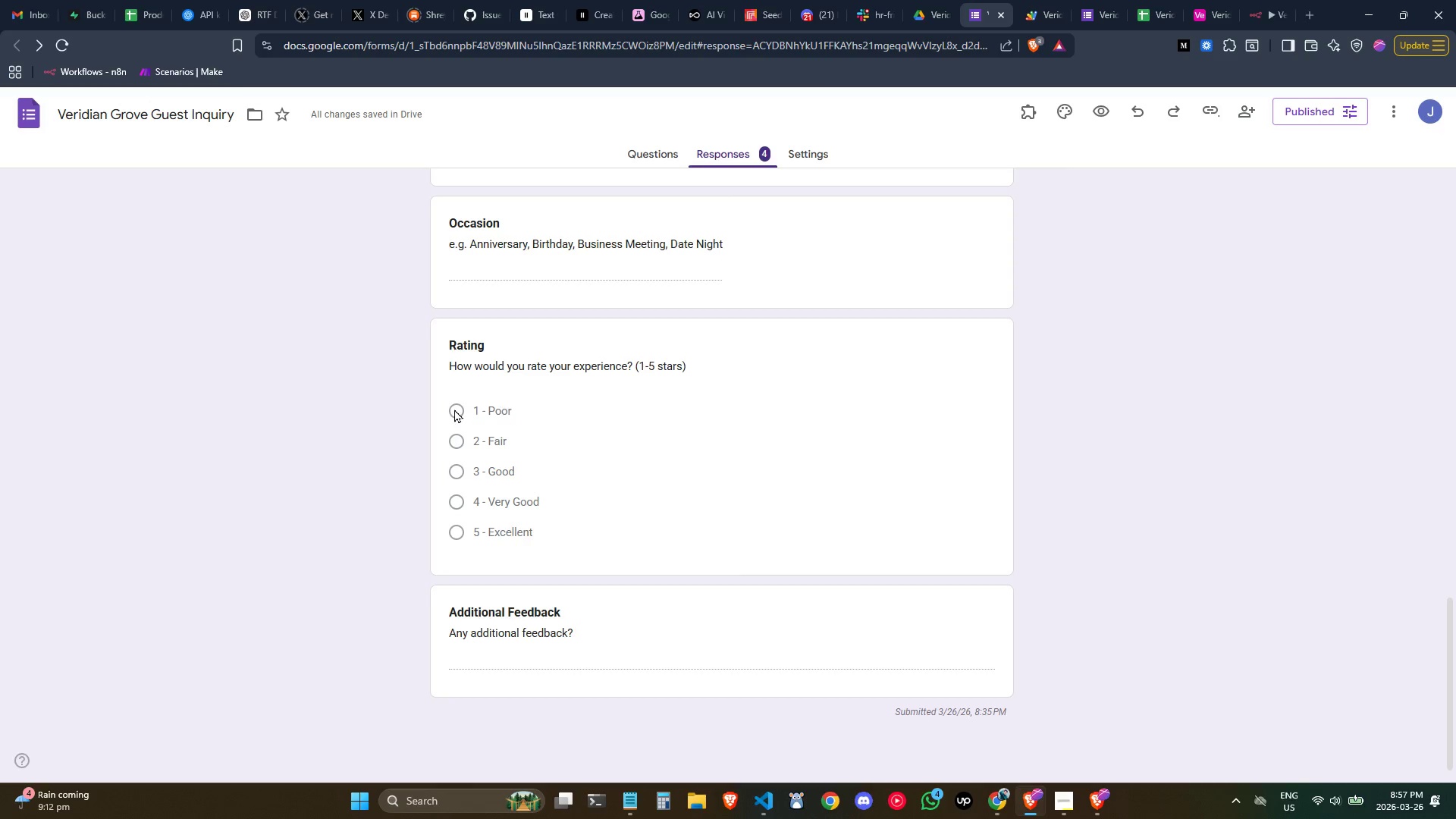 
double_click([454, 409])
 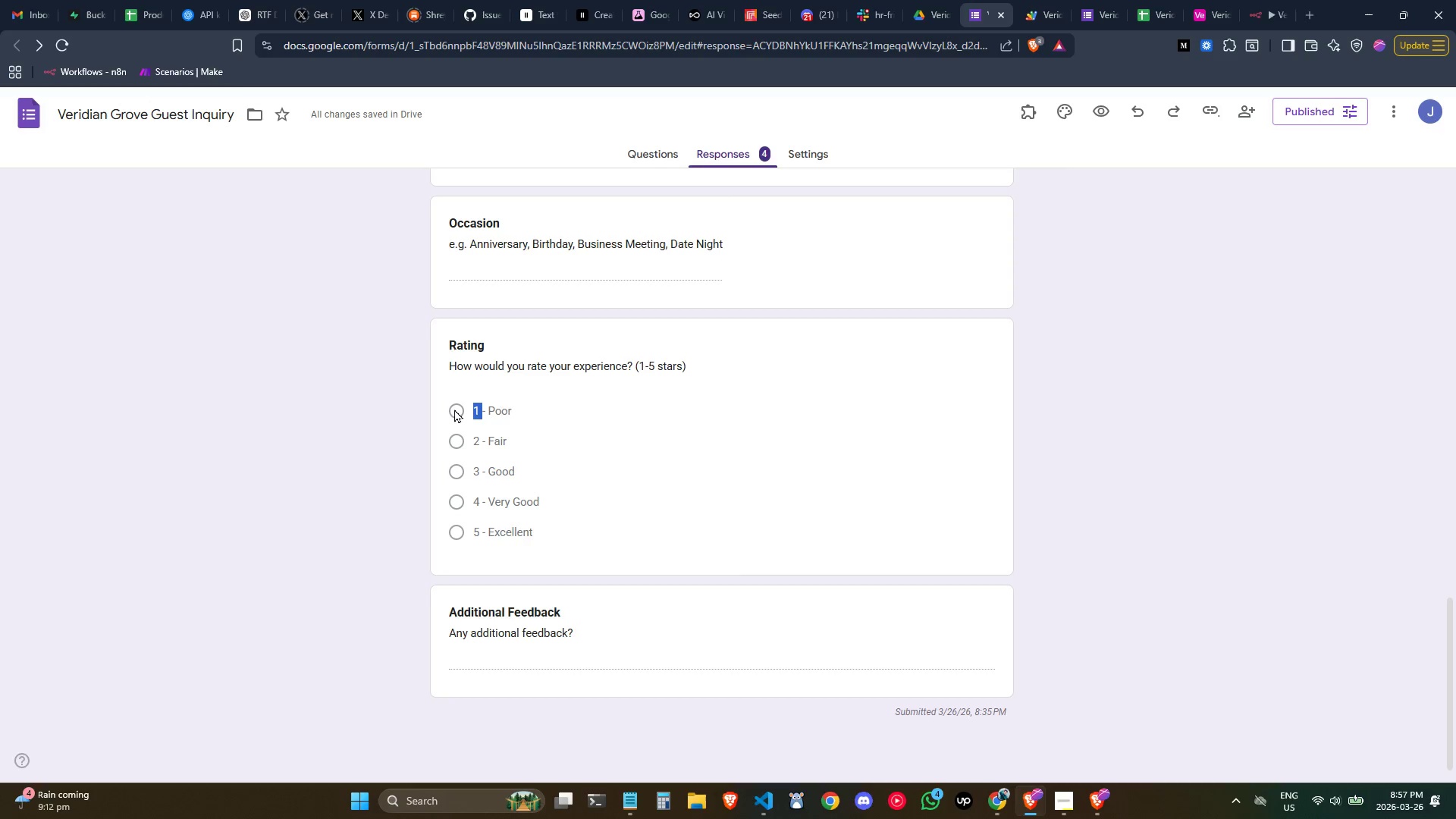 
triple_click([454, 409])
 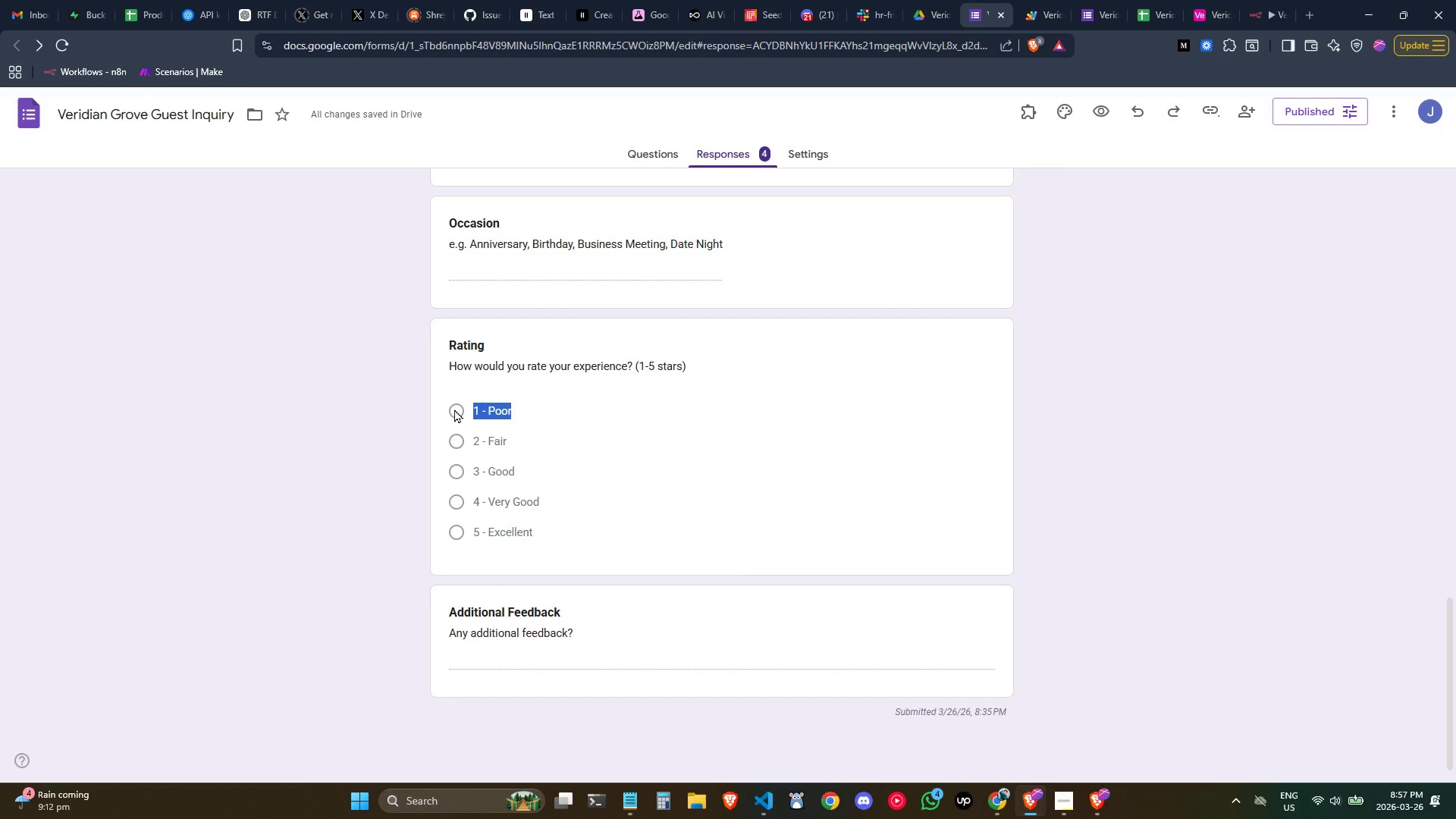 
triple_click([454, 409])
 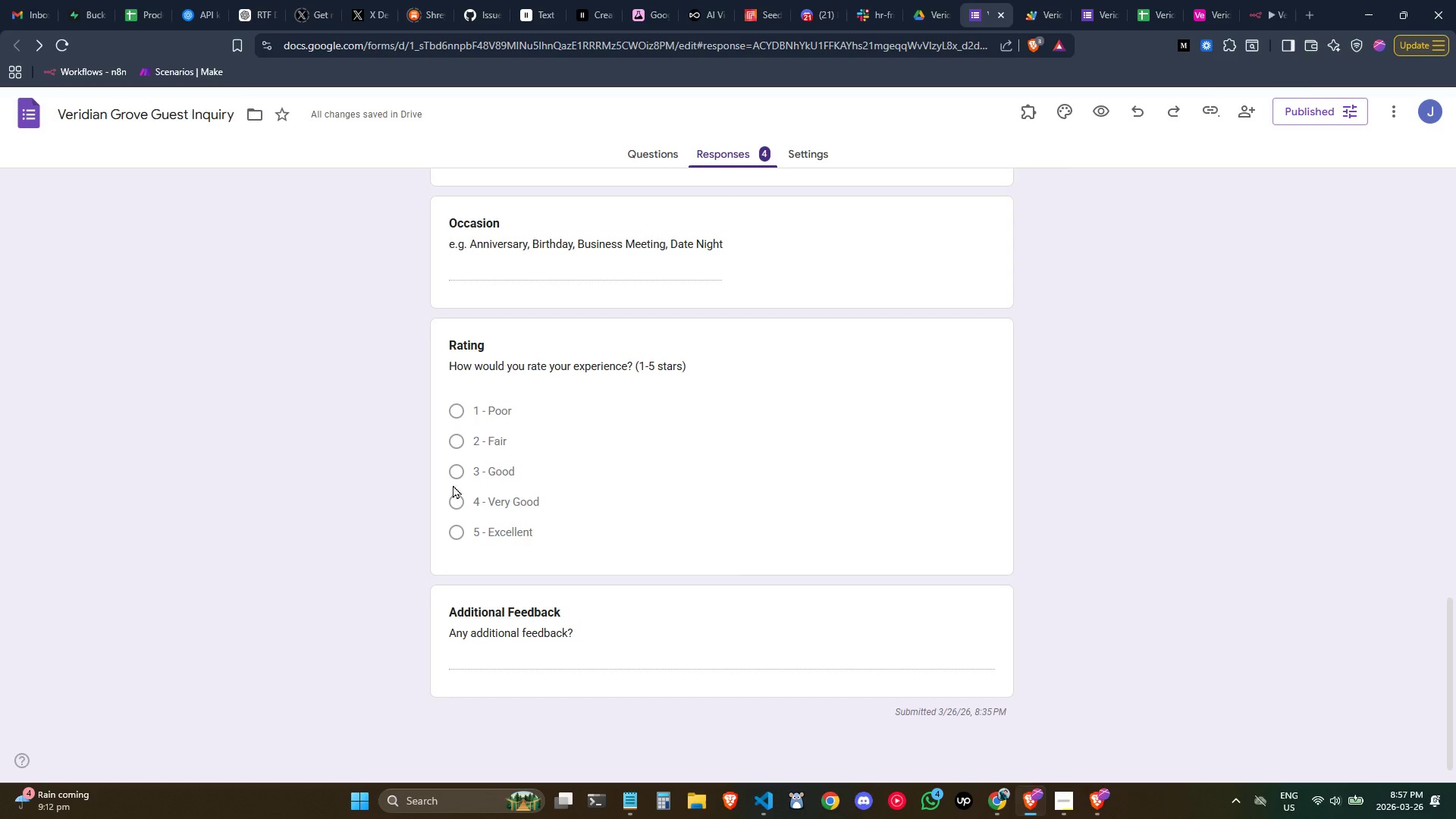 
triple_click([466, 527])
 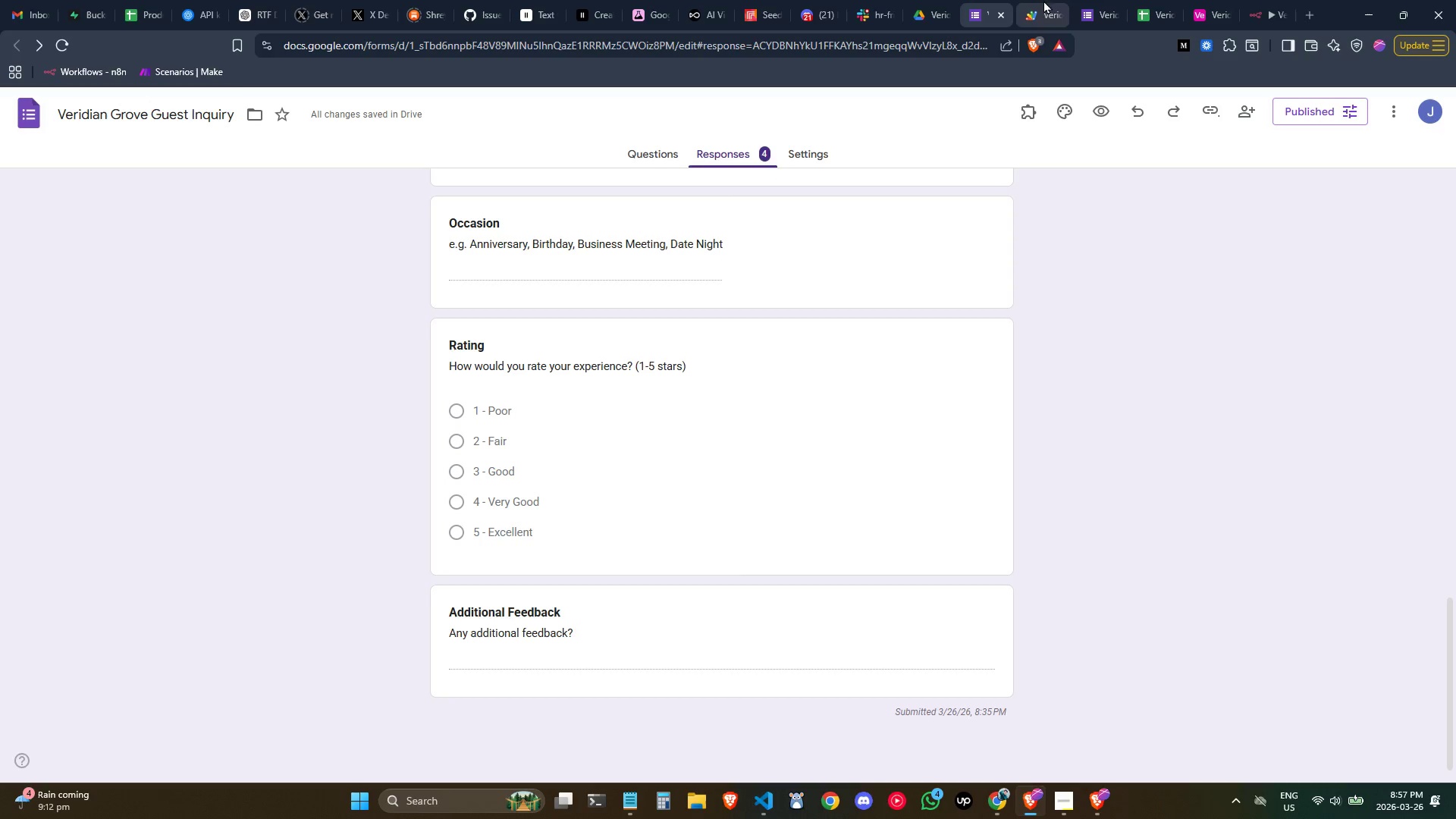 
left_click([1091, 9])
 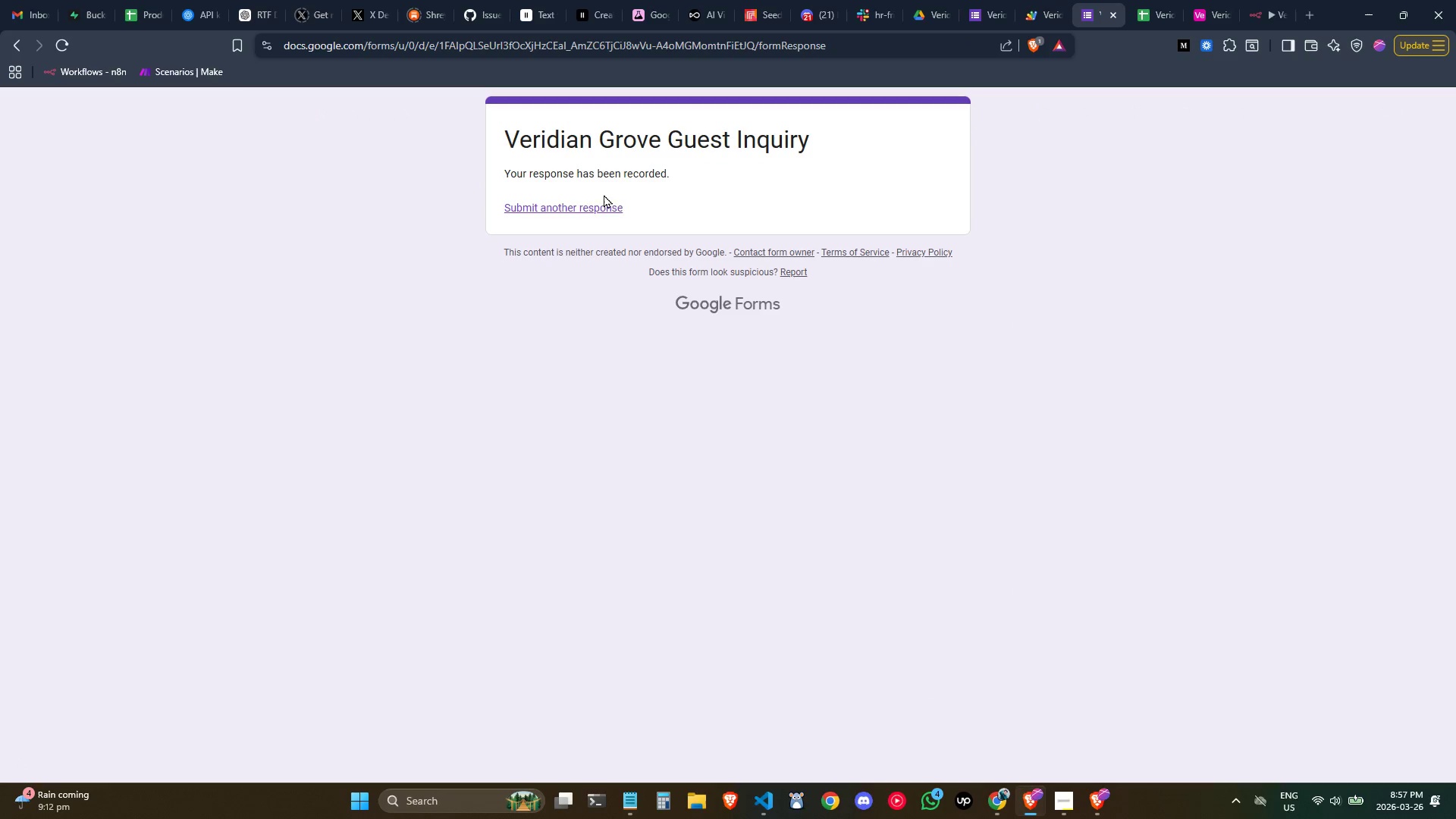 
left_click([591, 206])
 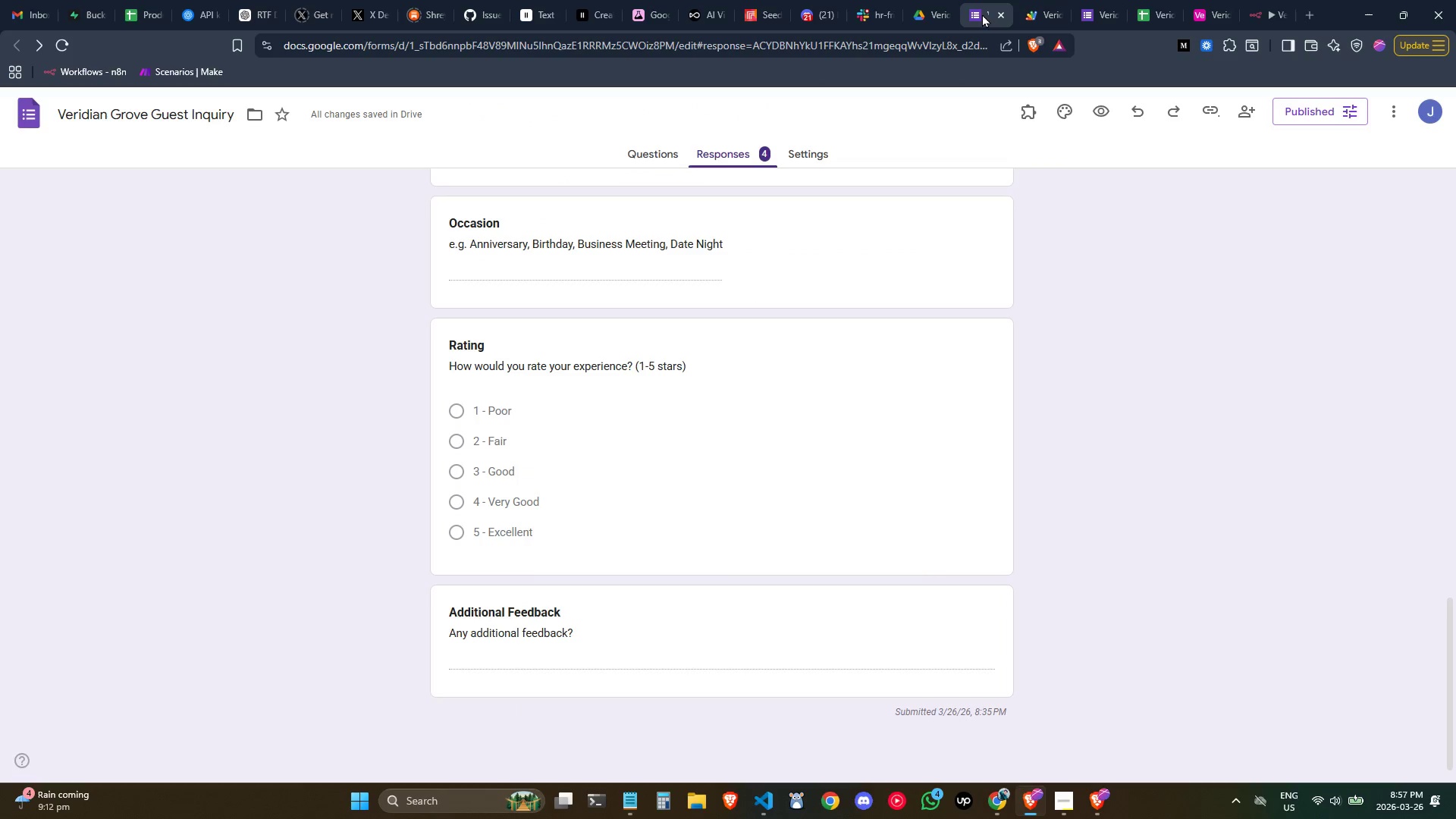 
scroll: coordinate [716, 328], scroll_direction: down, amount: 2.0
 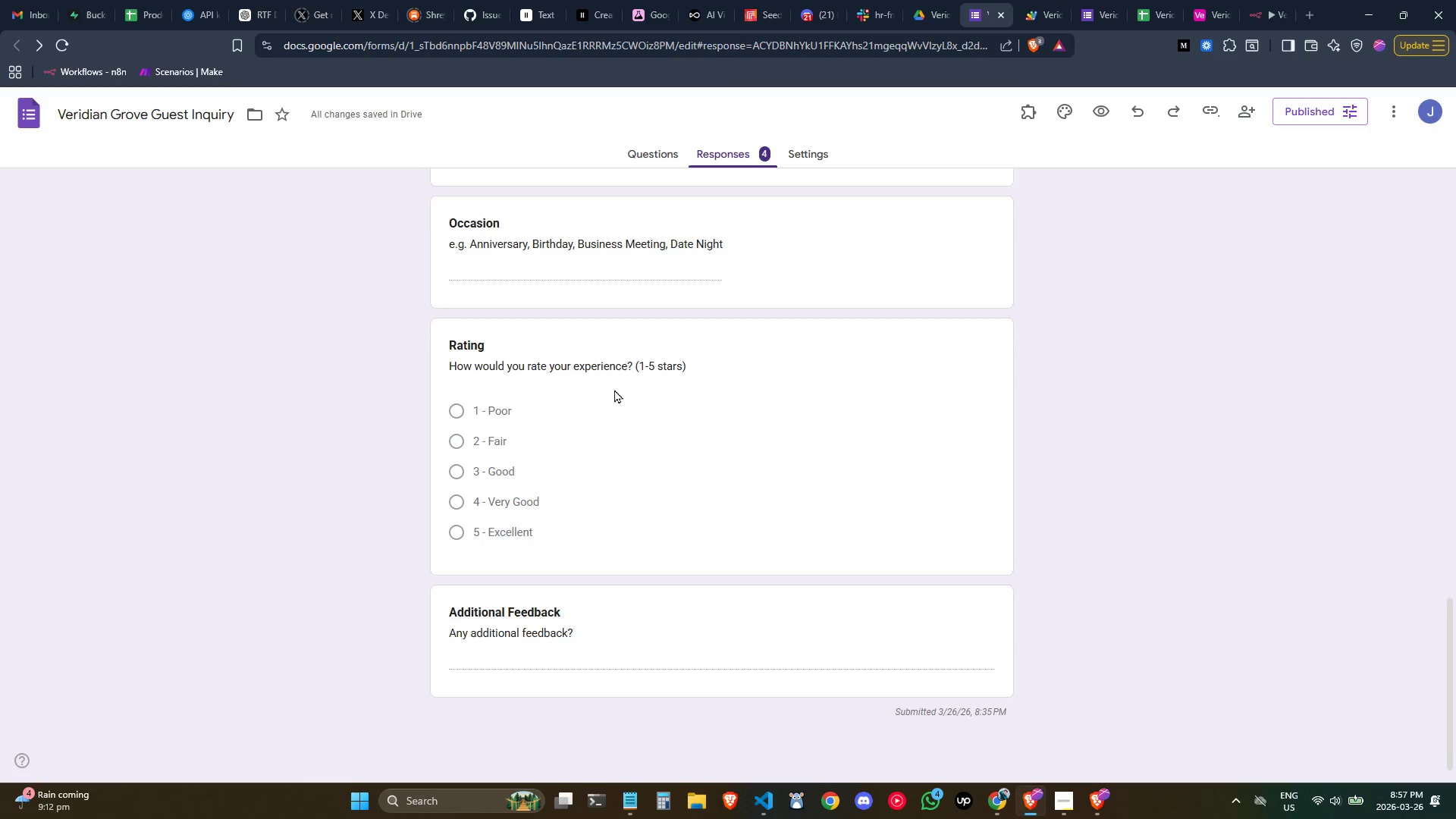 
scroll: coordinate [535, 428], scroll_direction: up, amount: 1.0
 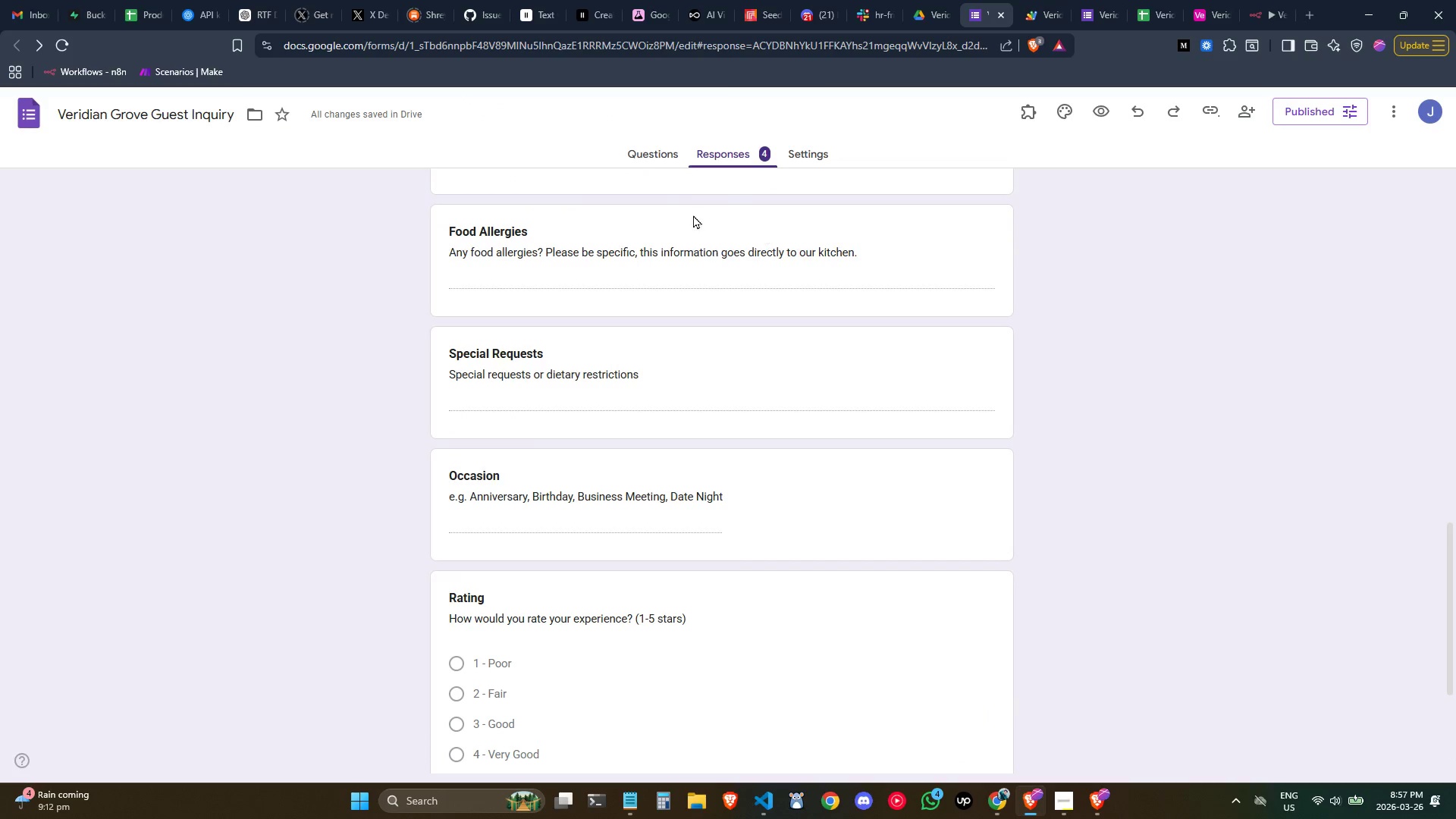 
left_click([656, 155])
 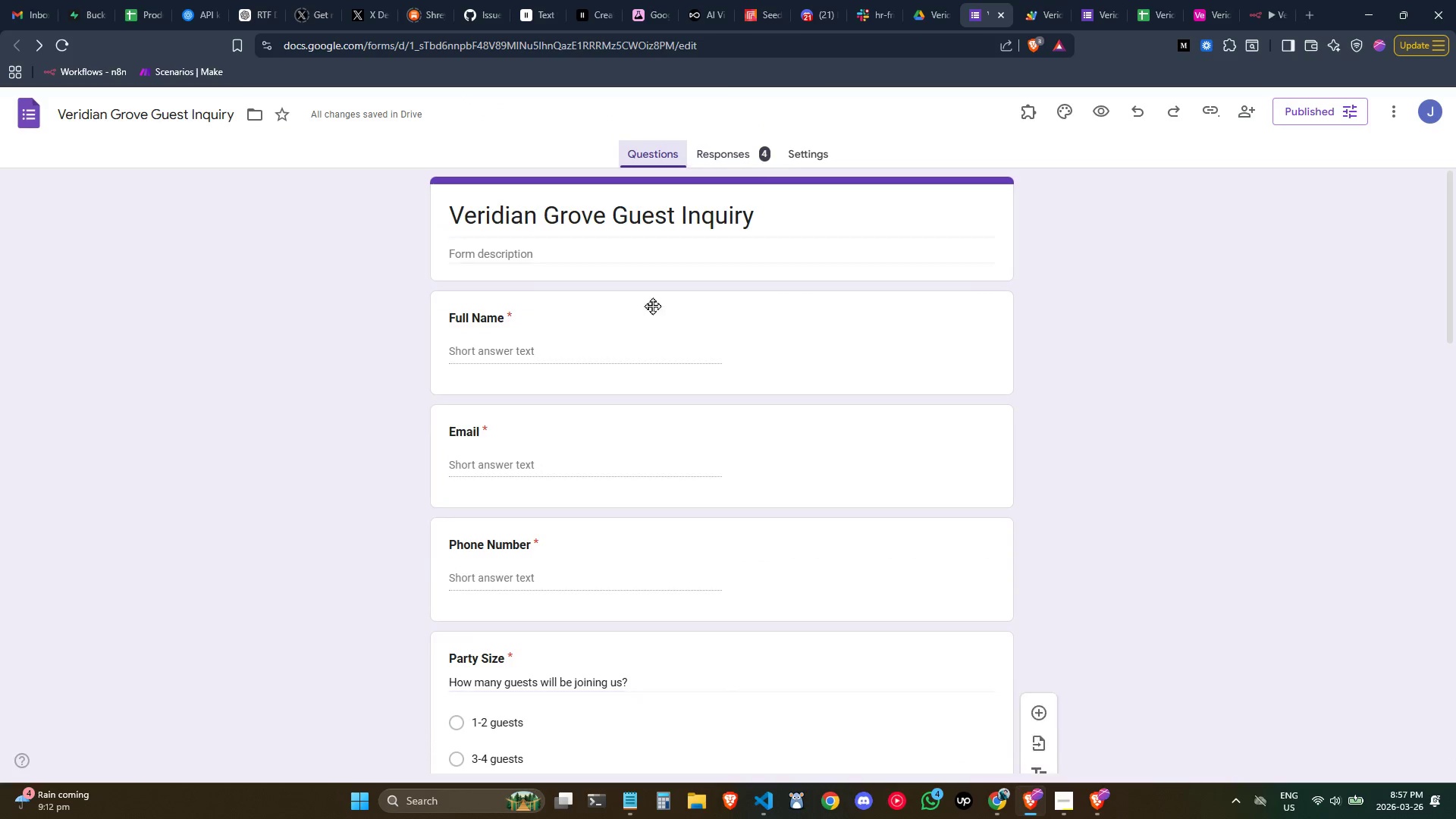 
scroll: coordinate [646, 316], scroll_direction: down, amount: 6.0
 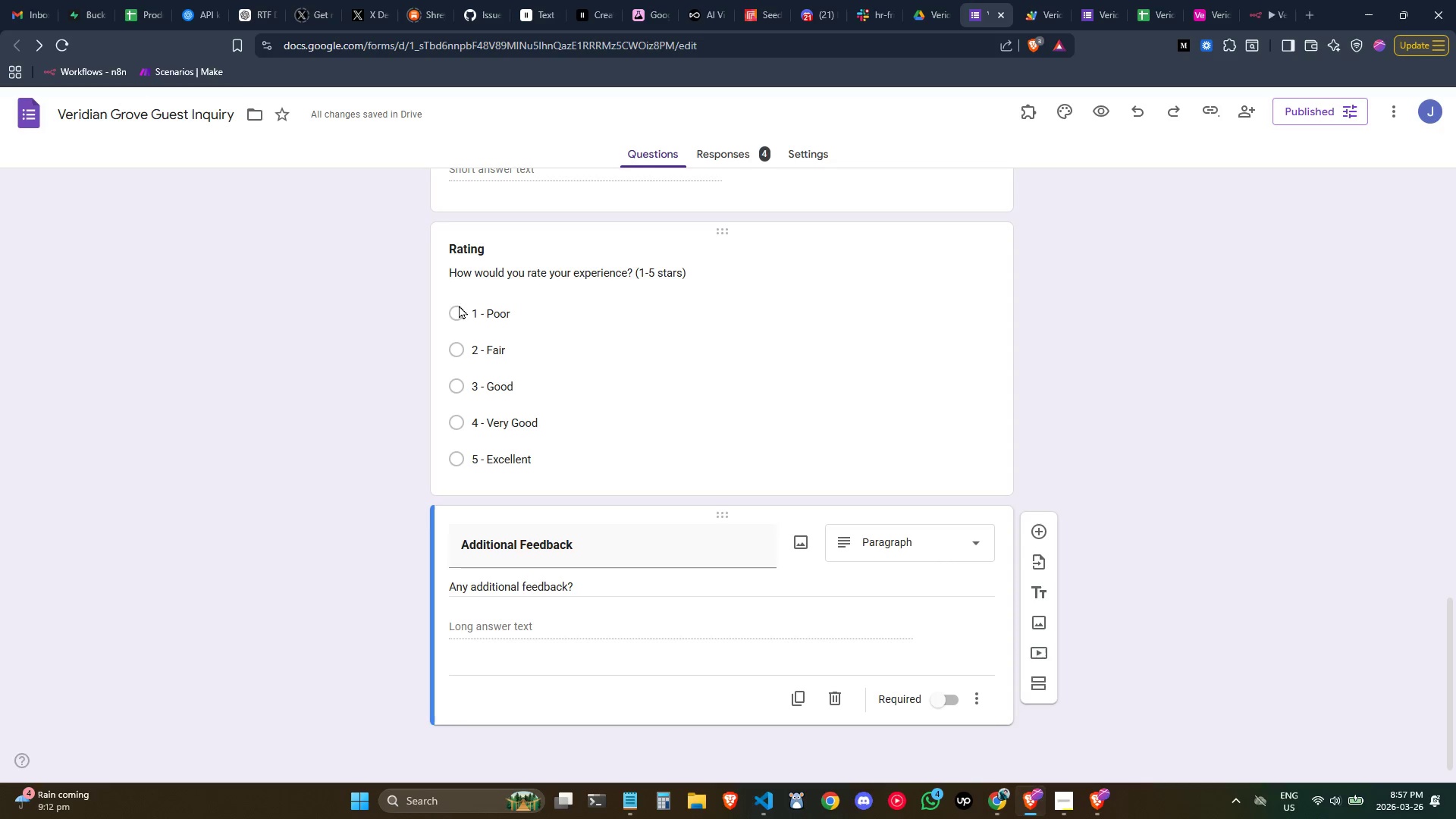 
left_click([461, 309])
 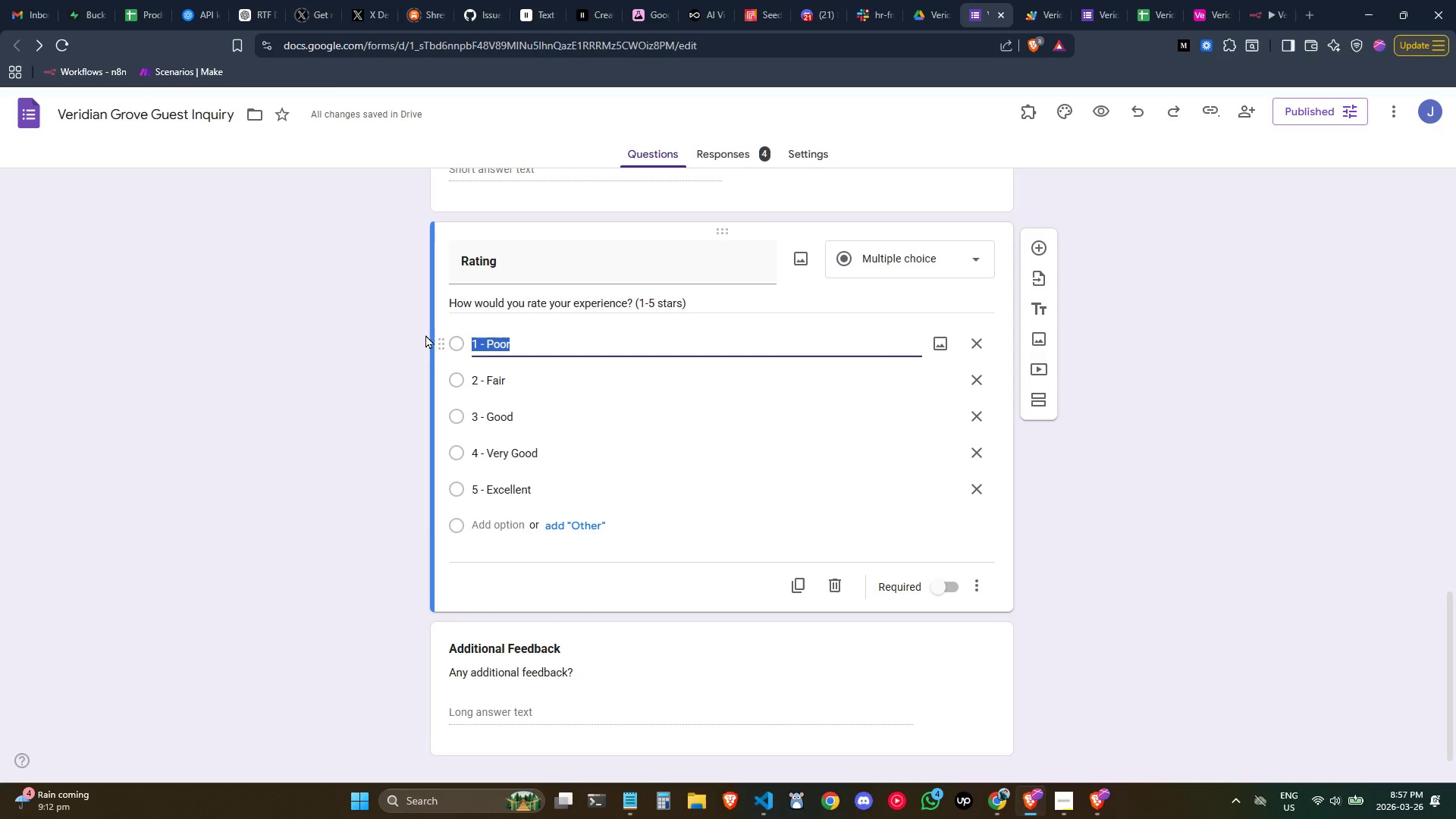 
left_click([284, 353])
 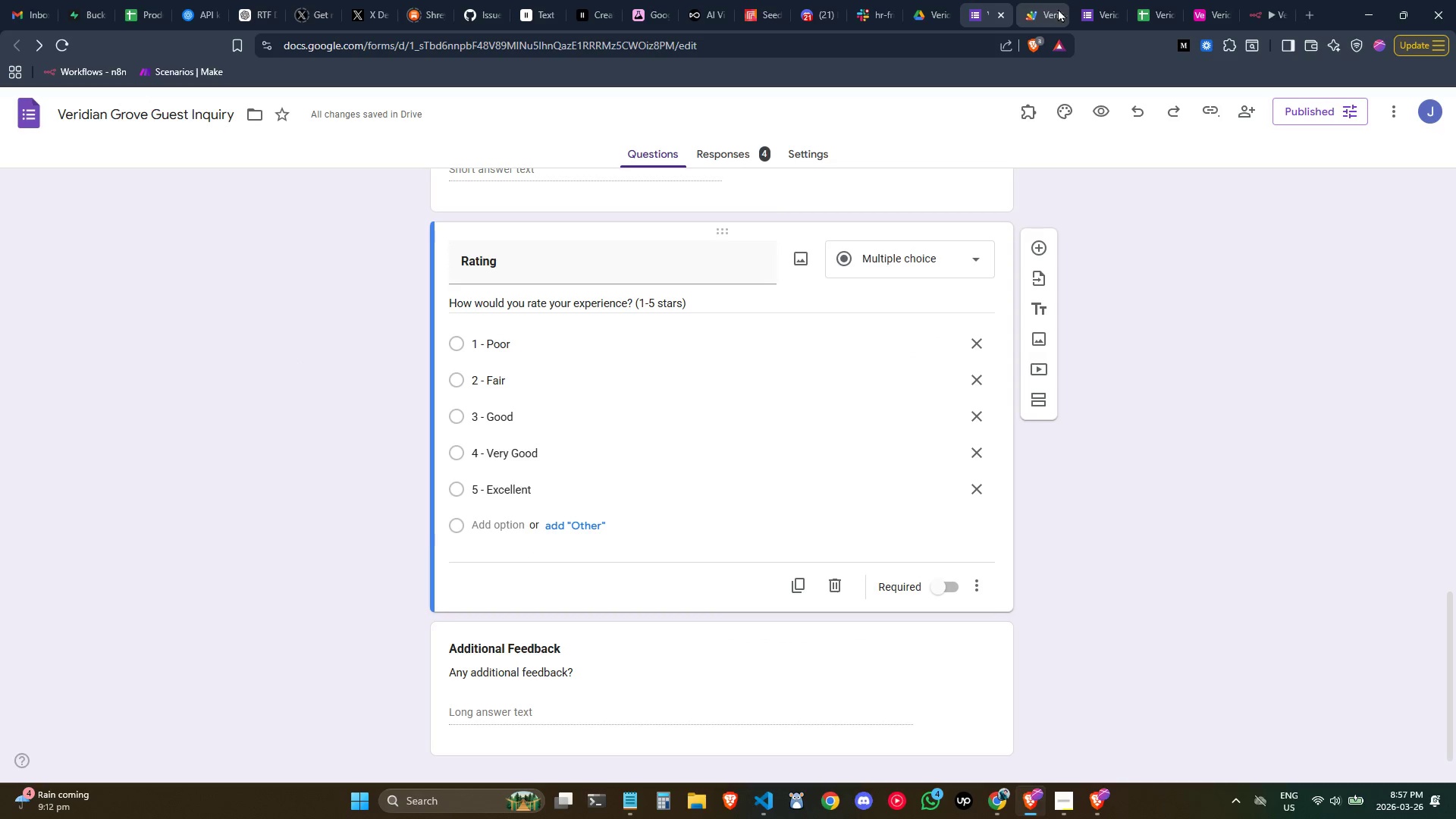 
left_click([1087, 11])
 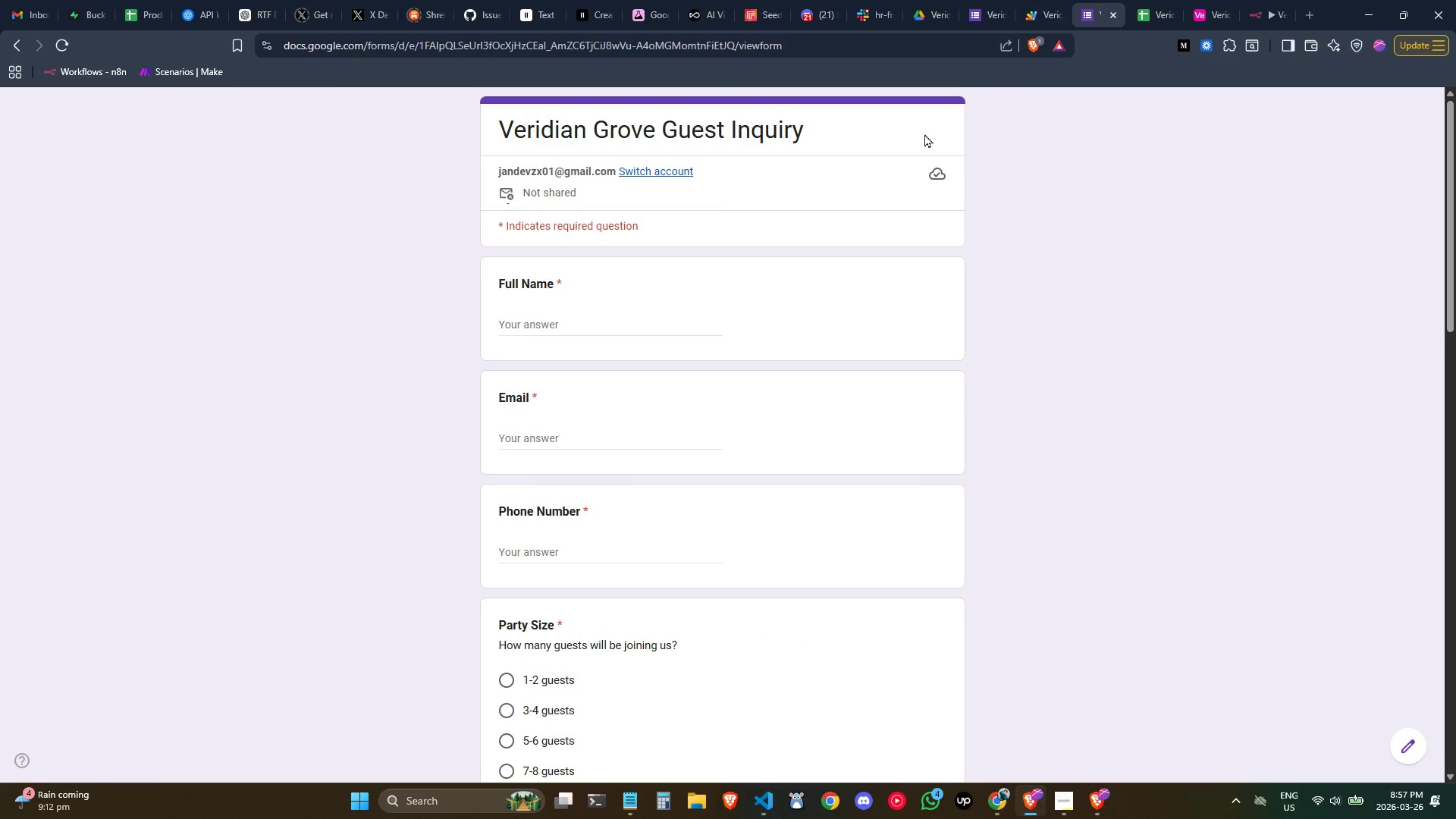 
scroll: coordinate [804, 199], scroll_direction: down, amount: 7.0
 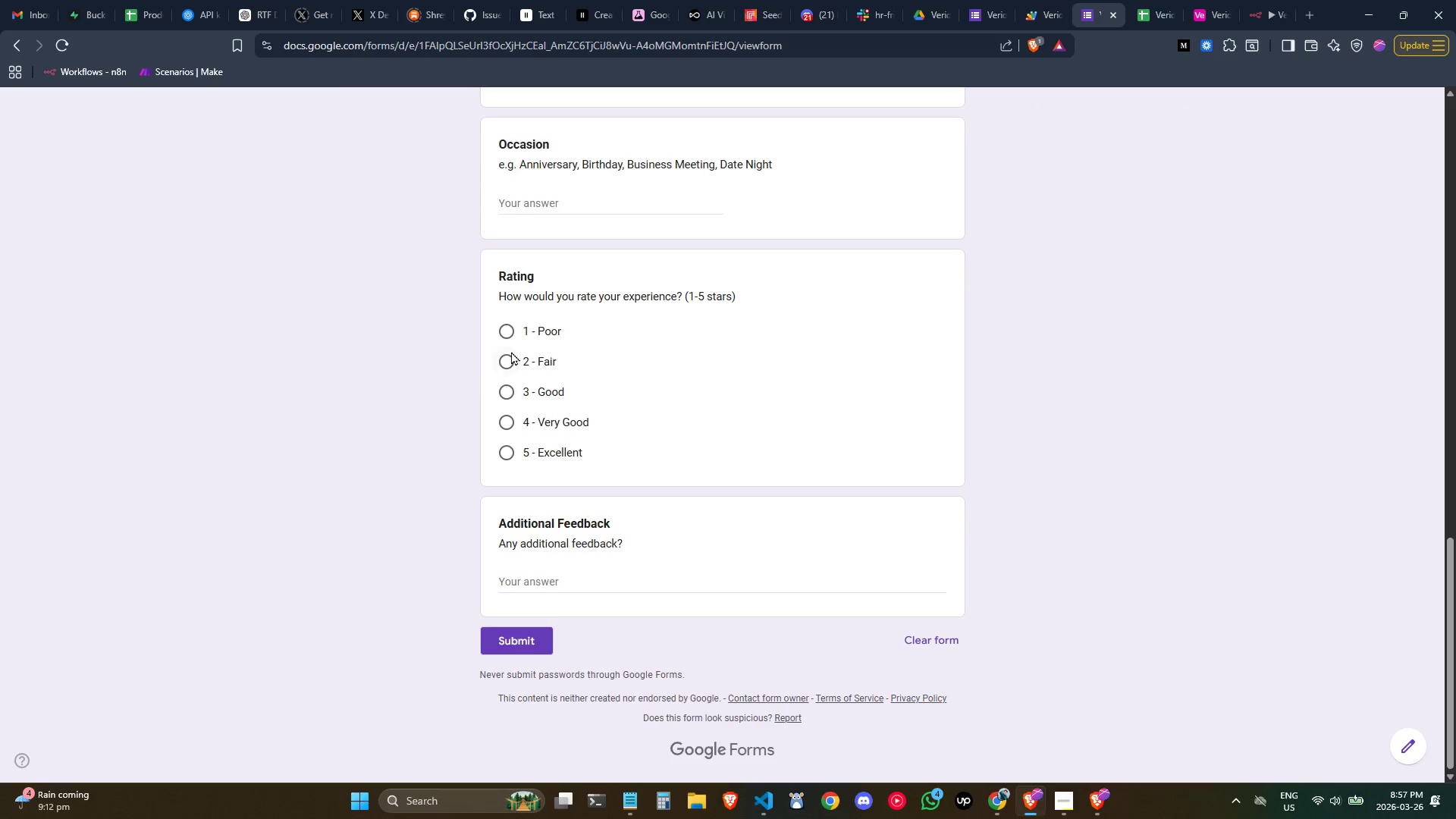 
left_click([507, 340])
 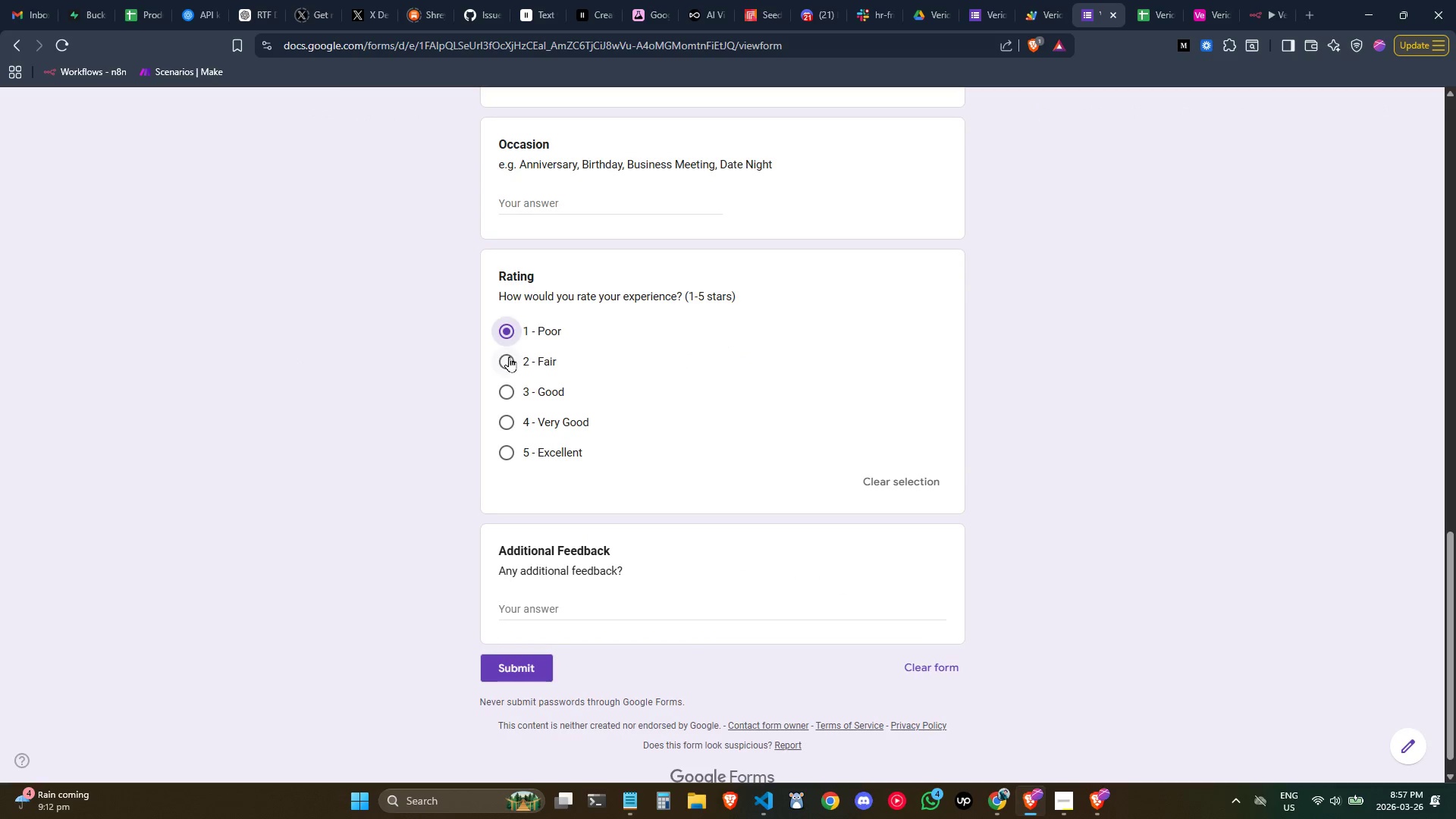 
left_click([509, 356])
 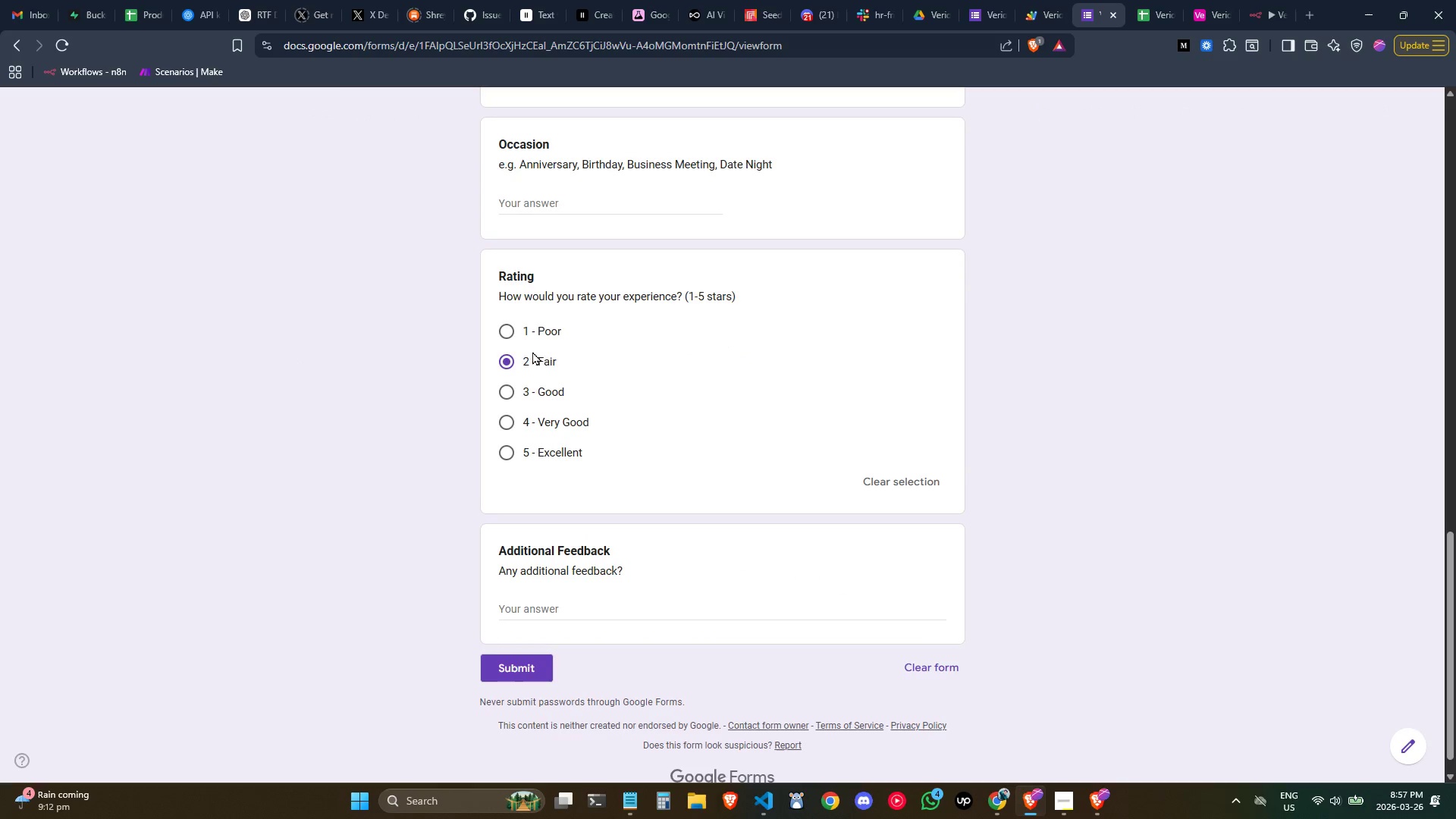 
scroll: coordinate [676, 361], scroll_direction: up, amount: 10.0
 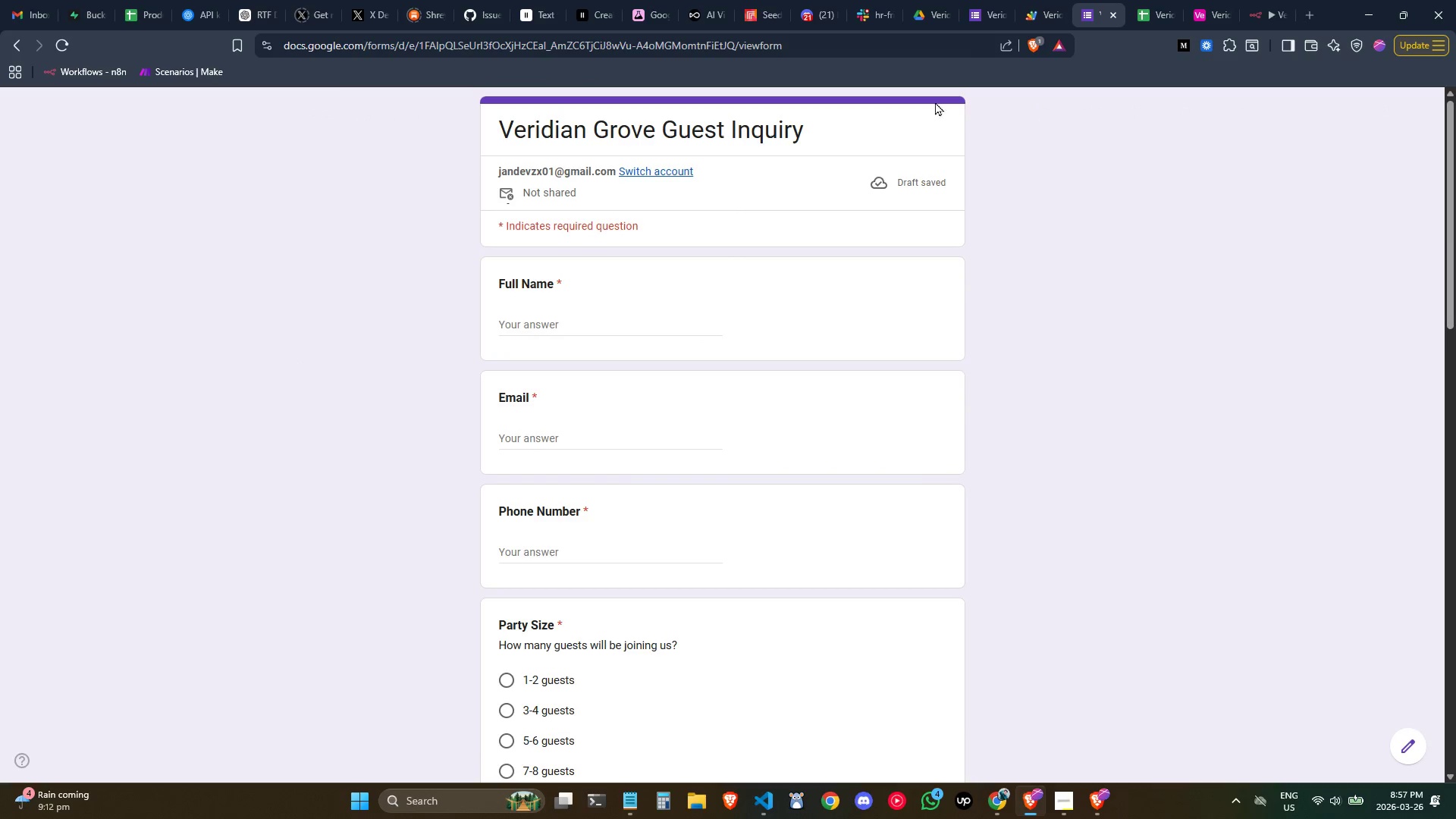 
left_click([1034, 1])
 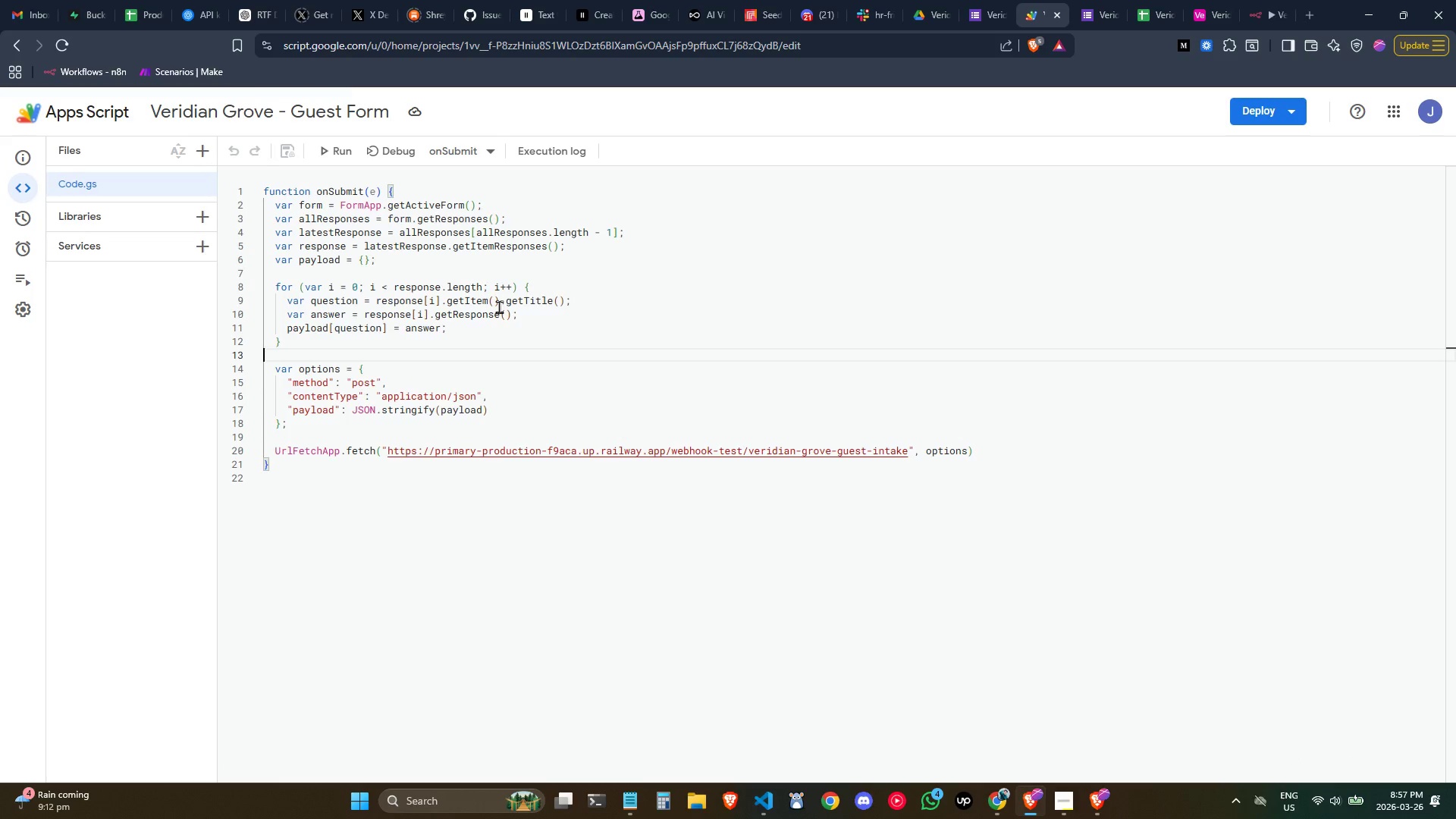 
wait(6.09)
 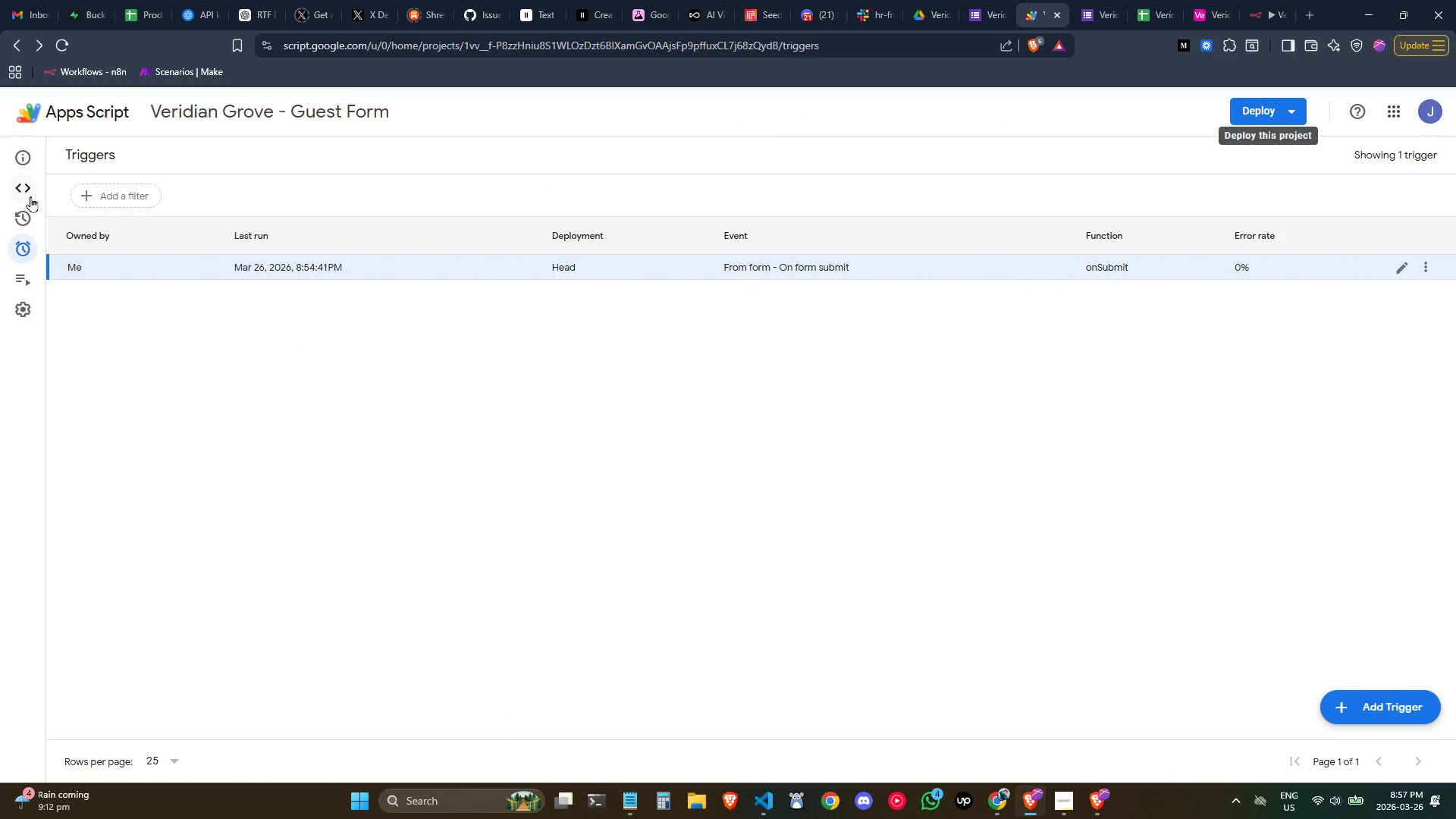 
left_click([499, 306])
 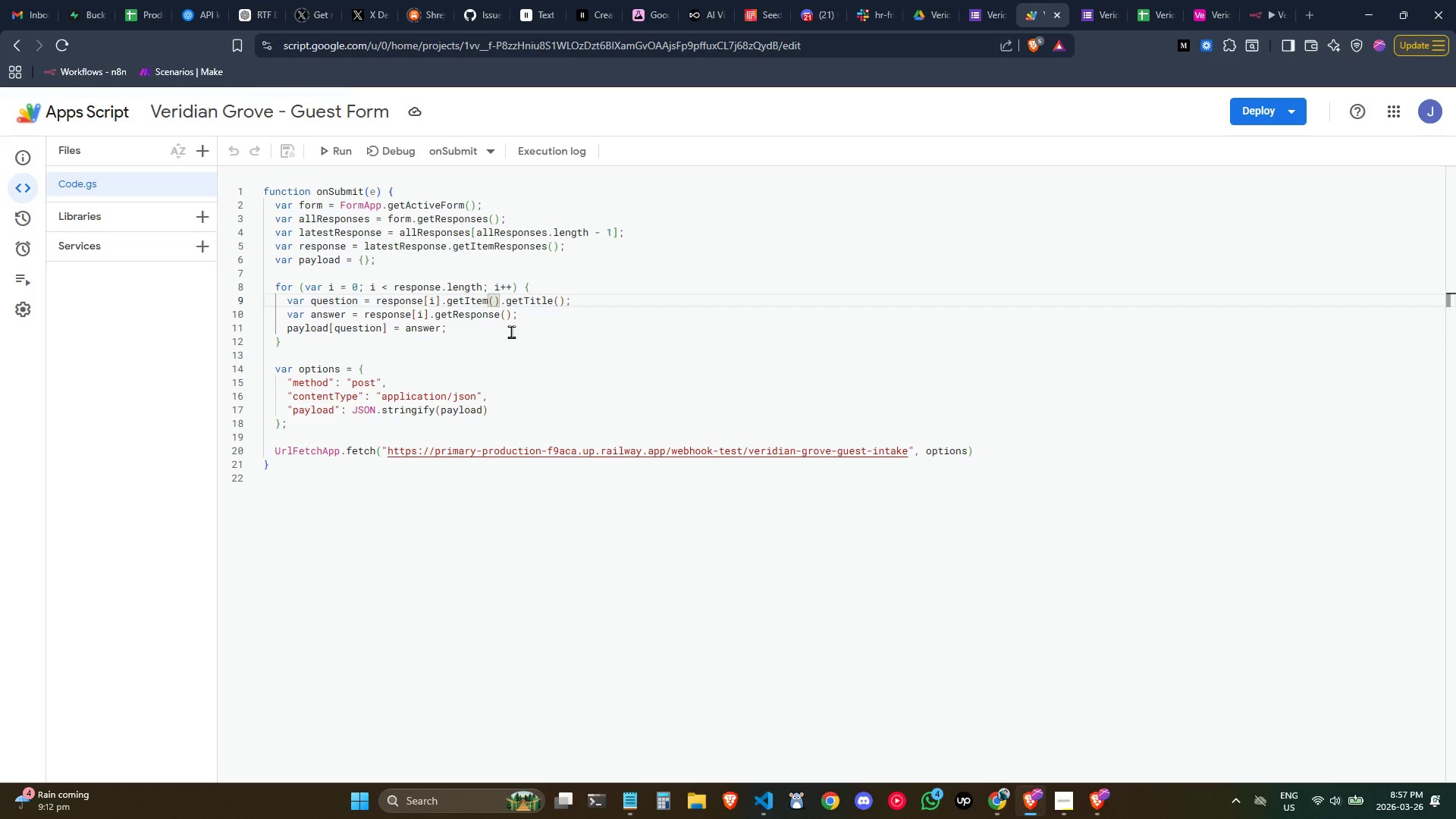 
left_click([511, 331])
 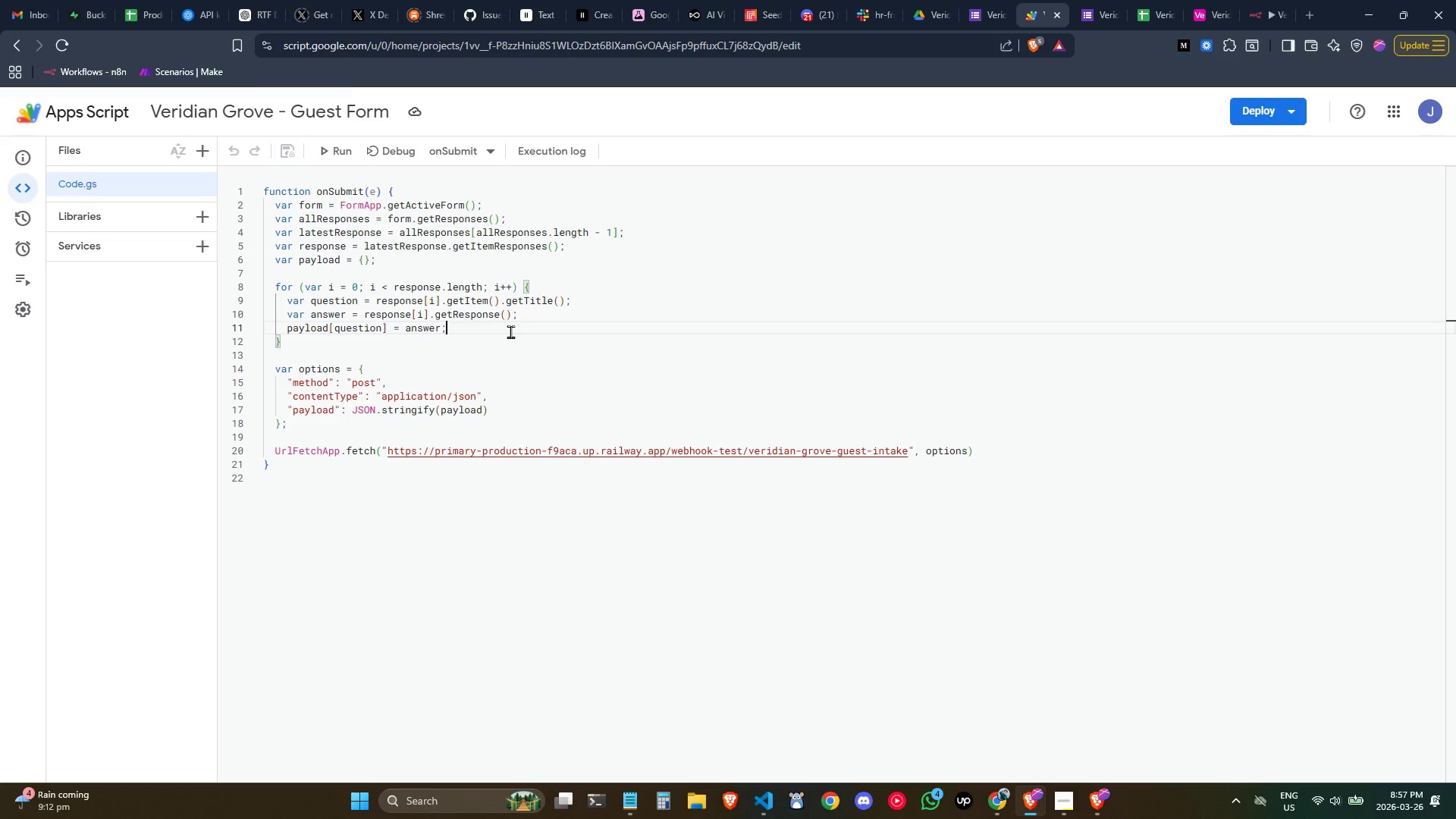 
left_click([511, 347])
 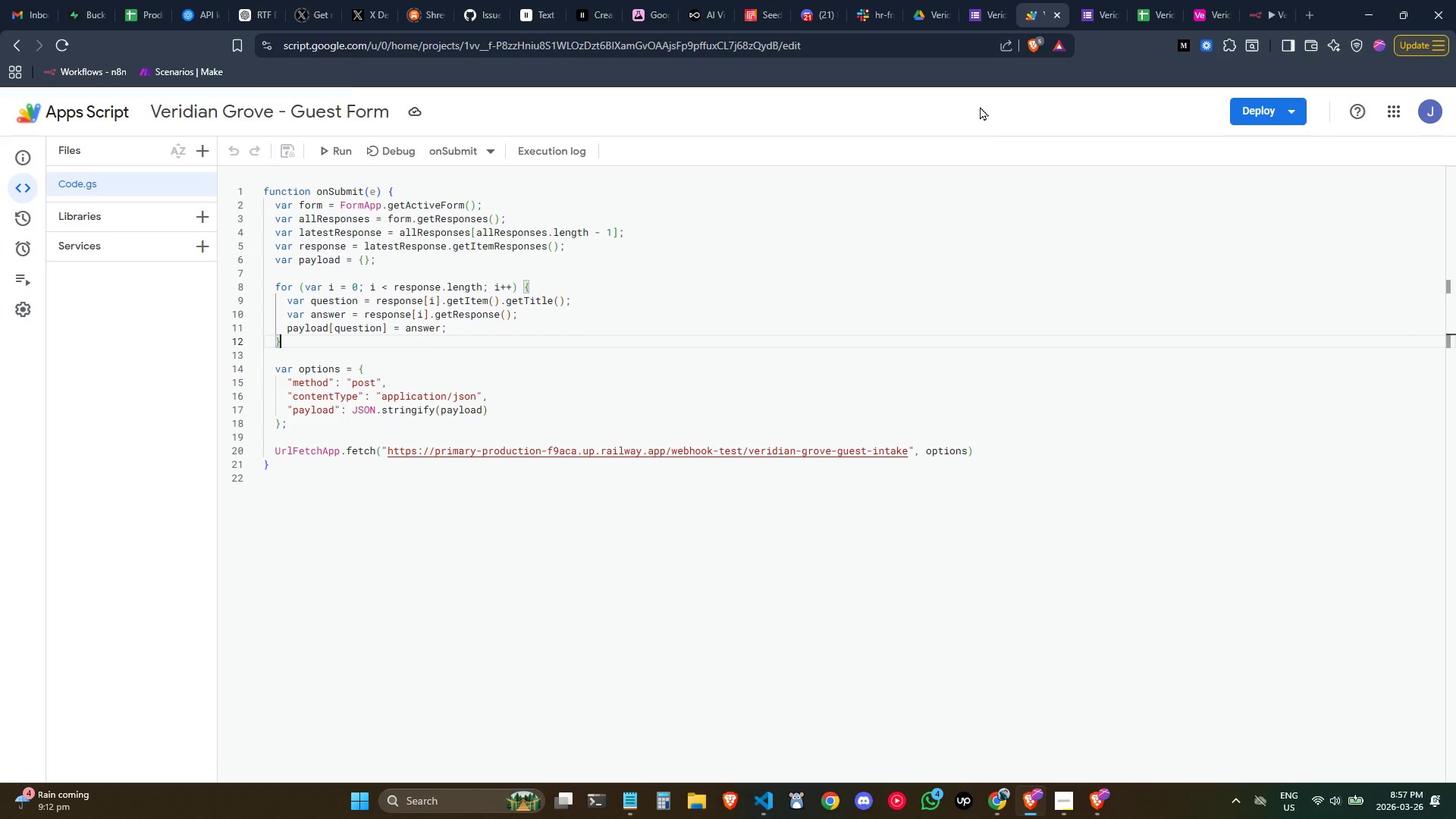 
left_click([987, 8])
 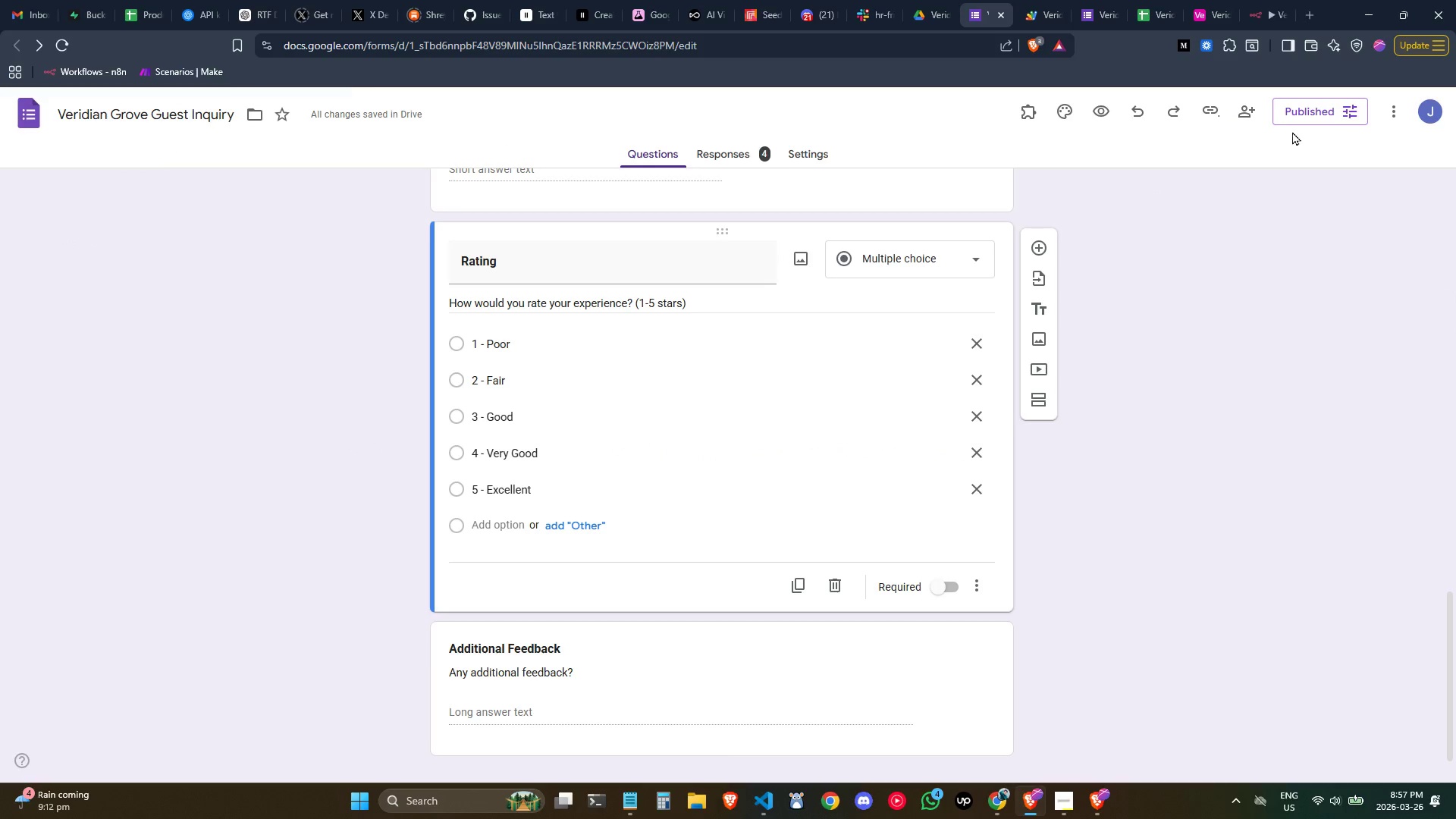 
left_click([1337, 112])
 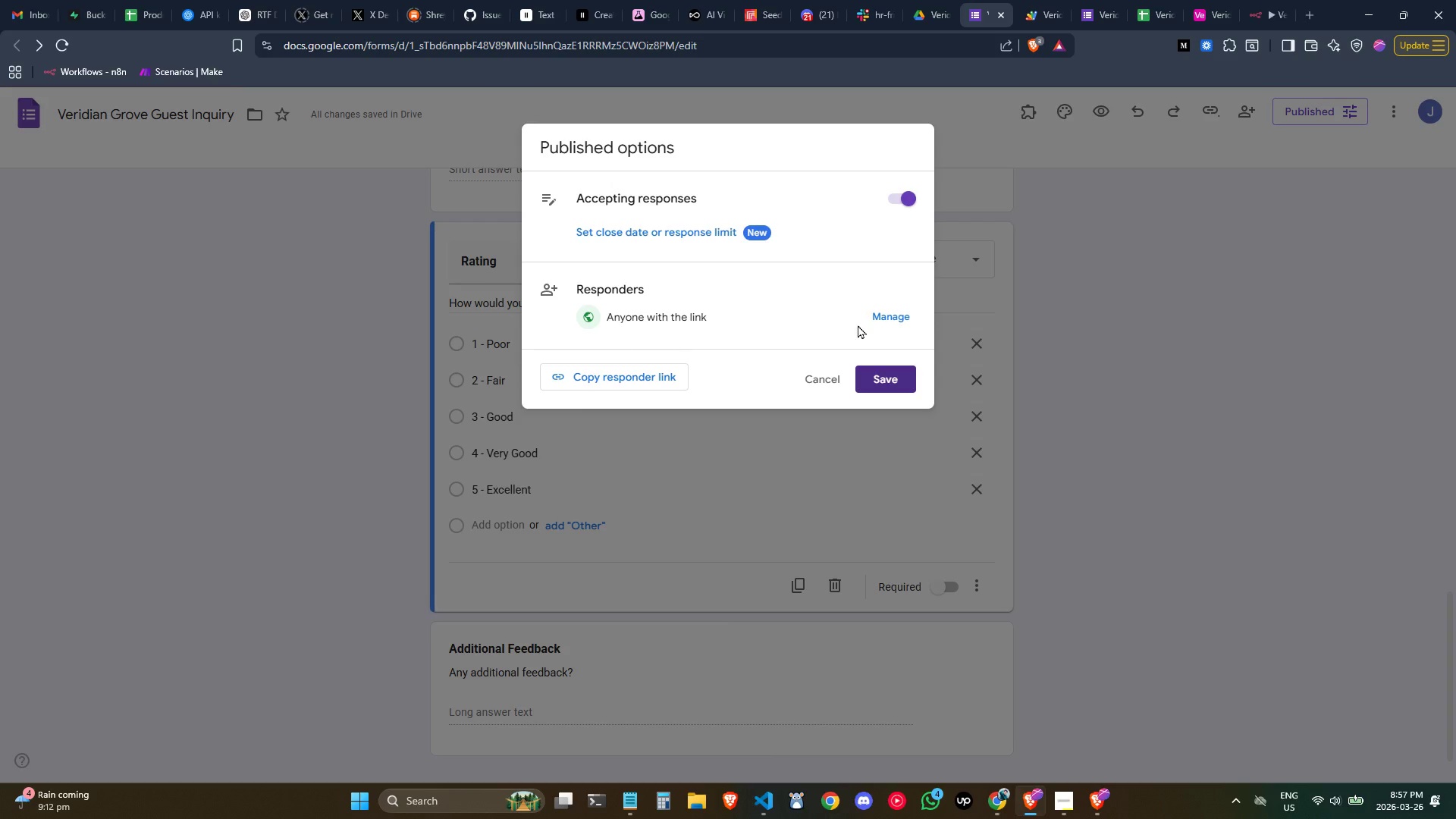 
left_click([902, 381])
 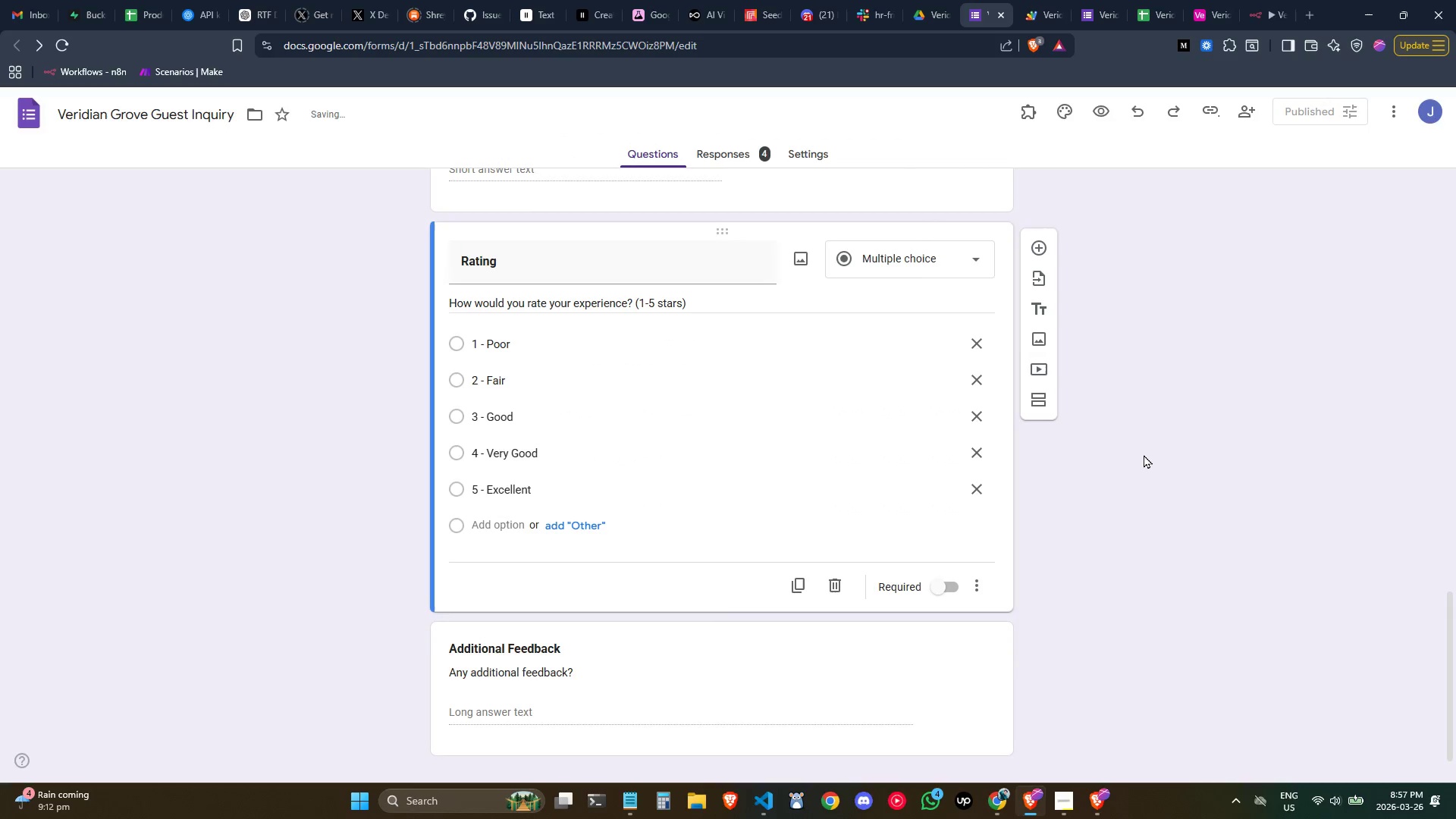 
scroll: coordinate [1144, 454], scroll_direction: down, amount: 1.0
 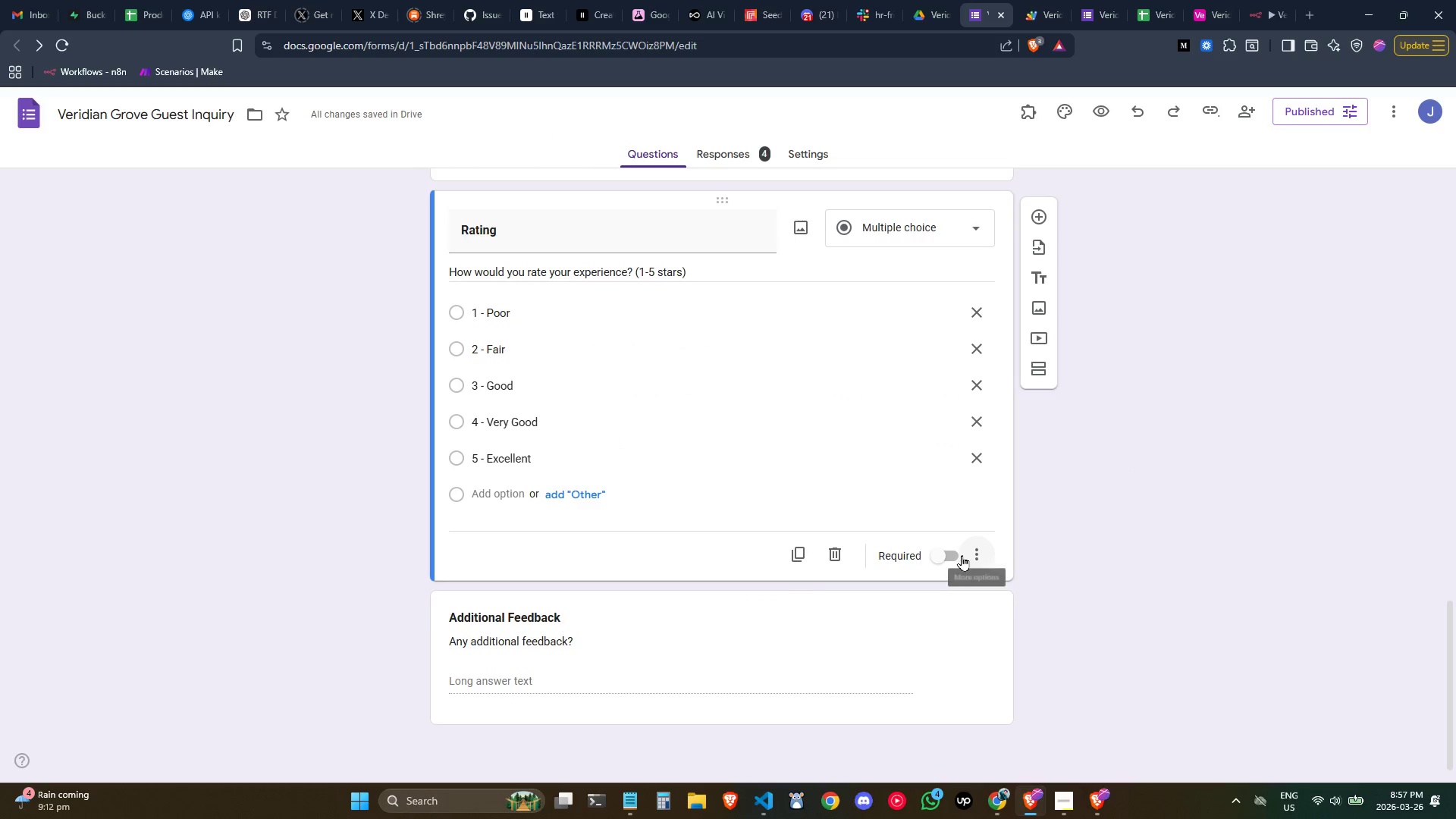 
left_click([1119, 528])
 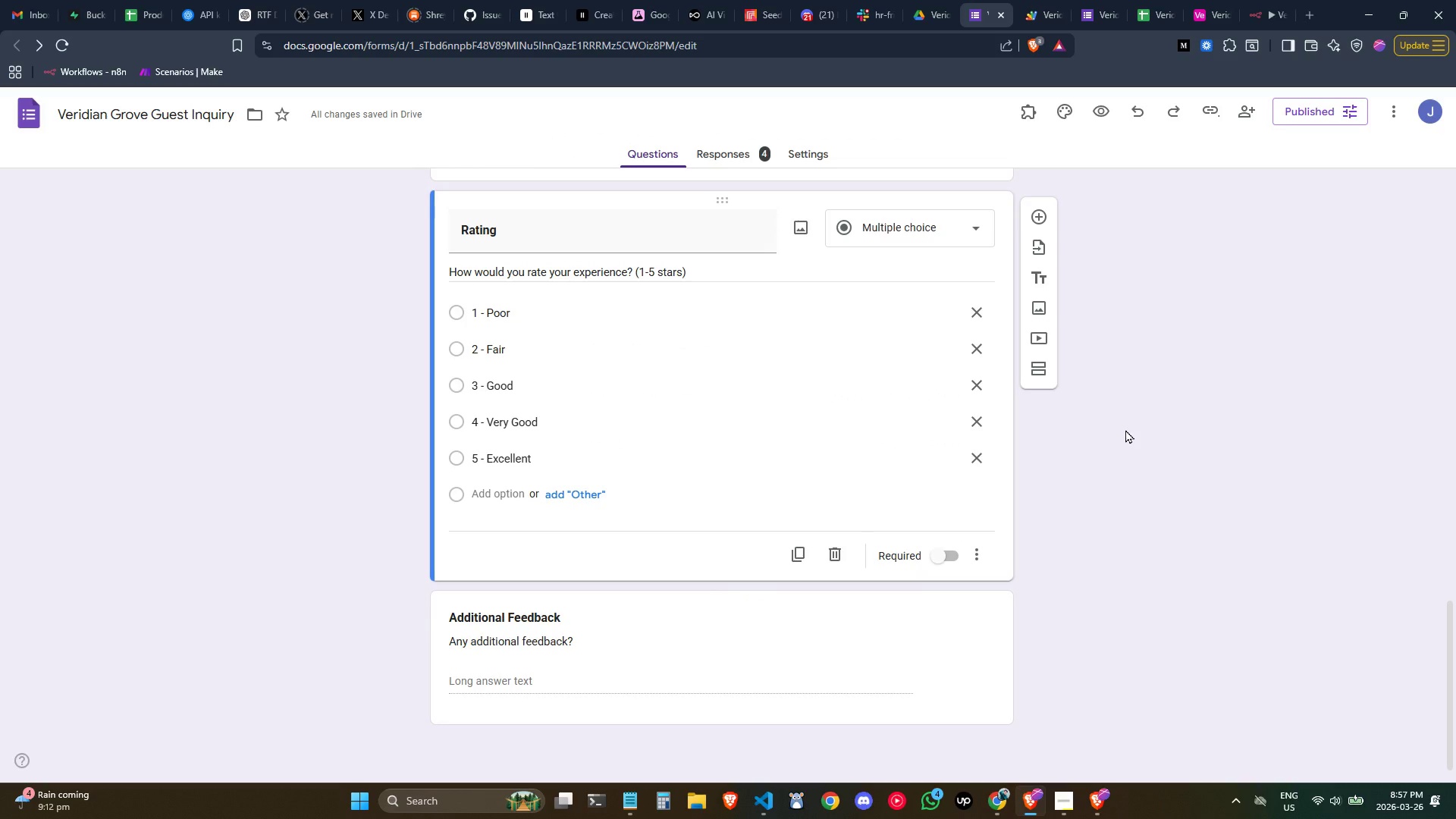 
scroll: coordinate [1125, 429], scroll_direction: up, amount: 1.0
 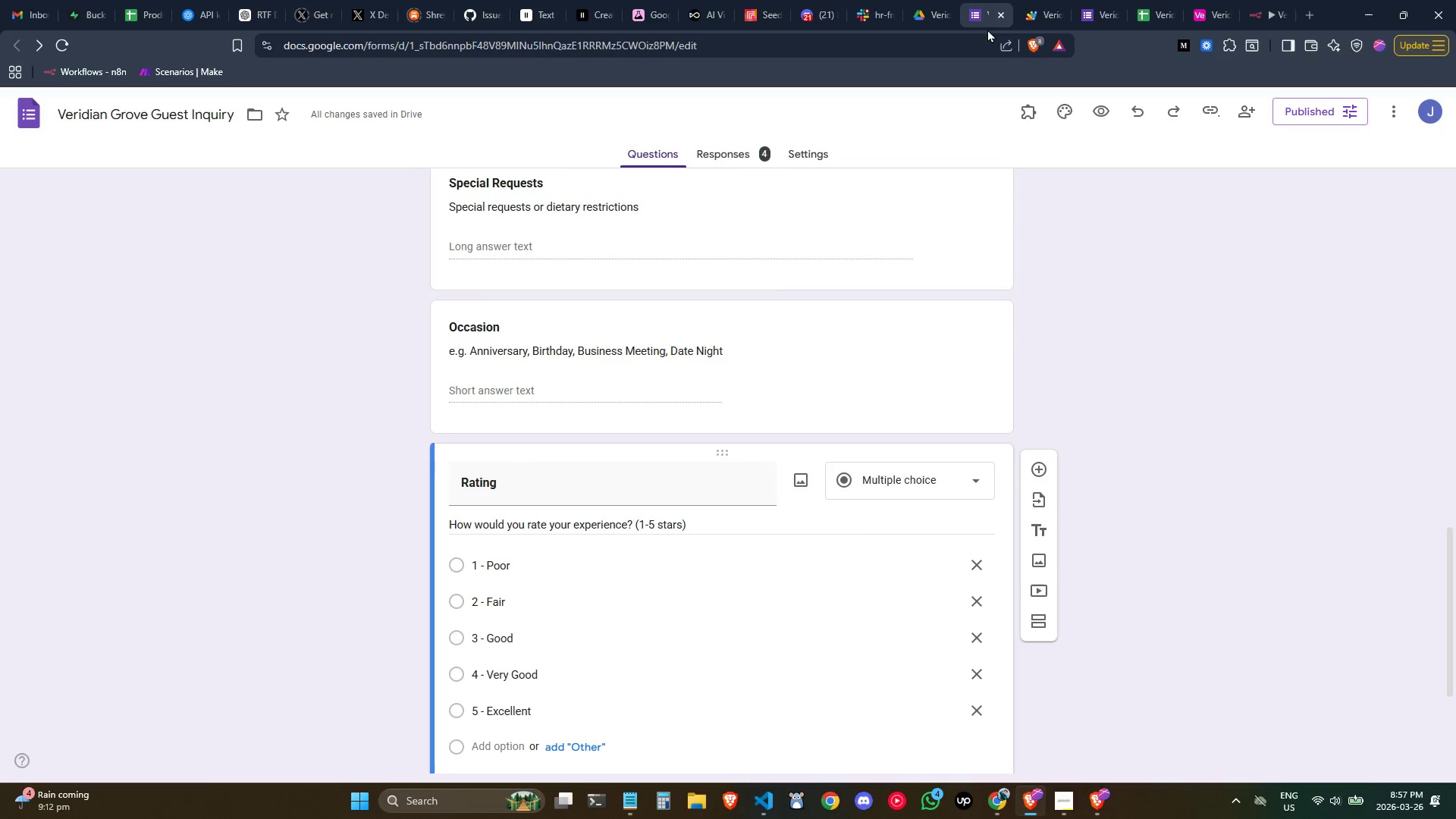 
left_click([1043, 9])
 